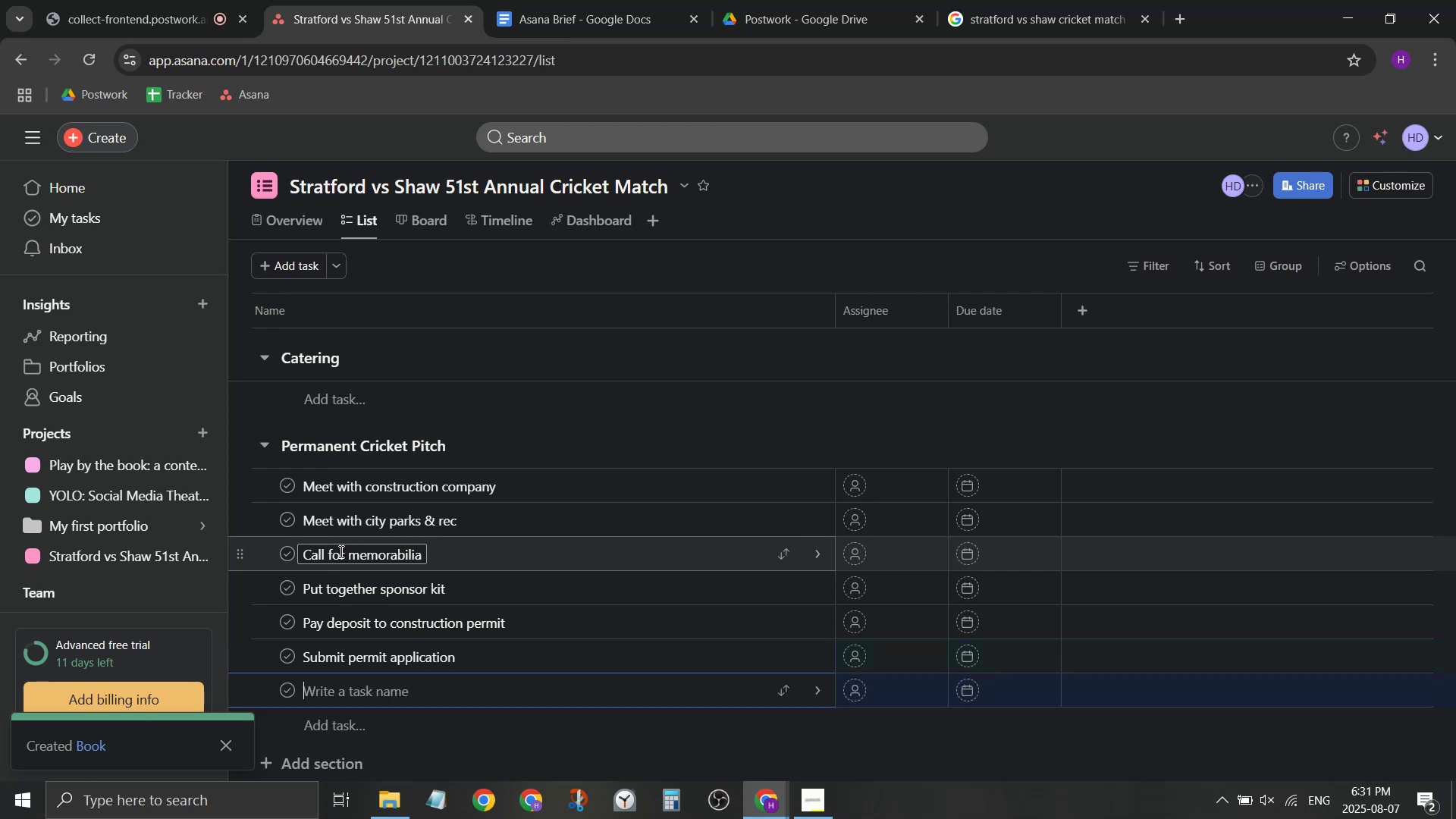 
type(pay permit fees)
 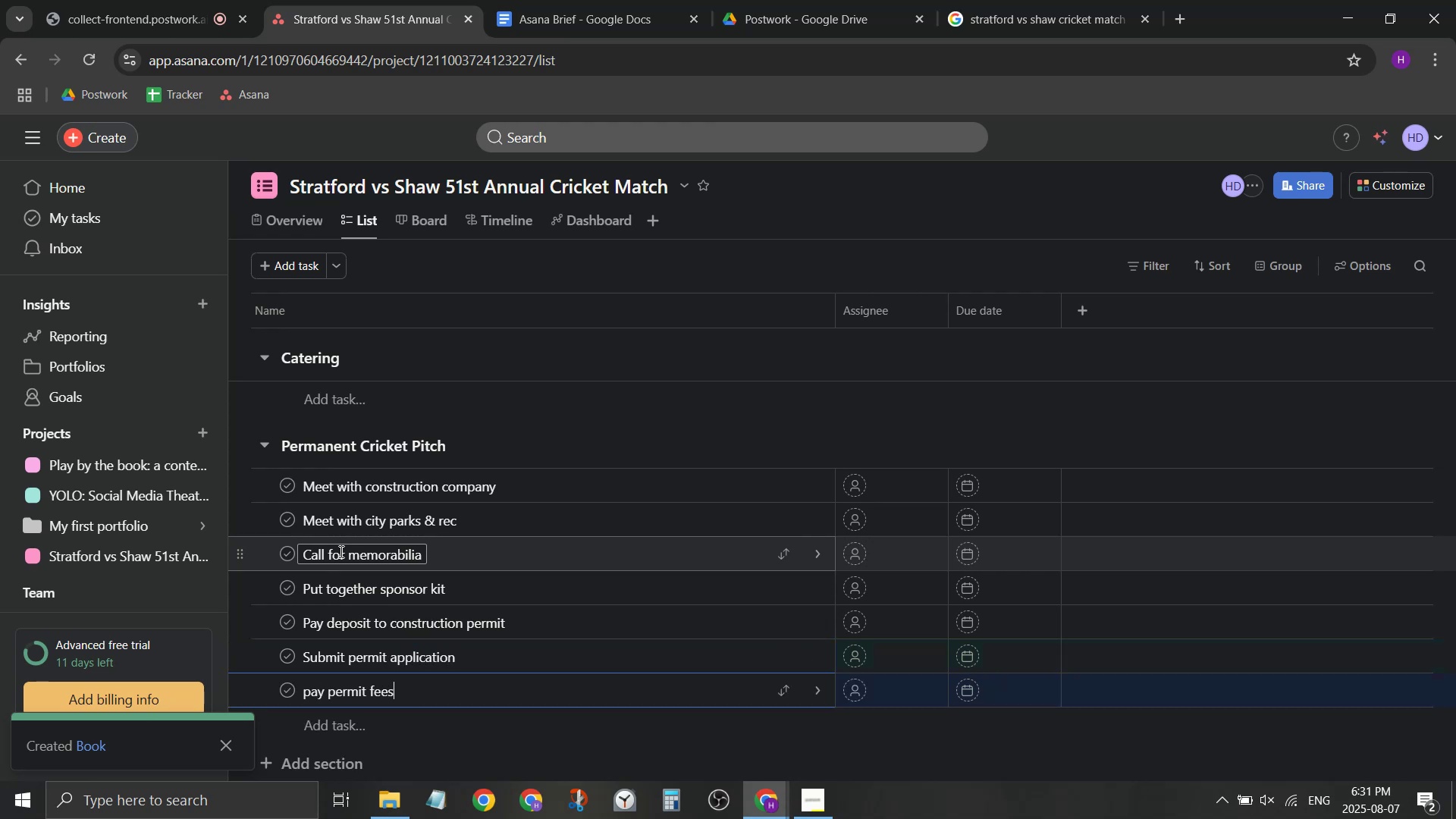 
key(Enter)
 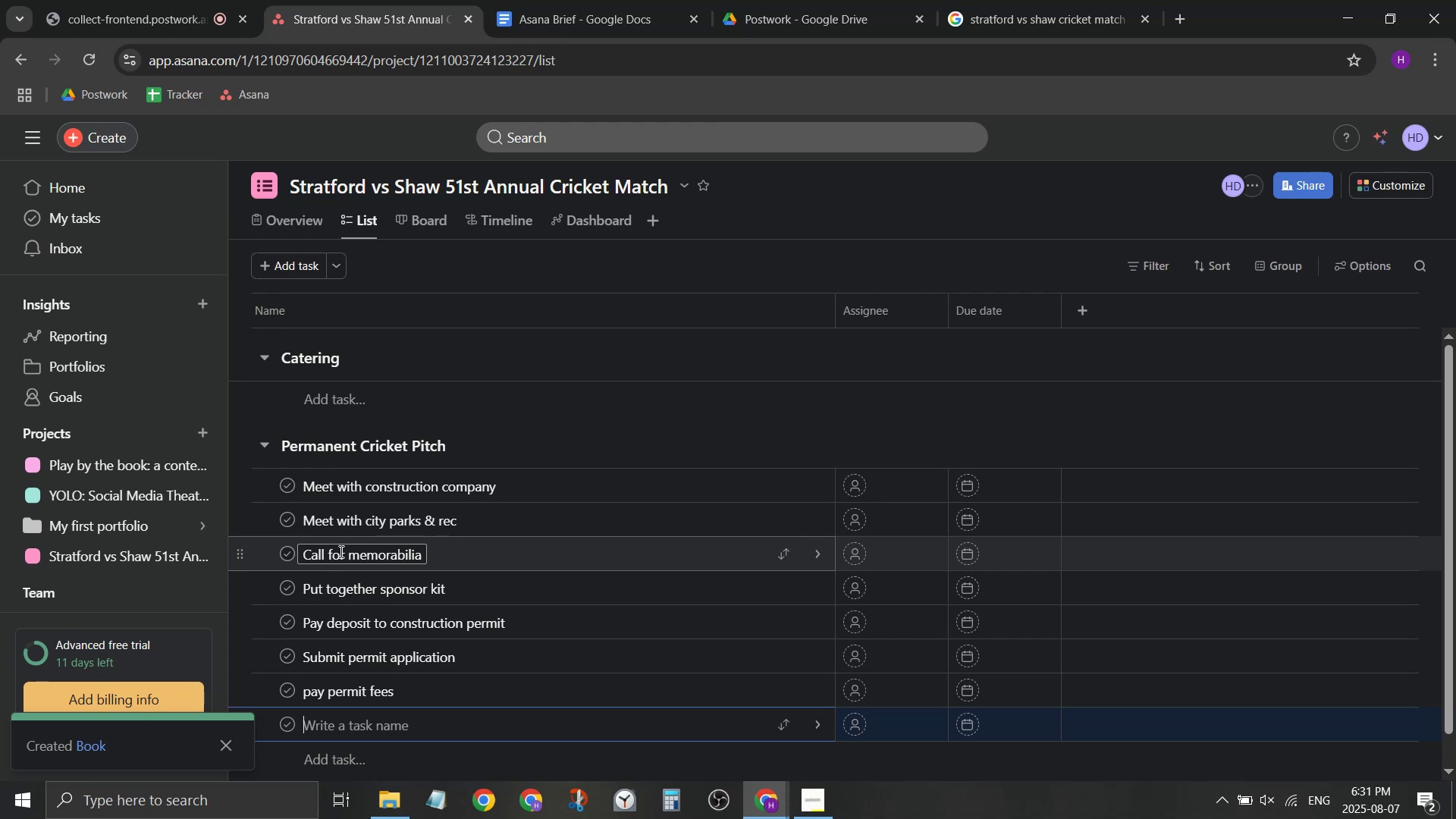 
wait(7.28)
 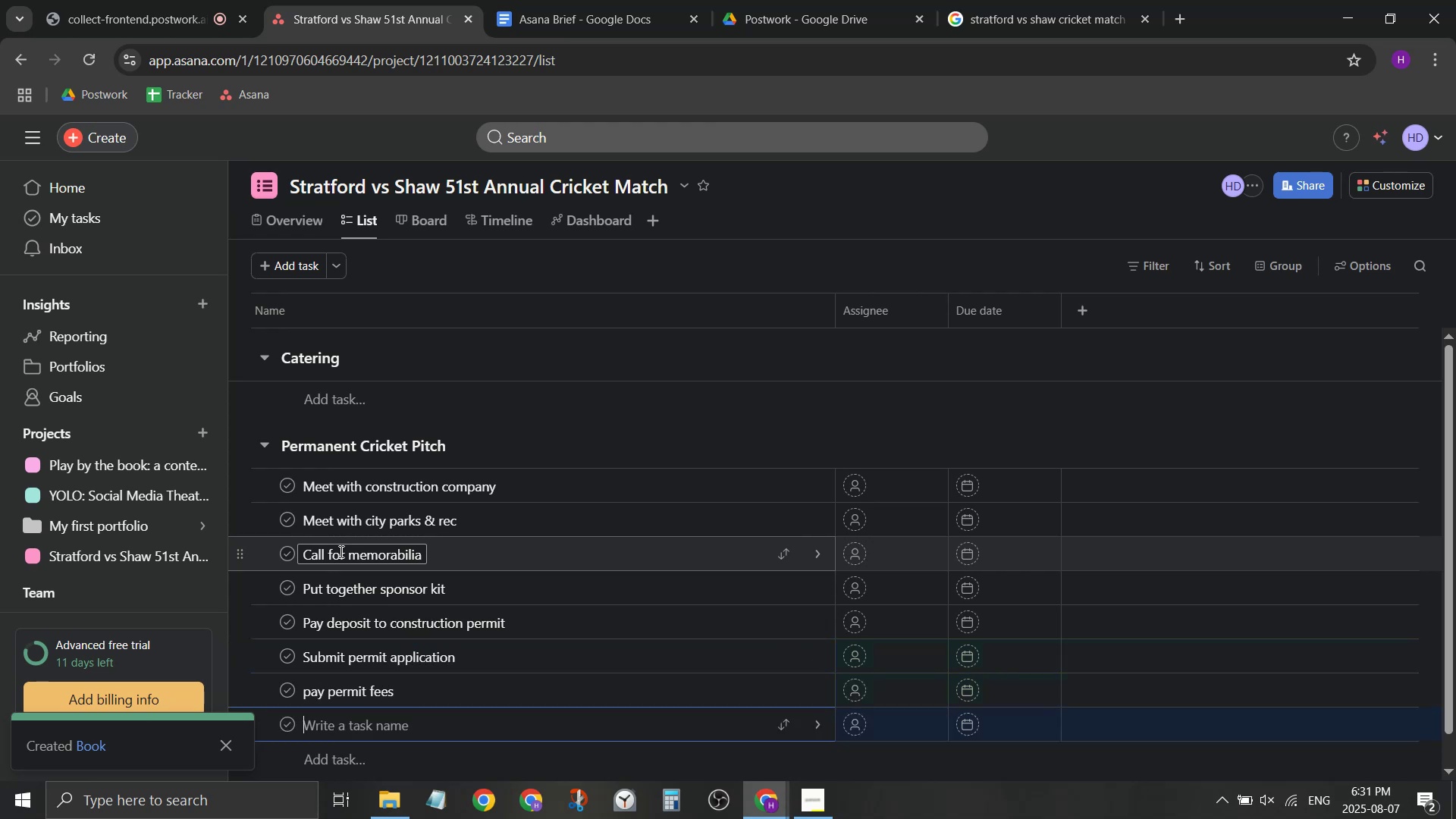 
type(Built)
key(Backspace)
type(d the)
key(Backspace)
key(Backspace)
key(Backspace)
key(Backspace)
key(Backspace)
key(Backspace)
key(Backspace)
type(ilding Day!)
 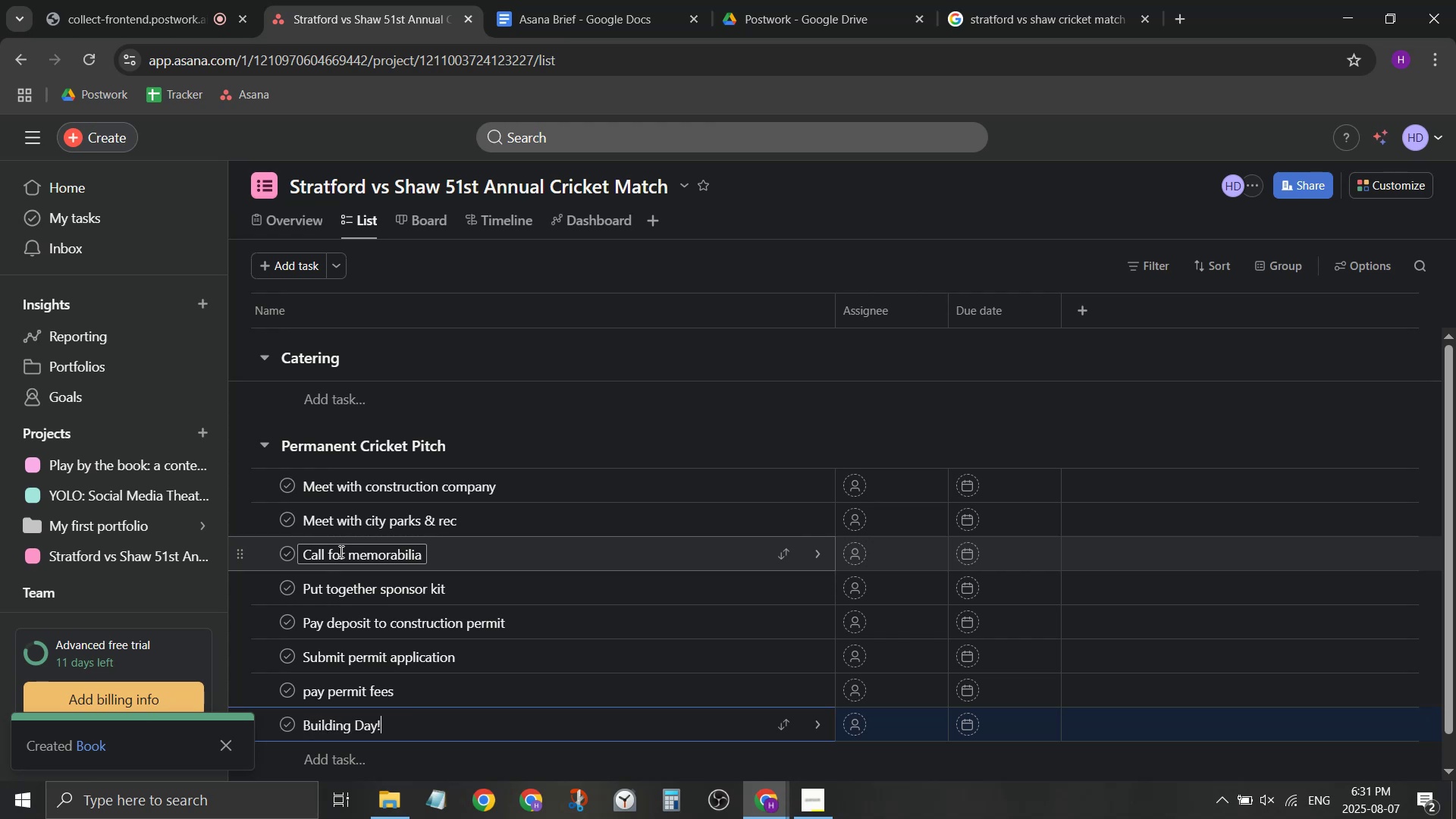 
key(Enter)
 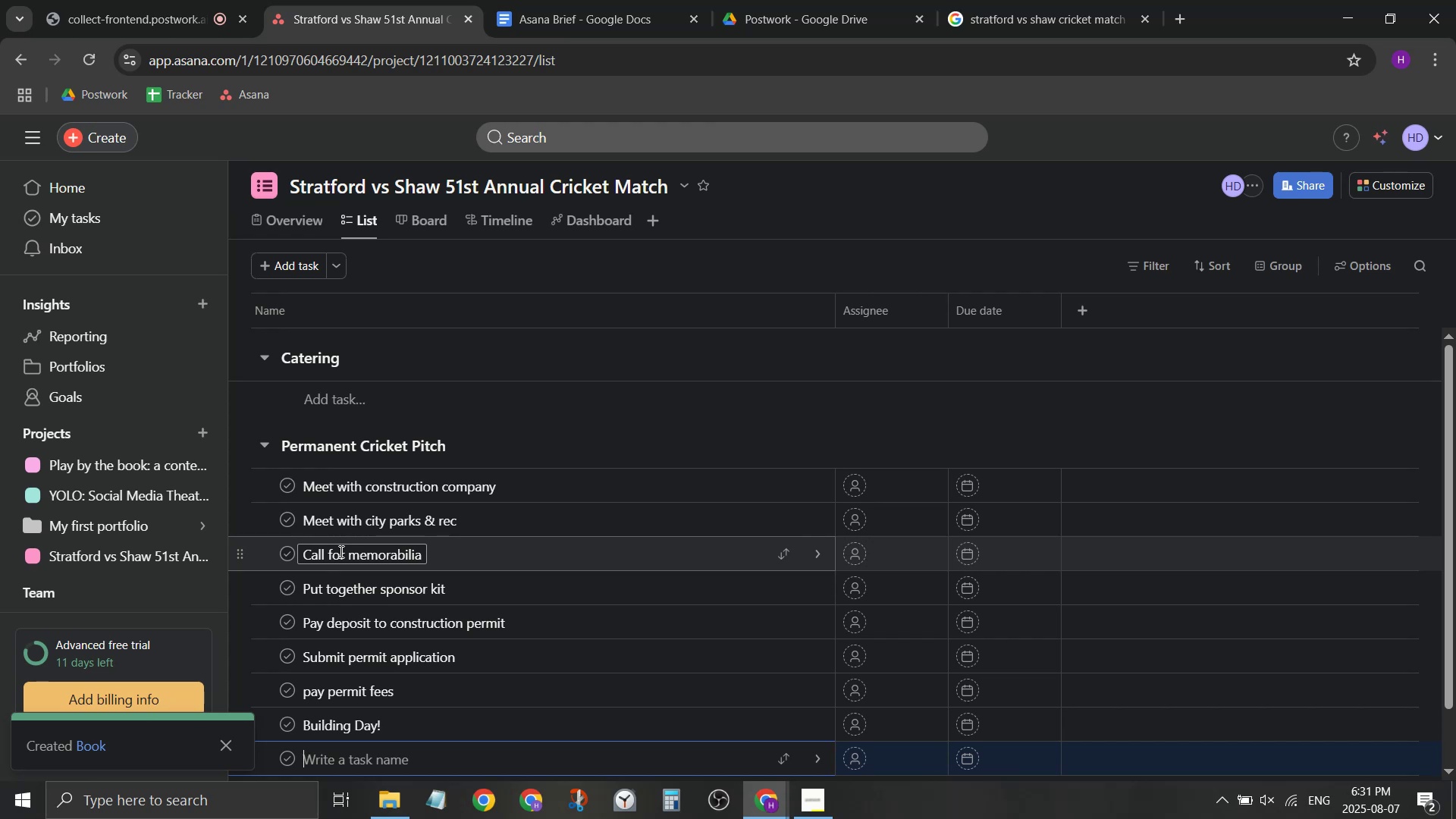 
type(follw)
key(Backspace)
type(ow)
key(Backspace)
key(Backspace)
key(Backspace)
key(Backspace)
key(Backspace)
key(Backspace)
type(Follow up on ct)
key(Backspace)
type(ricket pitch)
 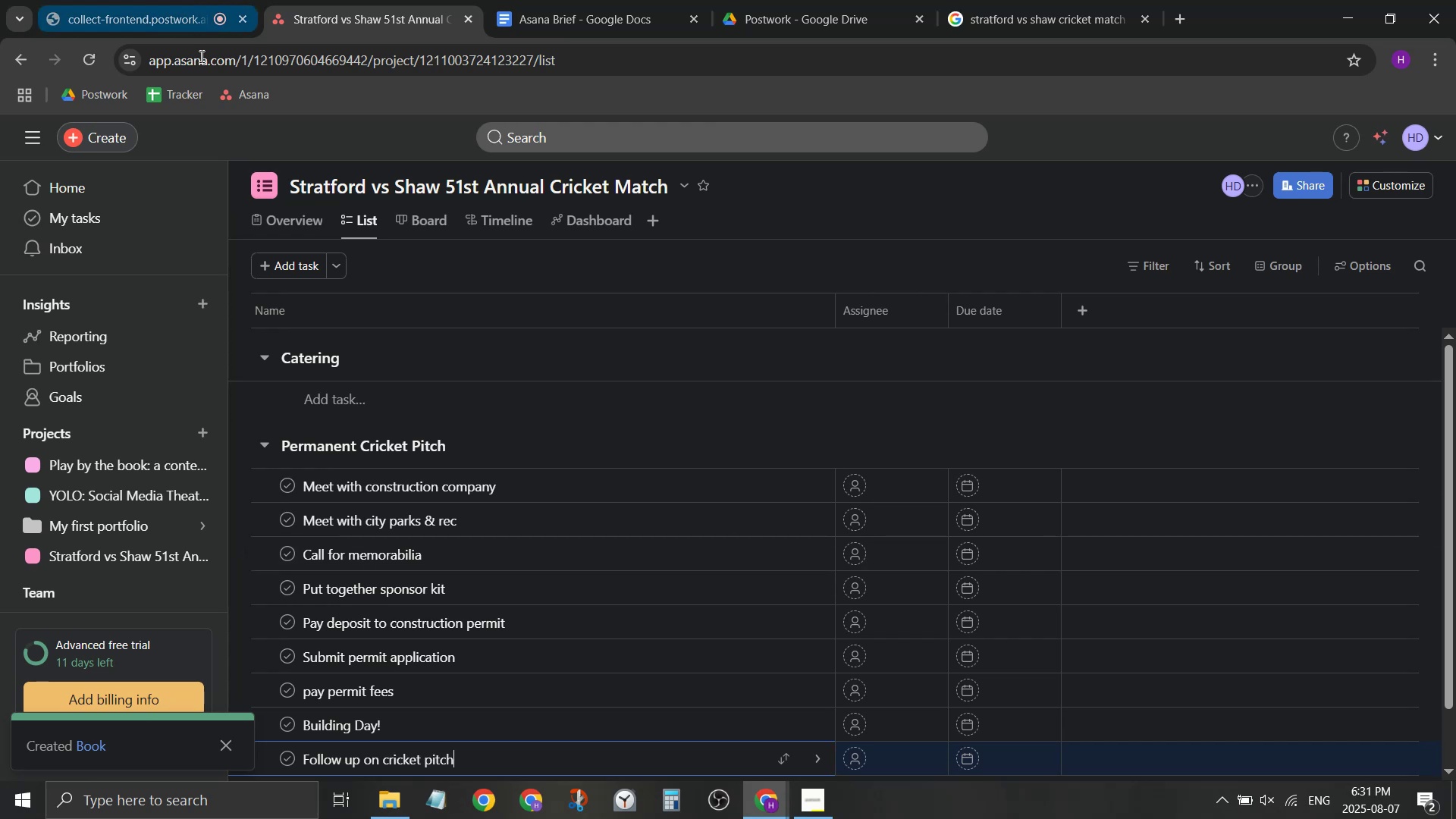 
scroll: coordinate [294, 755], scroll_direction: down, amount: 1.0
 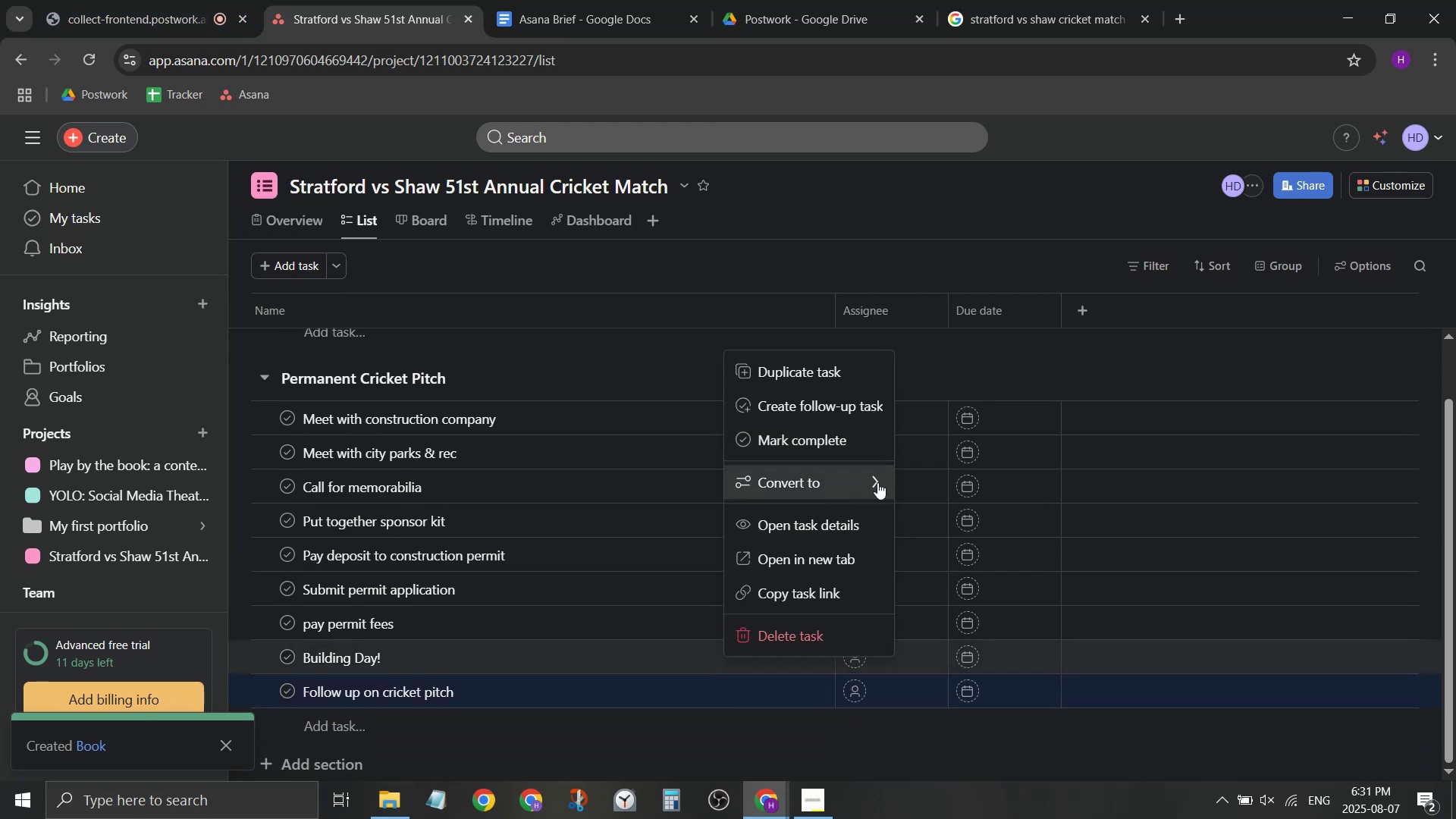 
left_click([962, 506])
 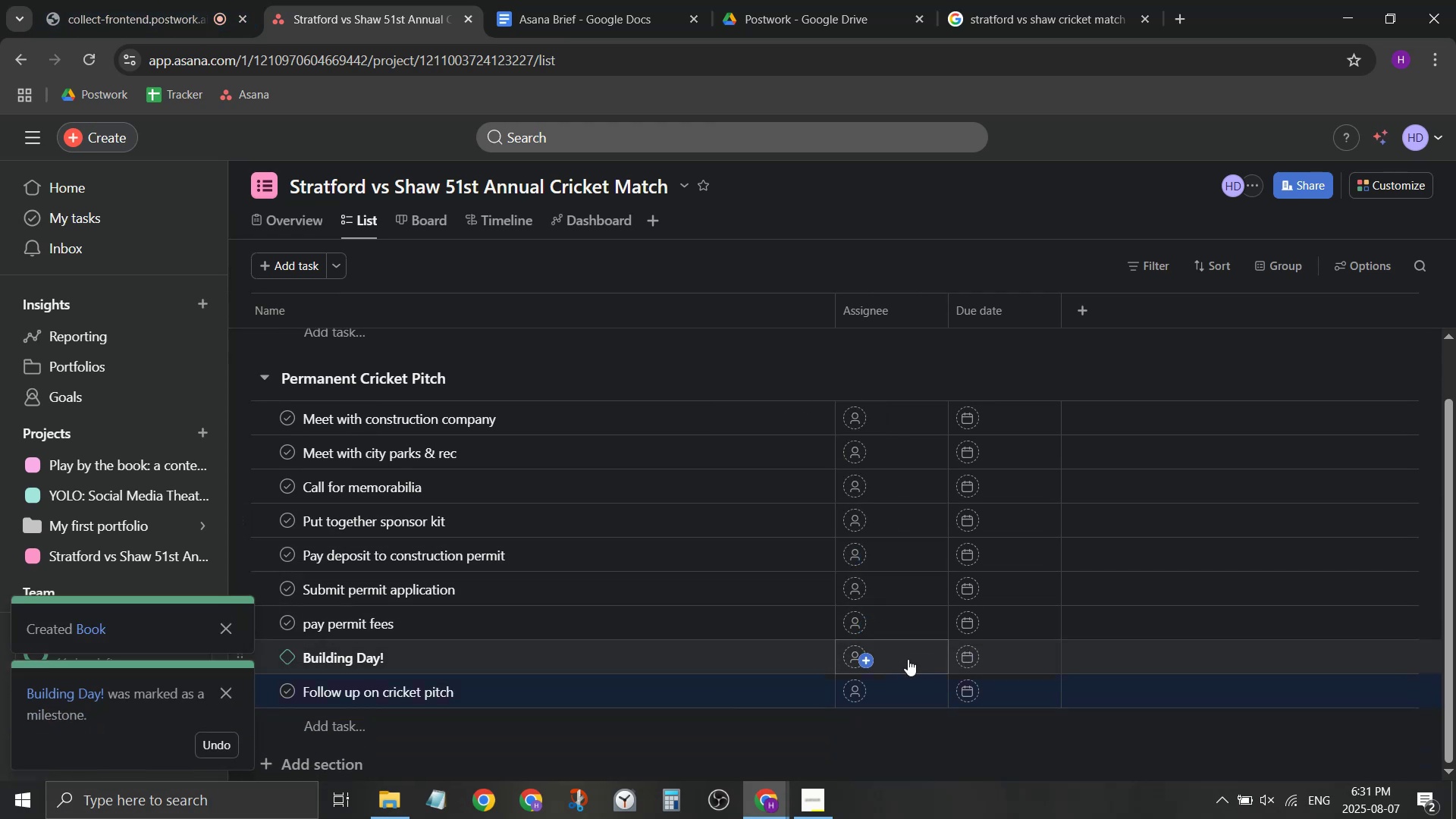 
left_click([983, 657])
 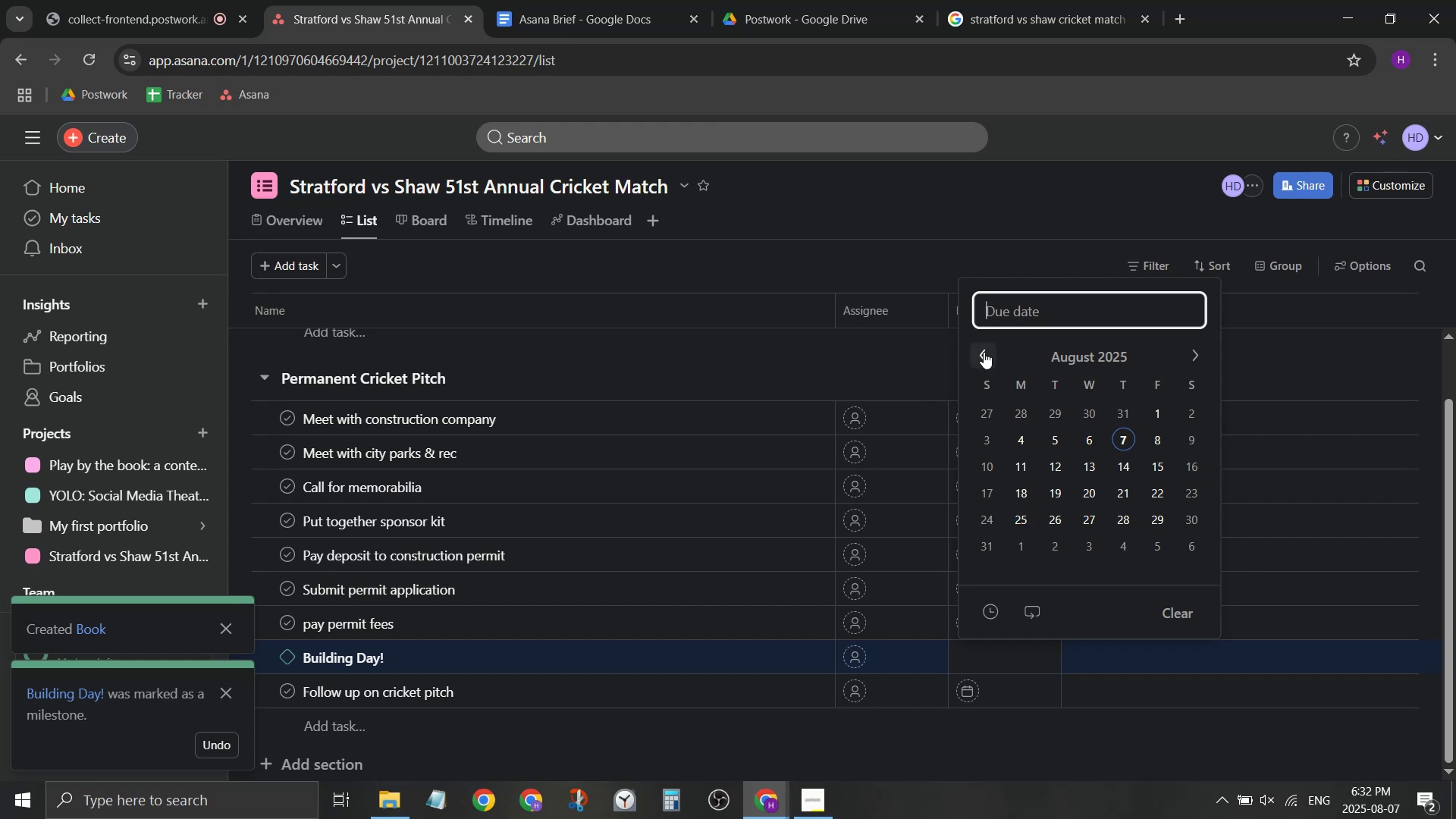 
double_click([984, 352])
 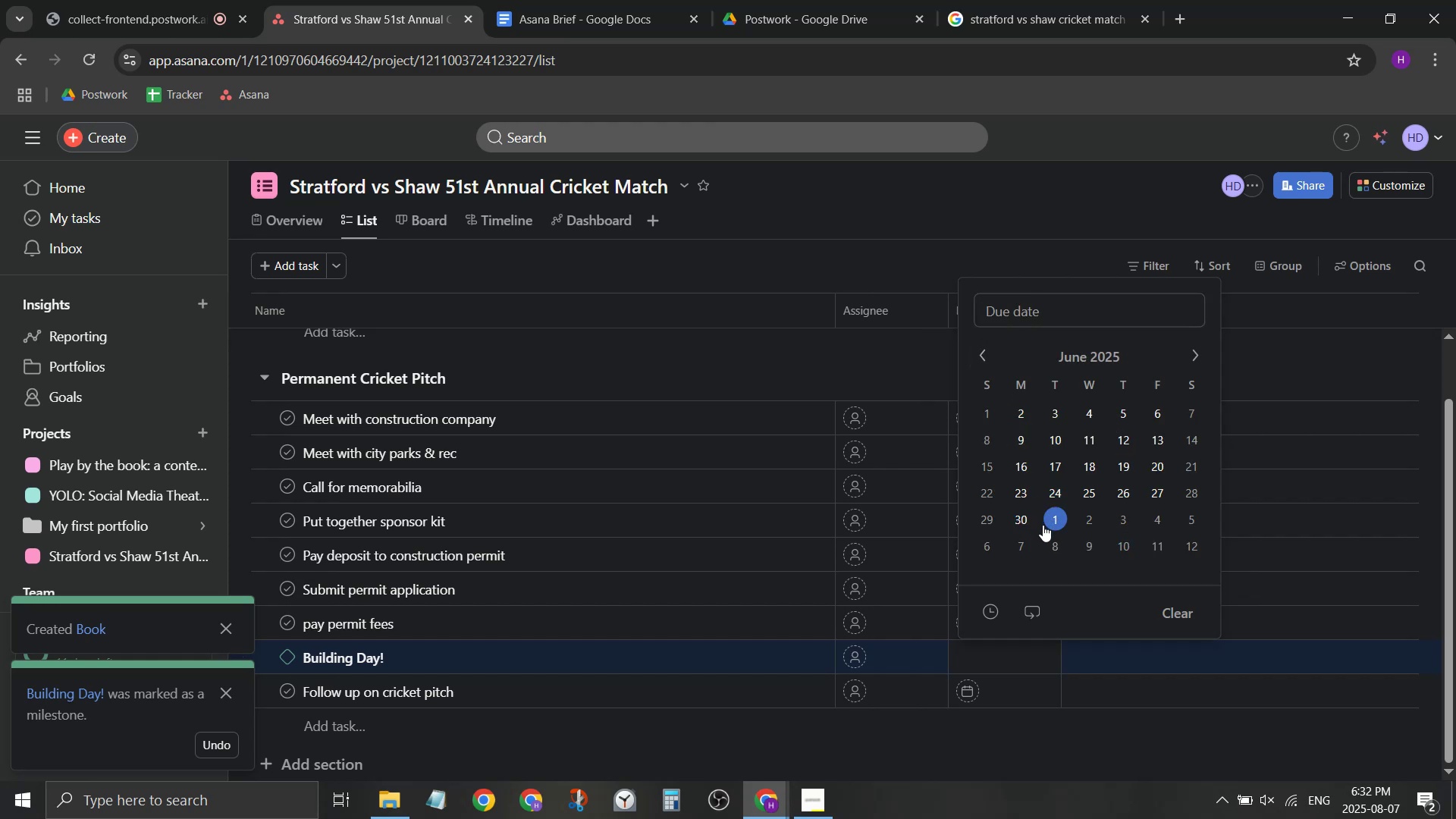 
left_click([1009, 518])
 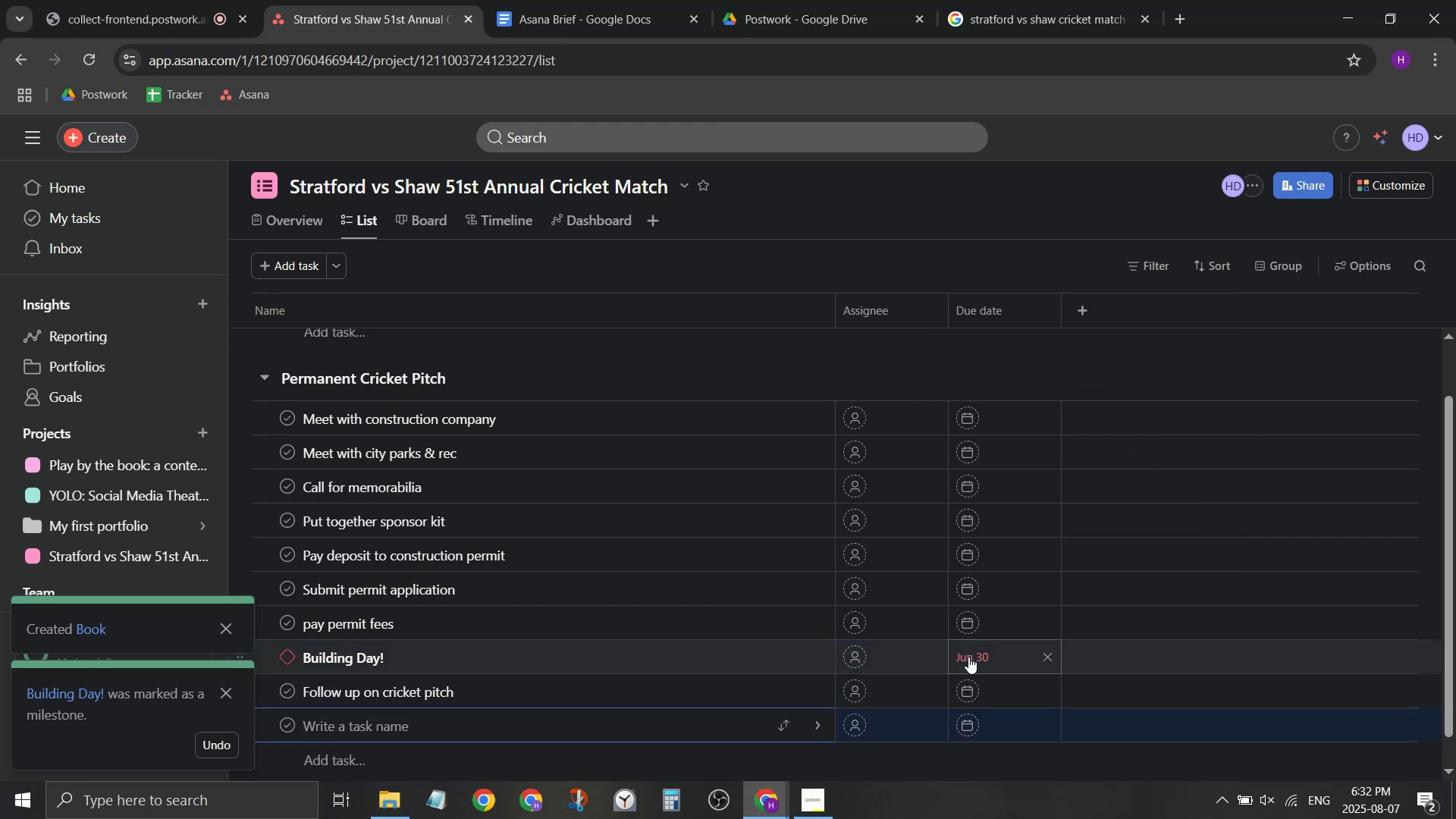 
mouse_move([309, 655])
 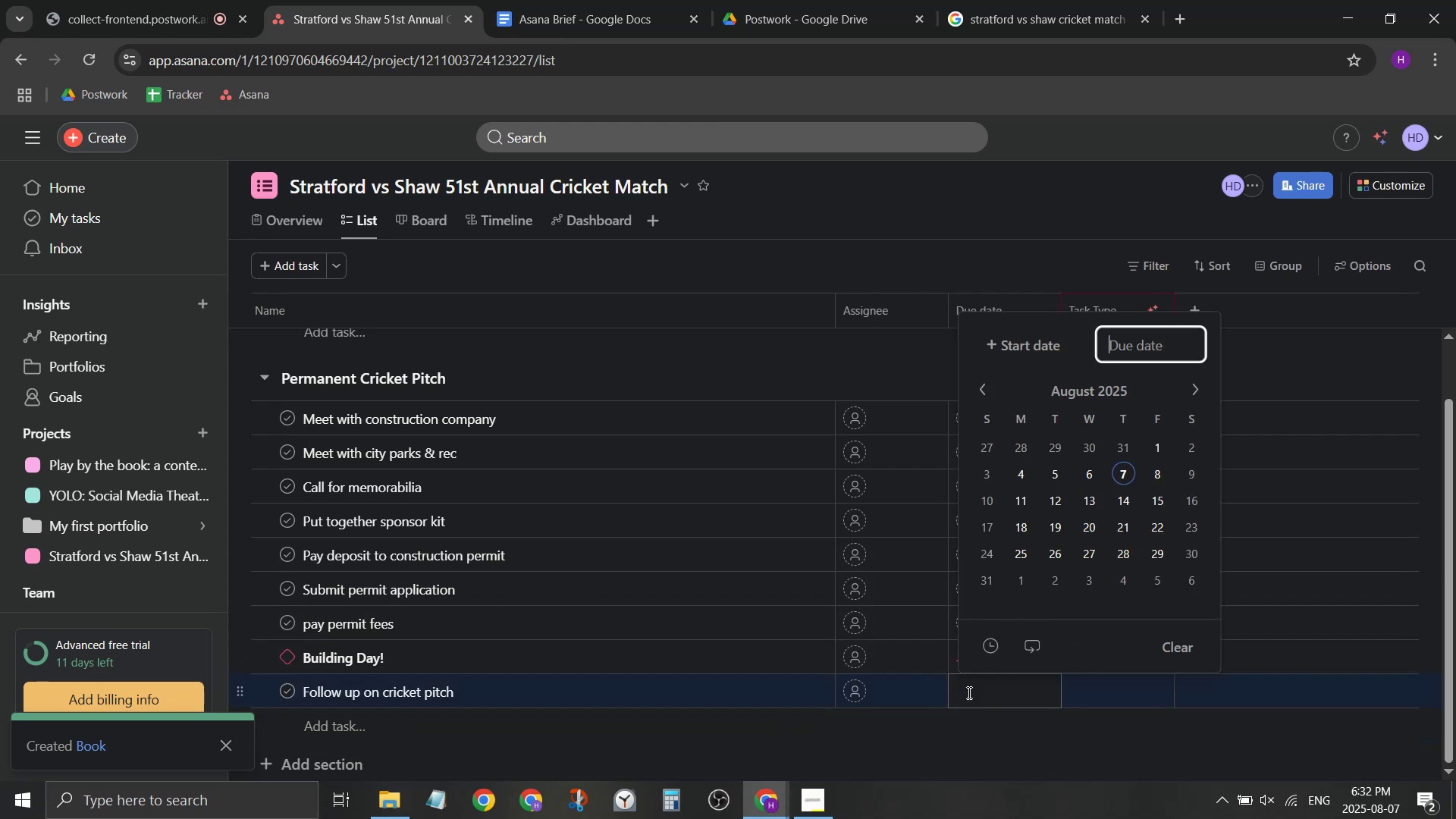 
wait(6.87)
 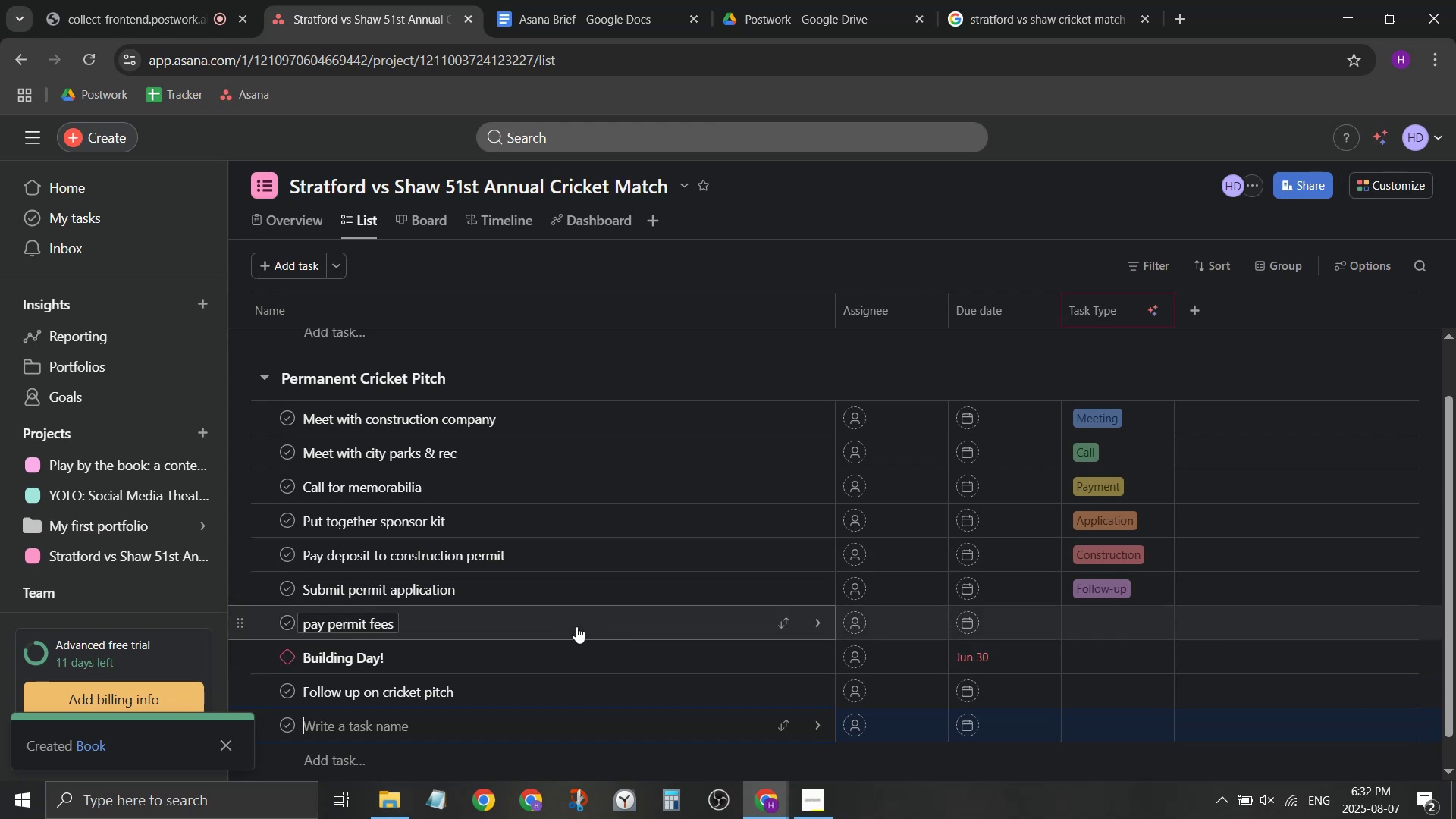 
double_click([977, 388])
 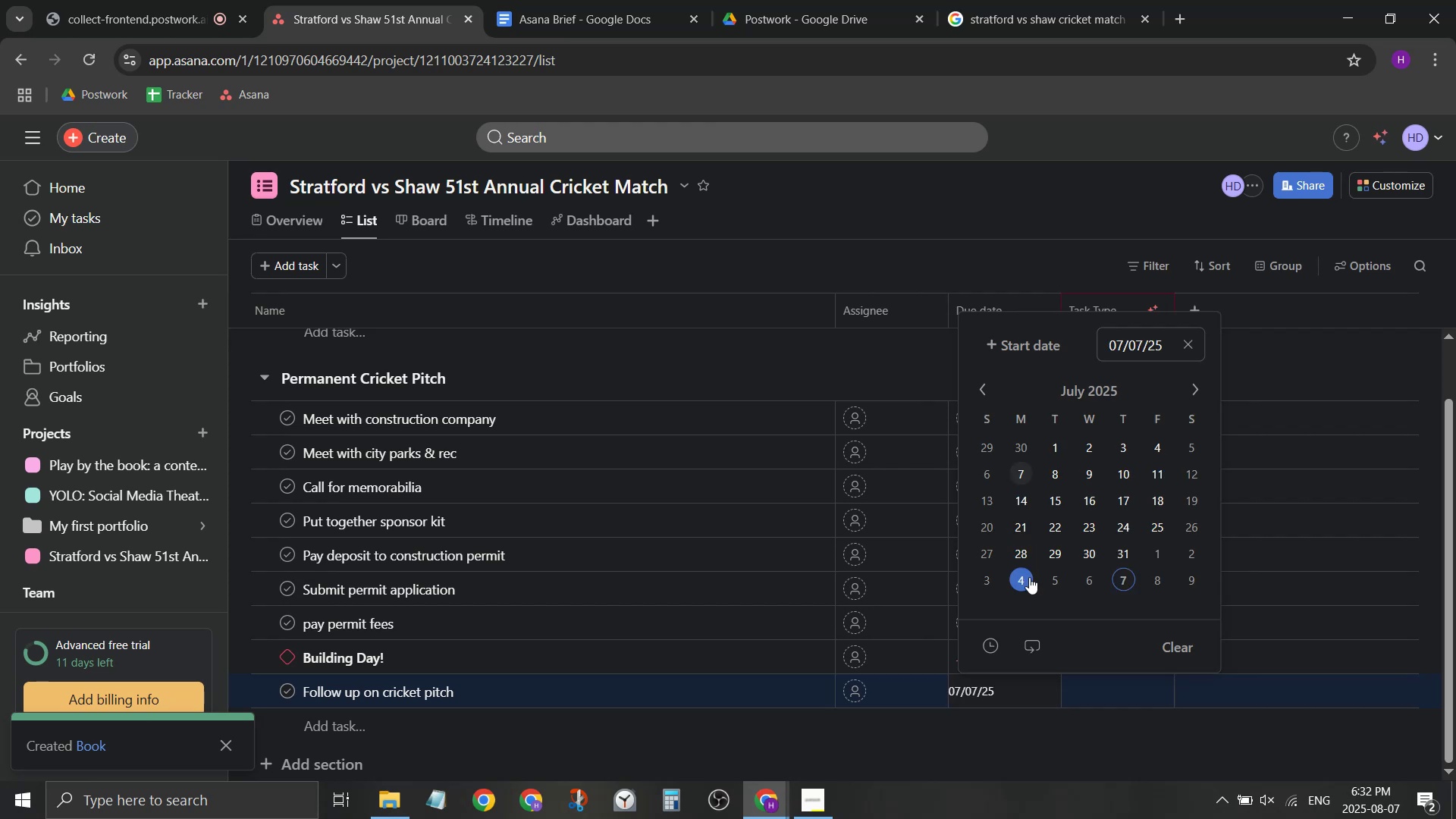 
left_click([976, 762])
 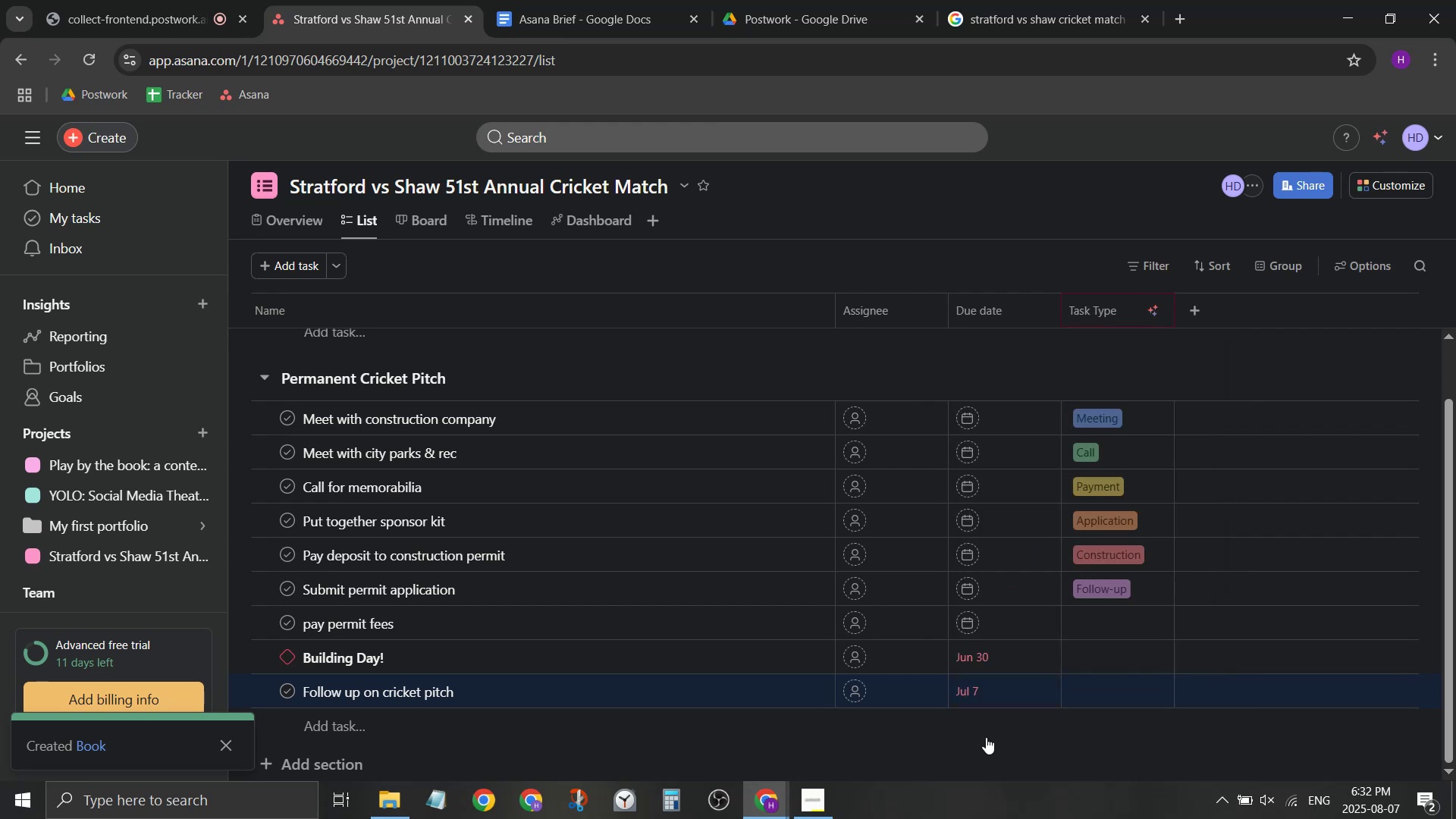 
mouse_move([998, 632])
 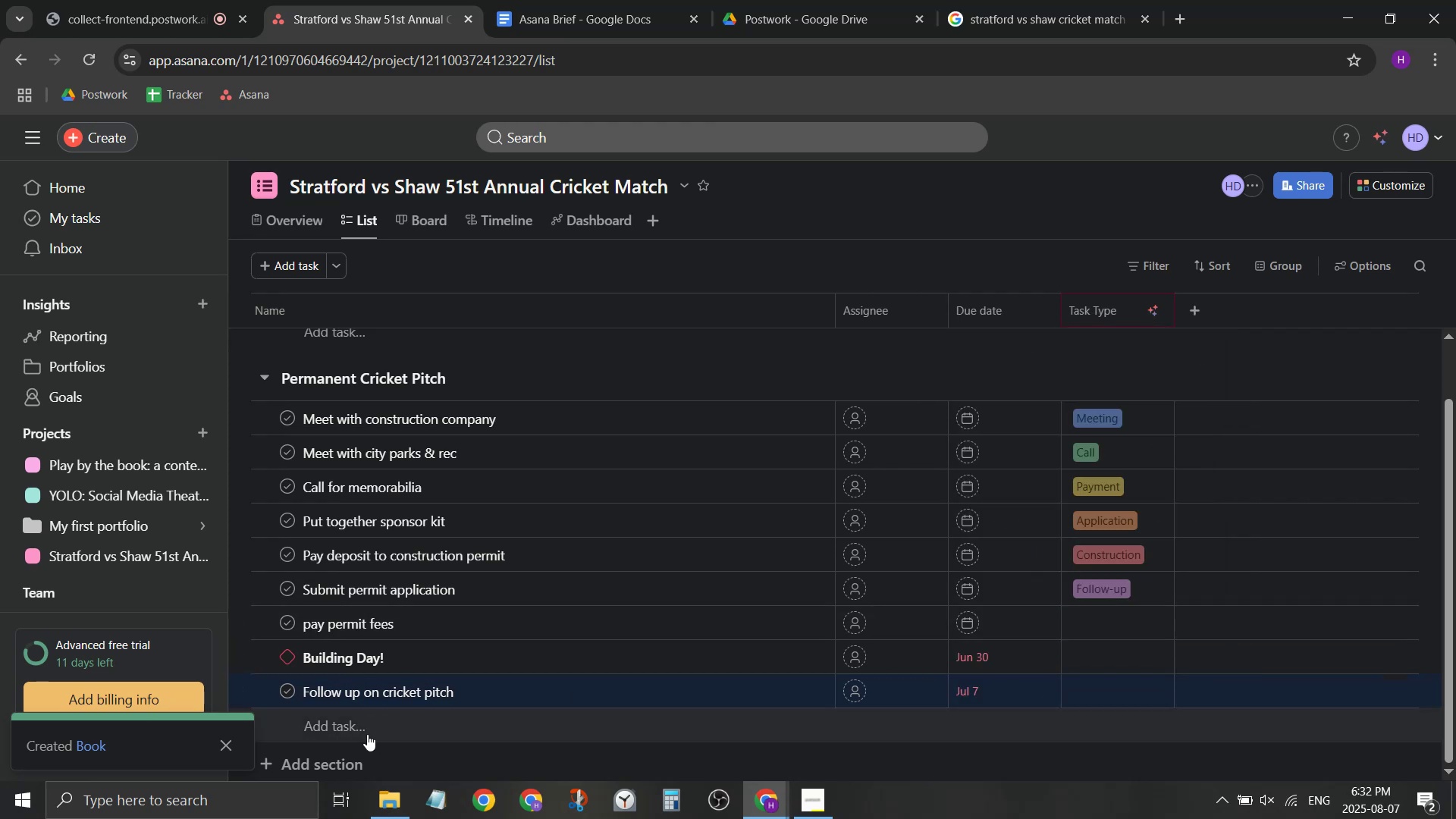 
left_click([367, 734])
 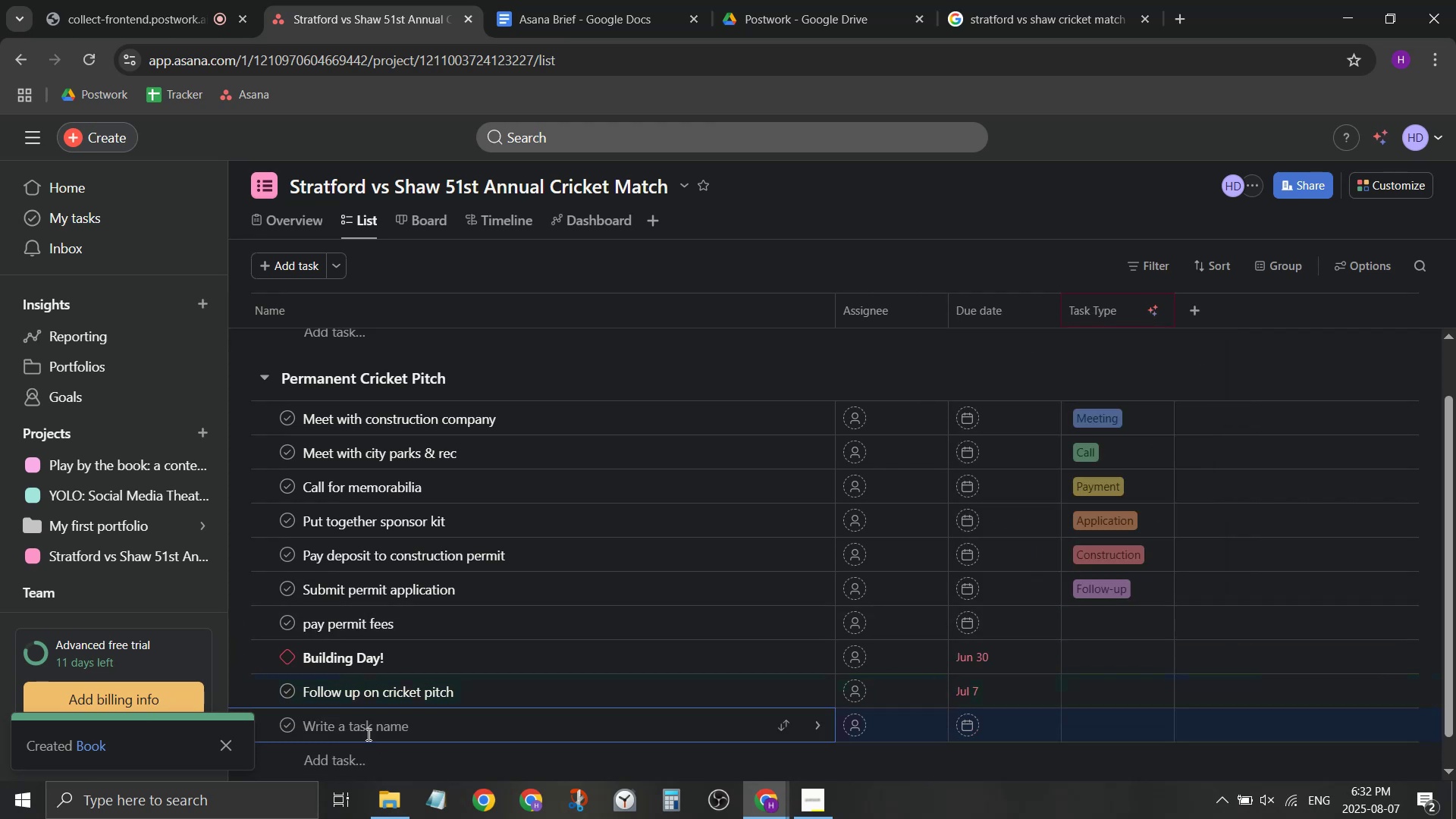 
type(Press)
key(Backspace)
key(Backspace)
key(Backspace)
key(Backspace)
key(Backspace)
type(Indi)
key(Backspace)
key(Backspace)
key(Backspace)
key(Backspace)
type(Launch In)
key(Backspace)
key(Backspace)
type(indiegogo)
 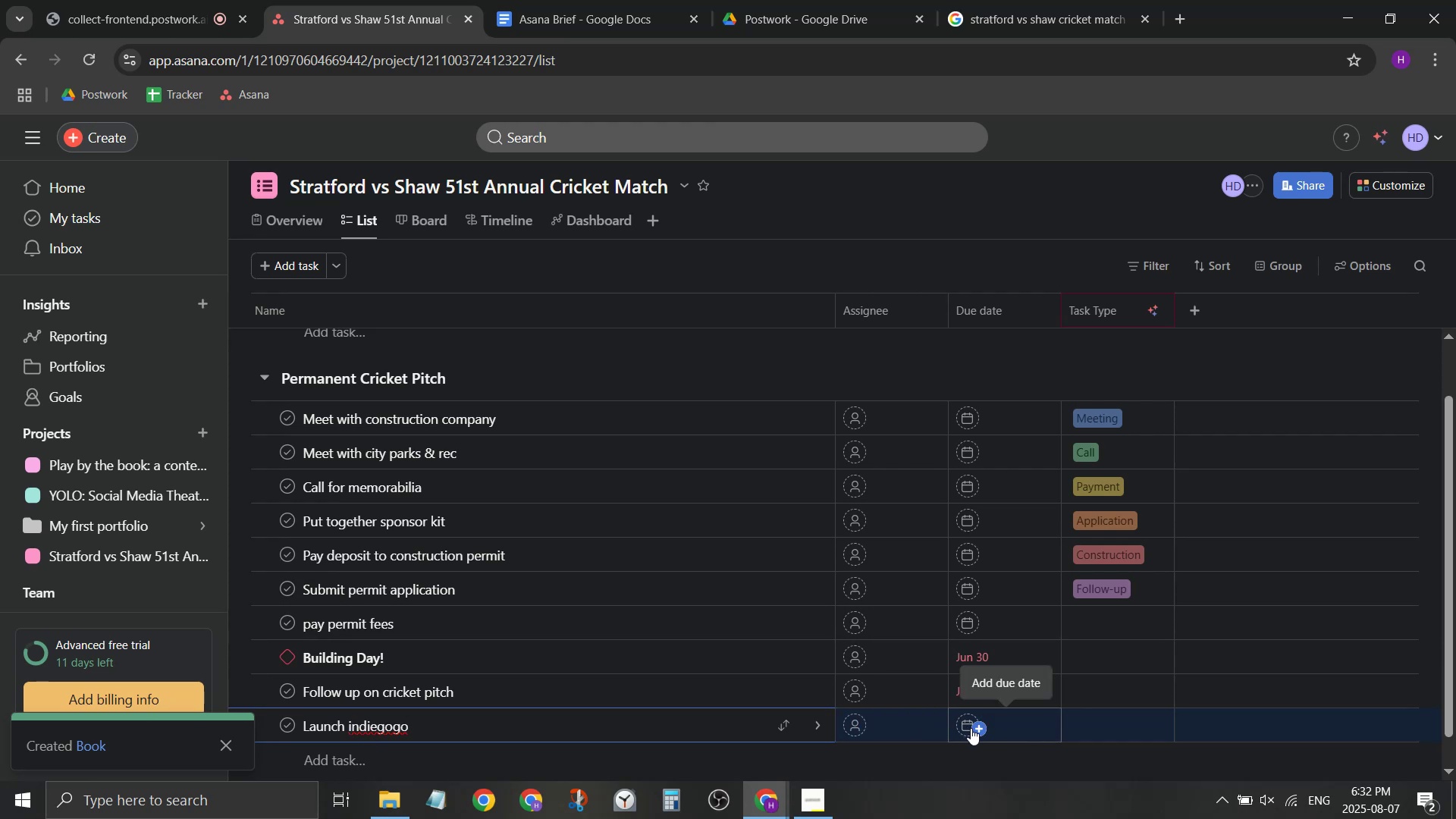 
left_click([397, 750])
 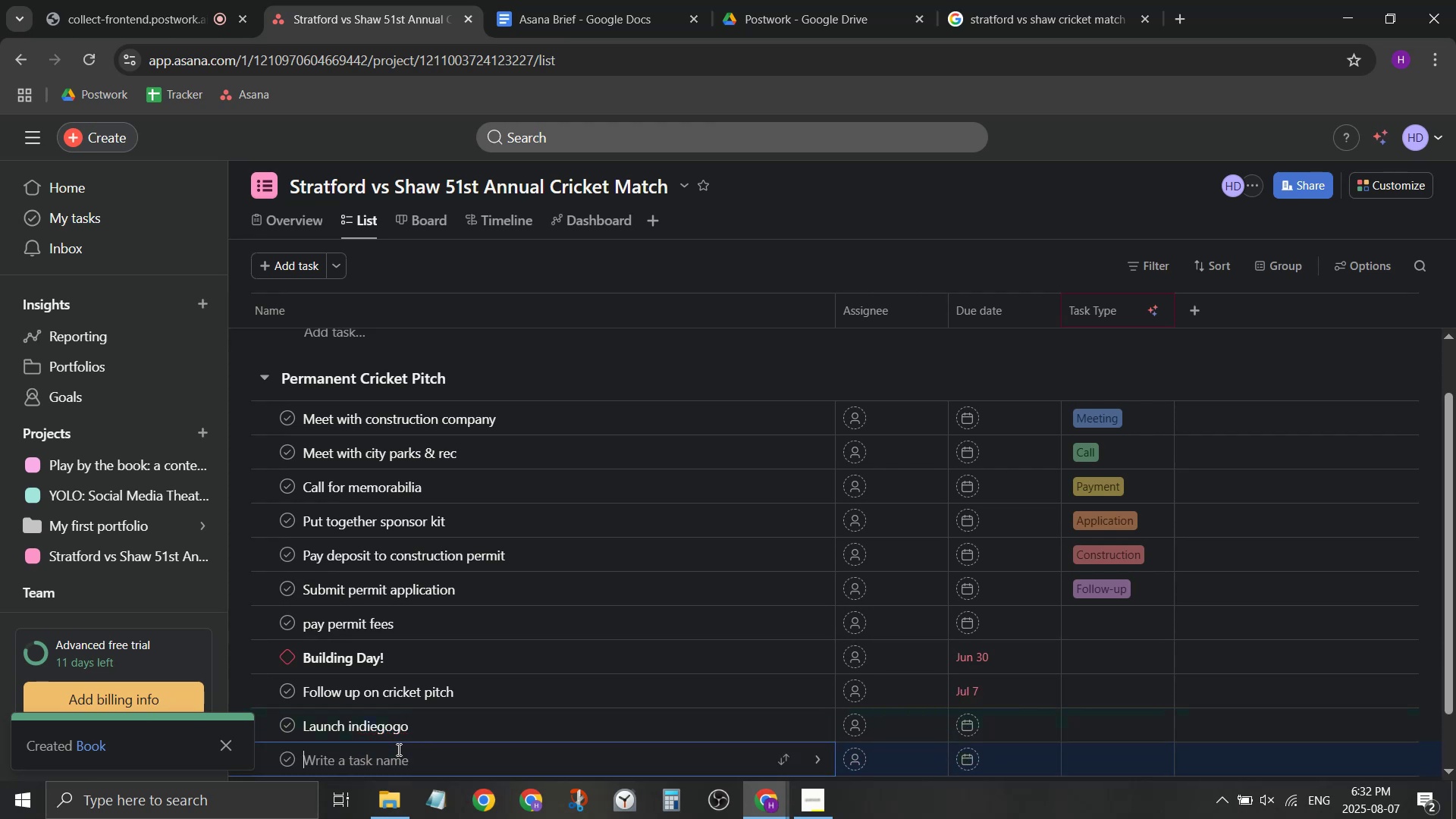 
type(Last)
key(Backspace)
key(Backspace)
key(Backspace)
key(Backspace)
 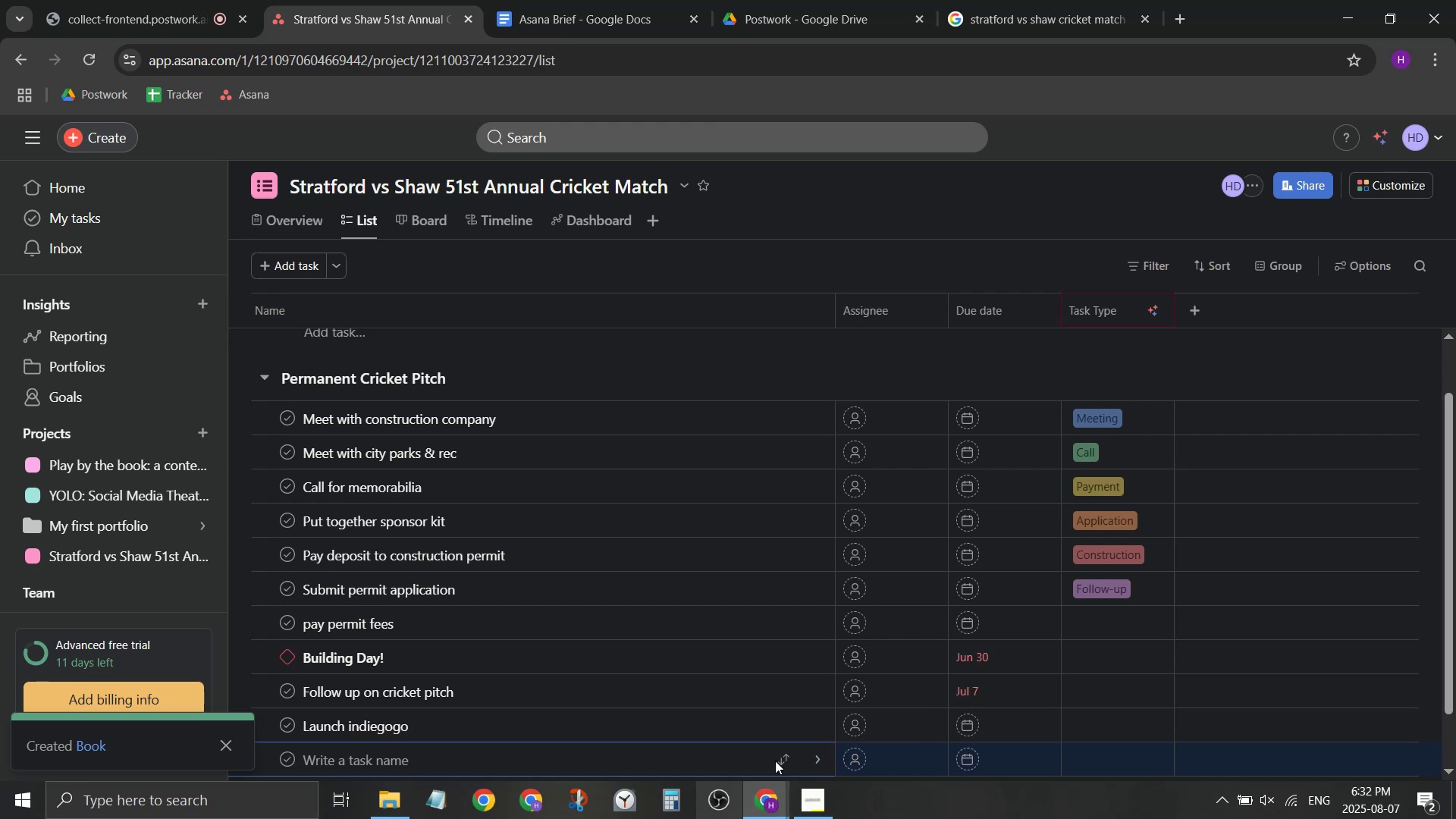 
left_click([1000, 726])
 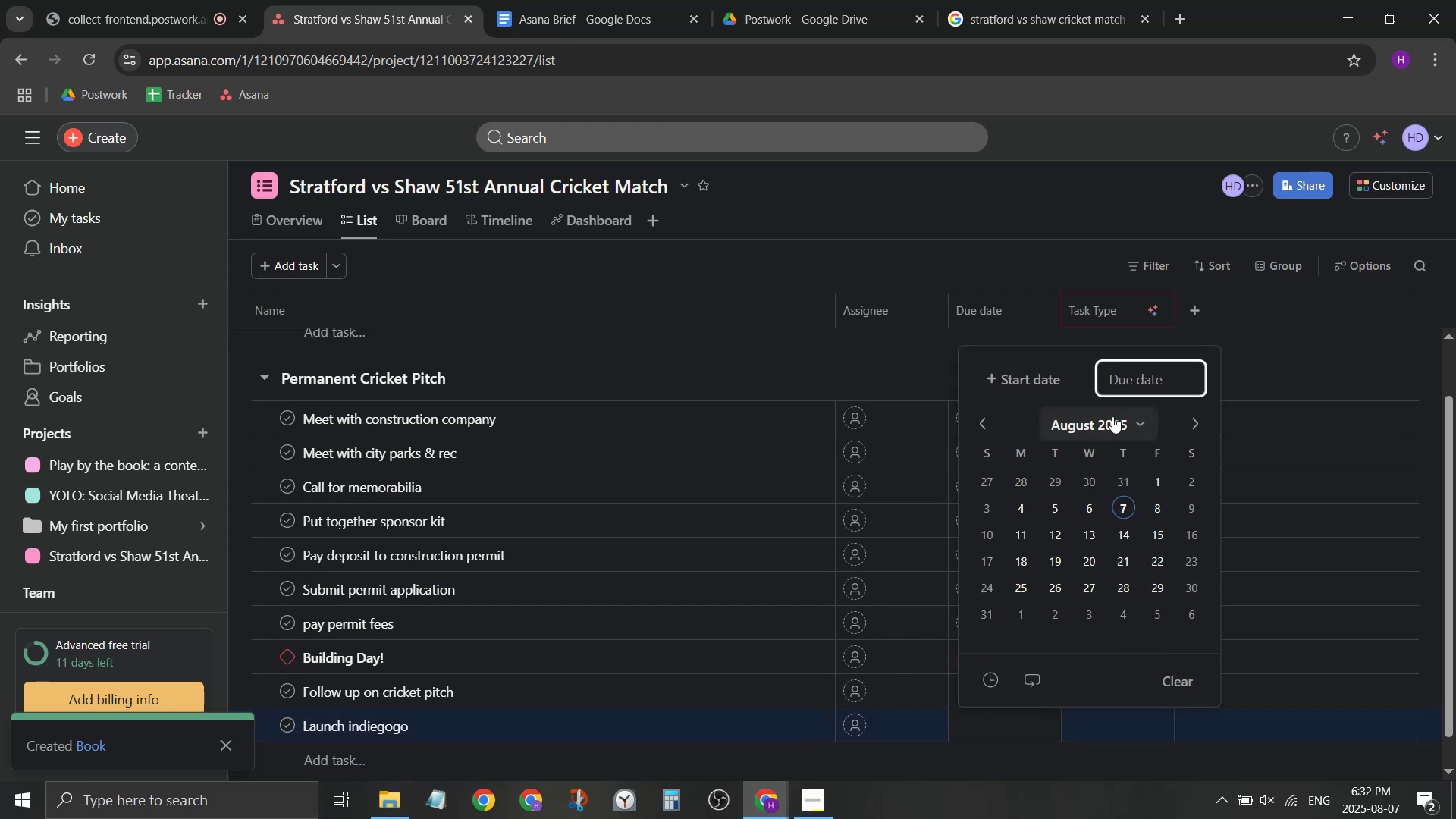 
left_click([1096, 431])
 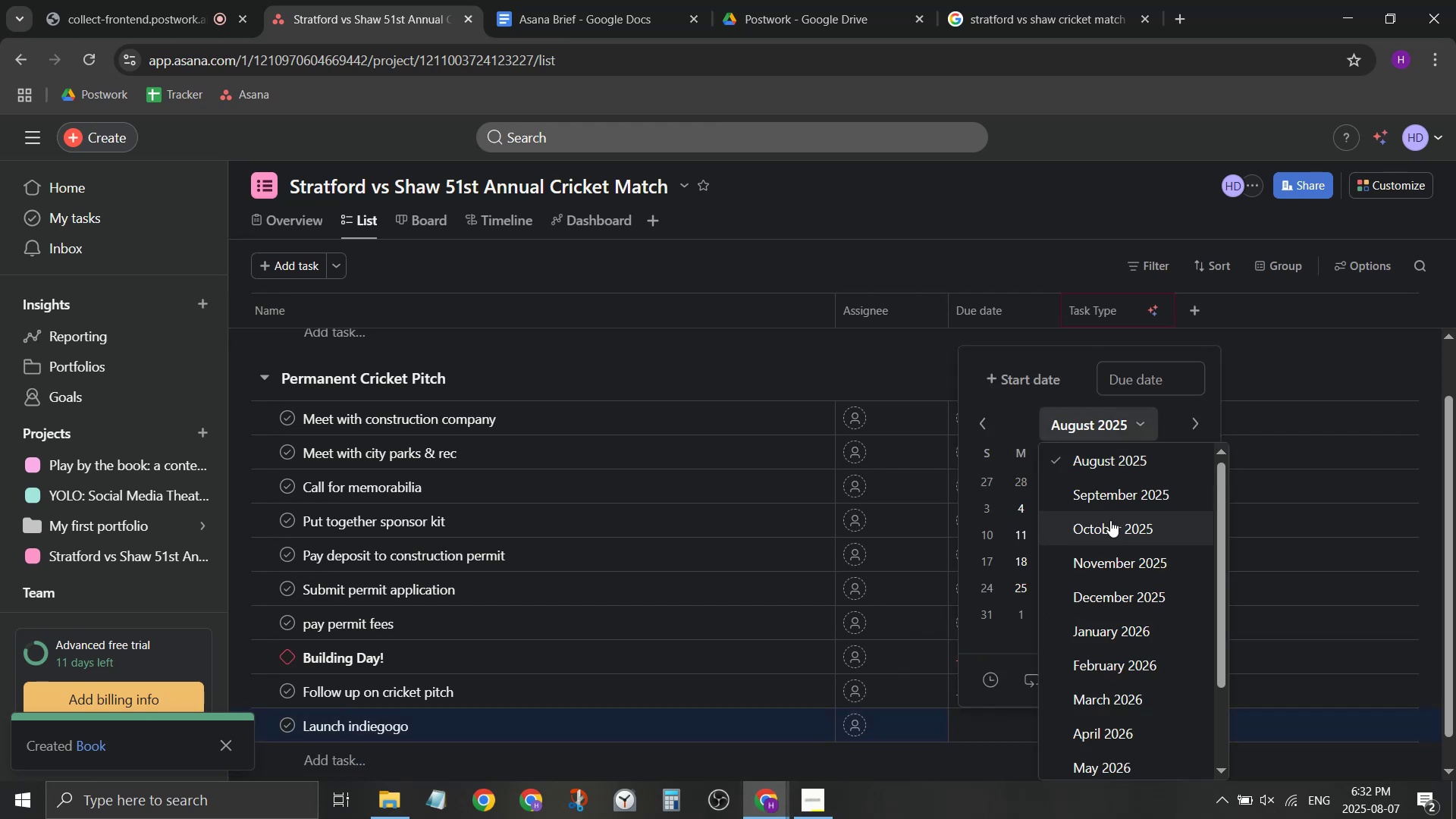 
scroll: coordinate [1131, 525], scroll_direction: up, amount: 3.0
 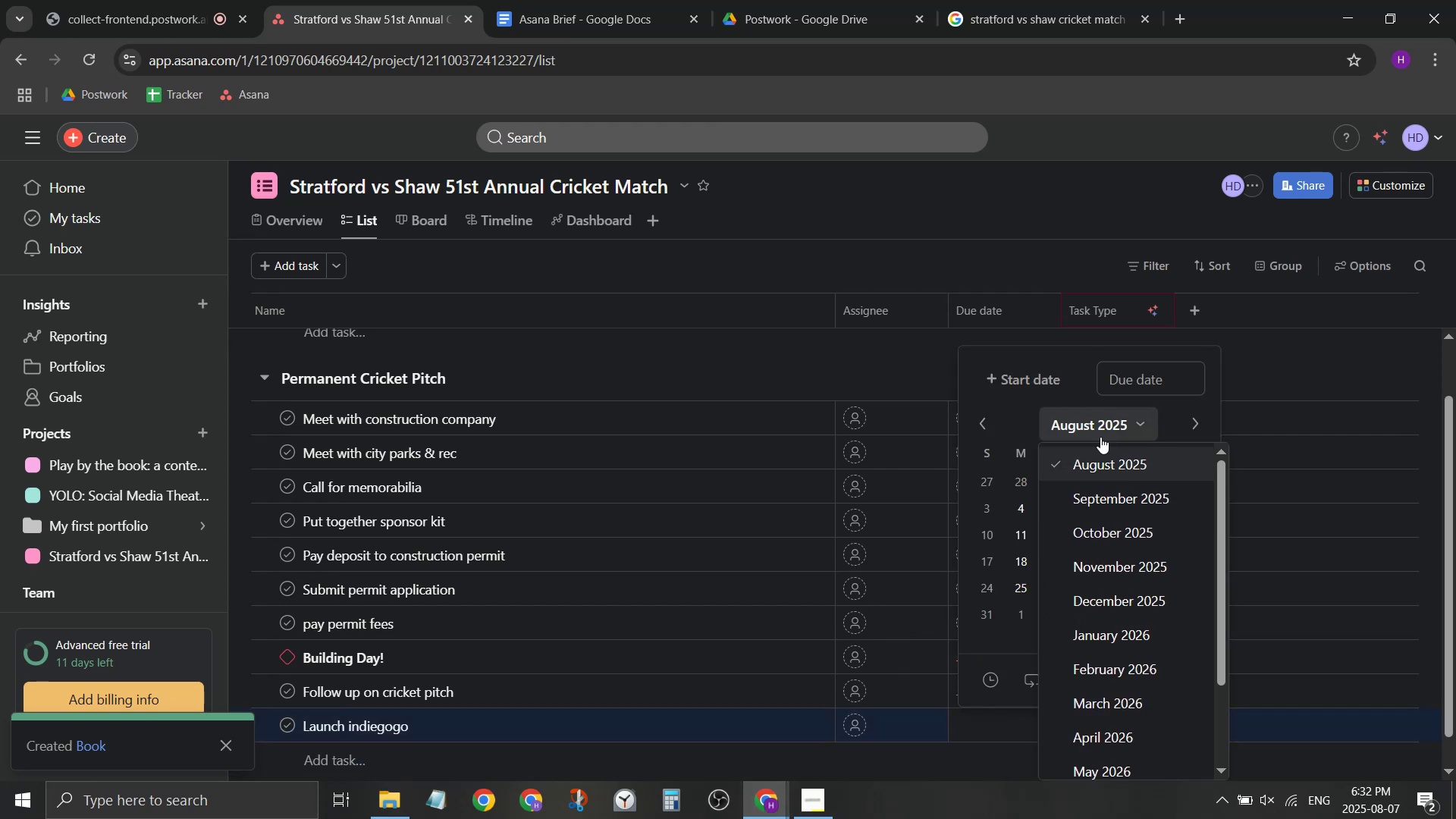 
left_click([1056, 429])
 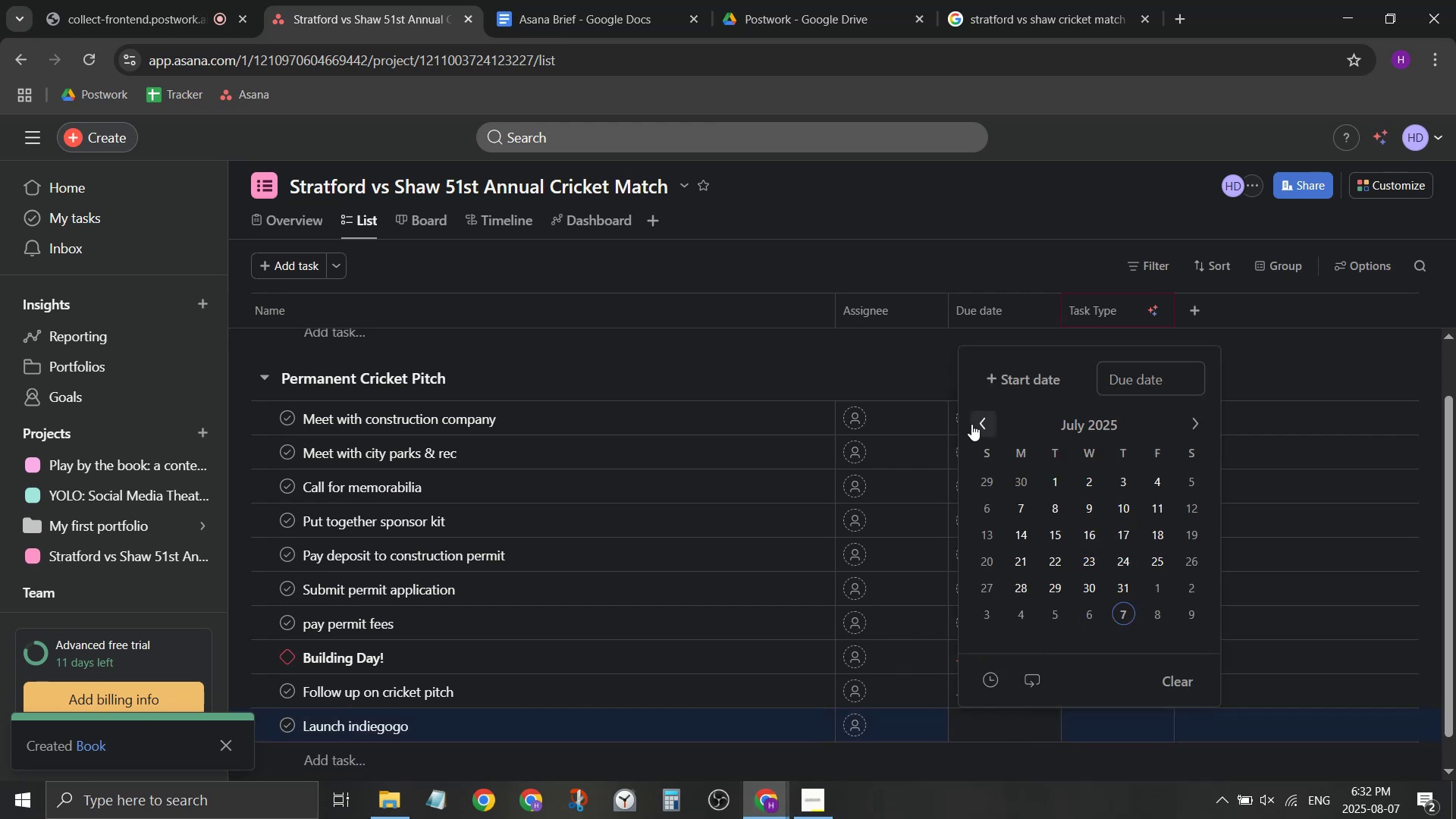 
triple_click([979, 422])
 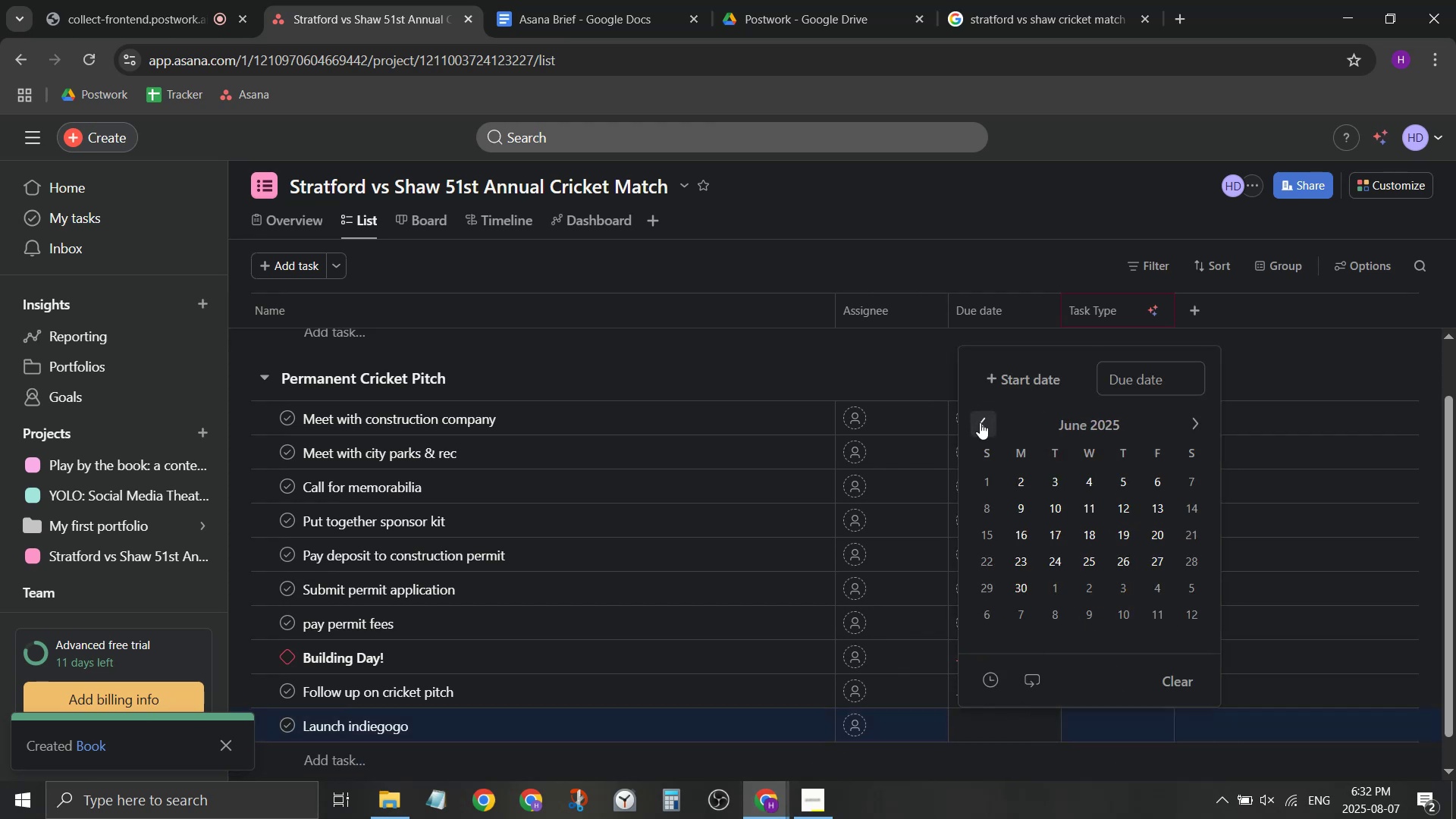 
triple_click([980, 422])
 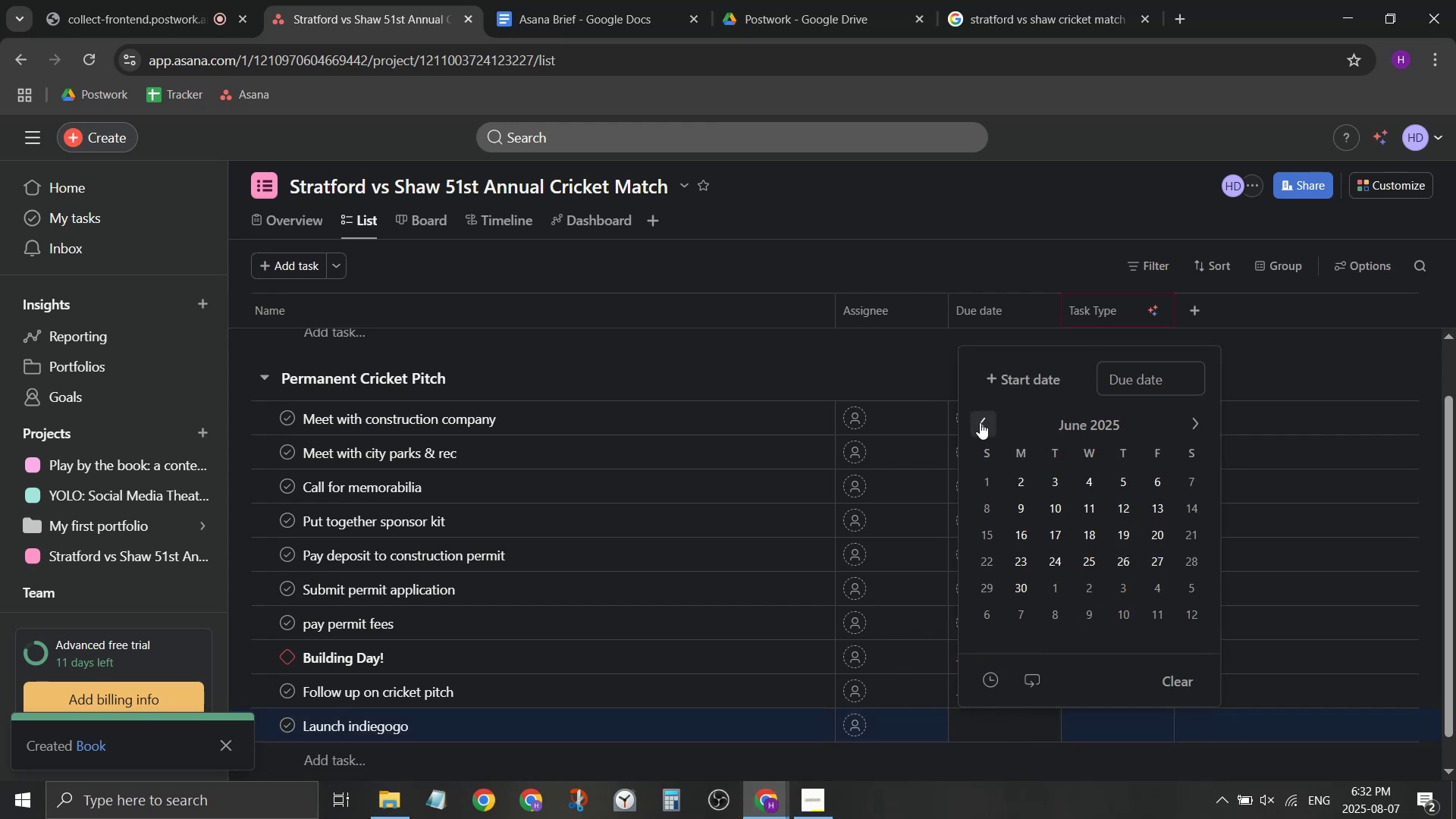 
triple_click([980, 422])
 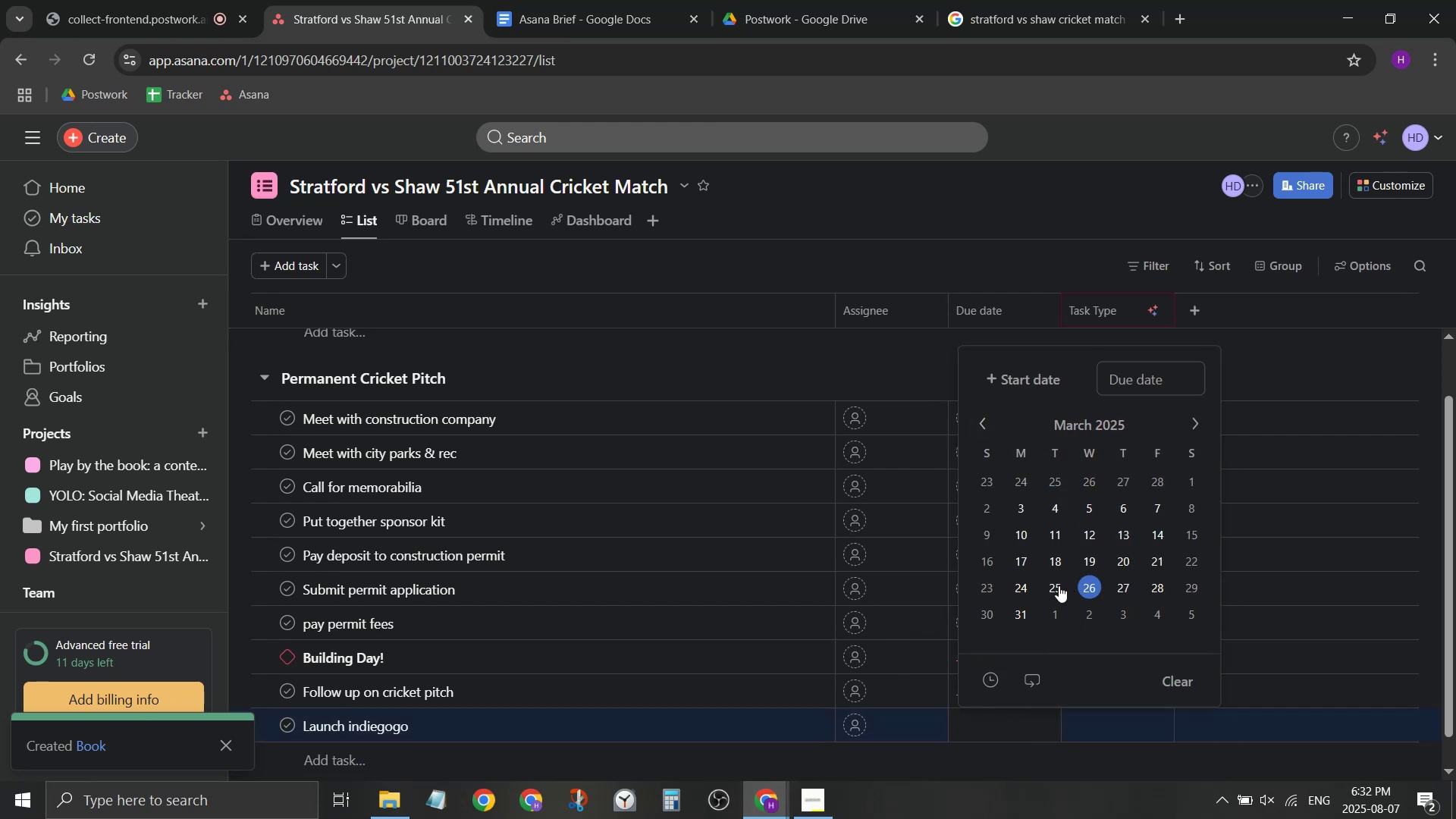 
left_click([1031, 584])
 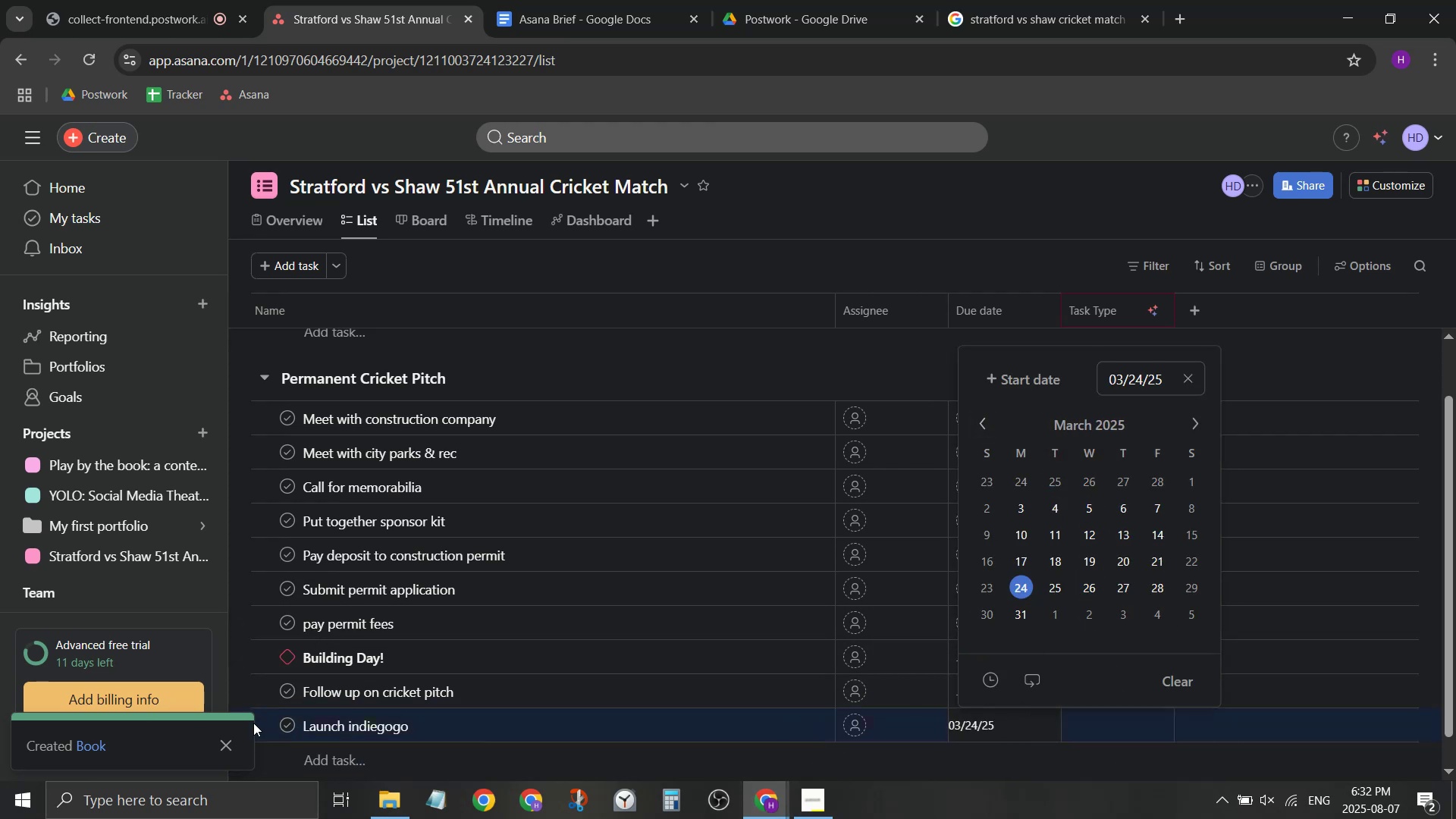 
left_click([260, 730])
 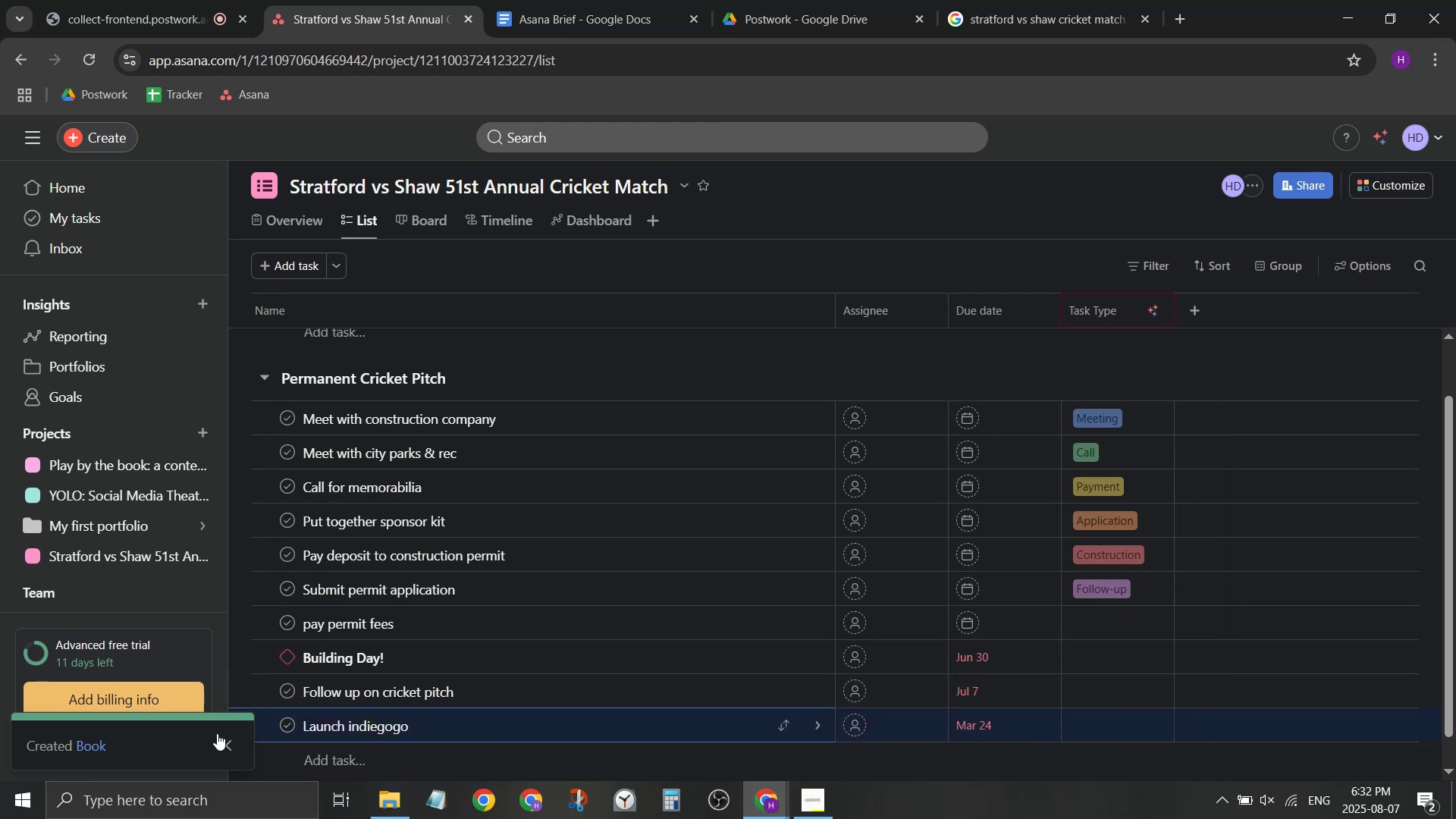 
left_click([220, 737])
 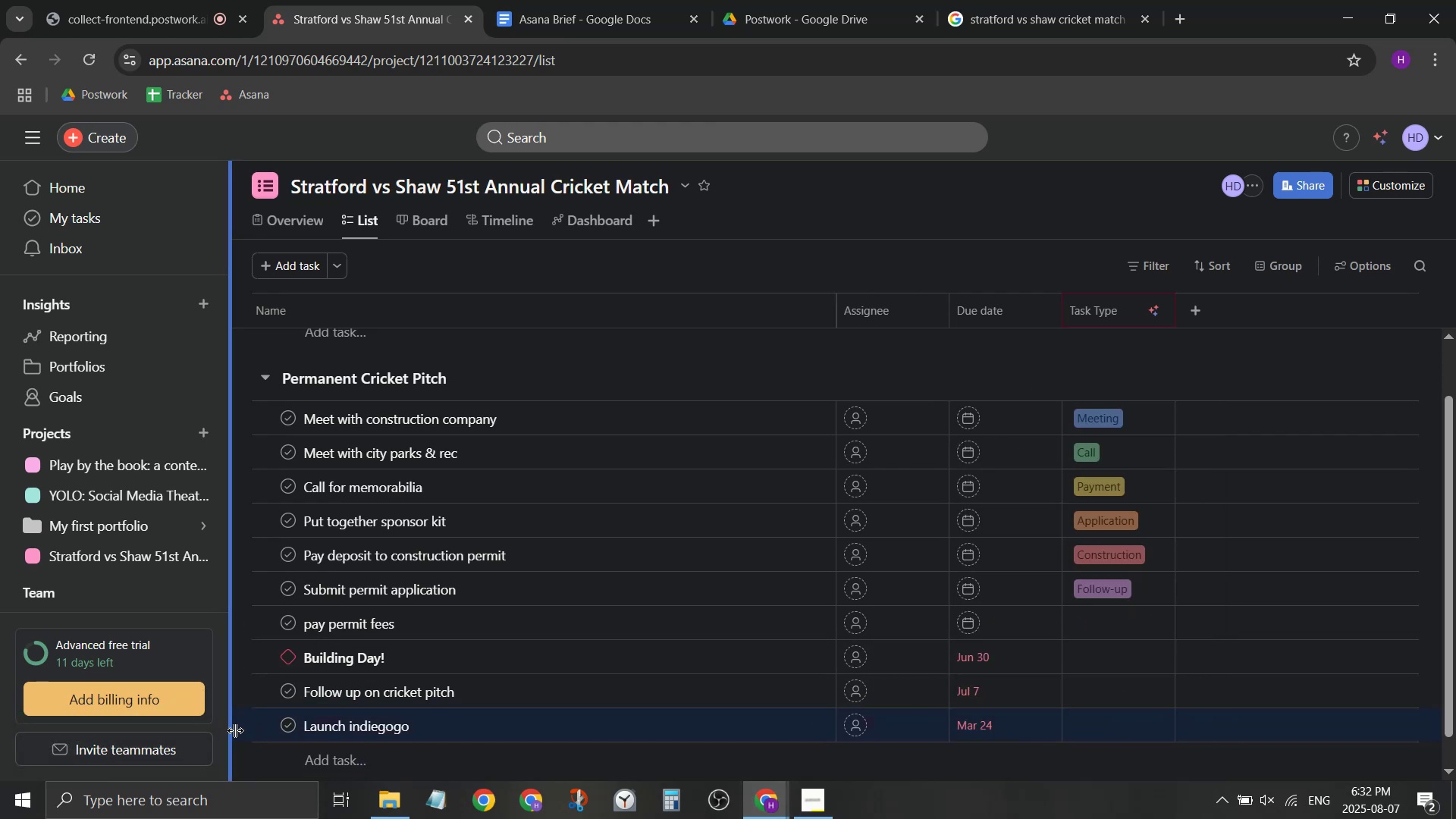 
left_click_drag(start_coordinate=[243, 730], to_coordinate=[256, 457])
 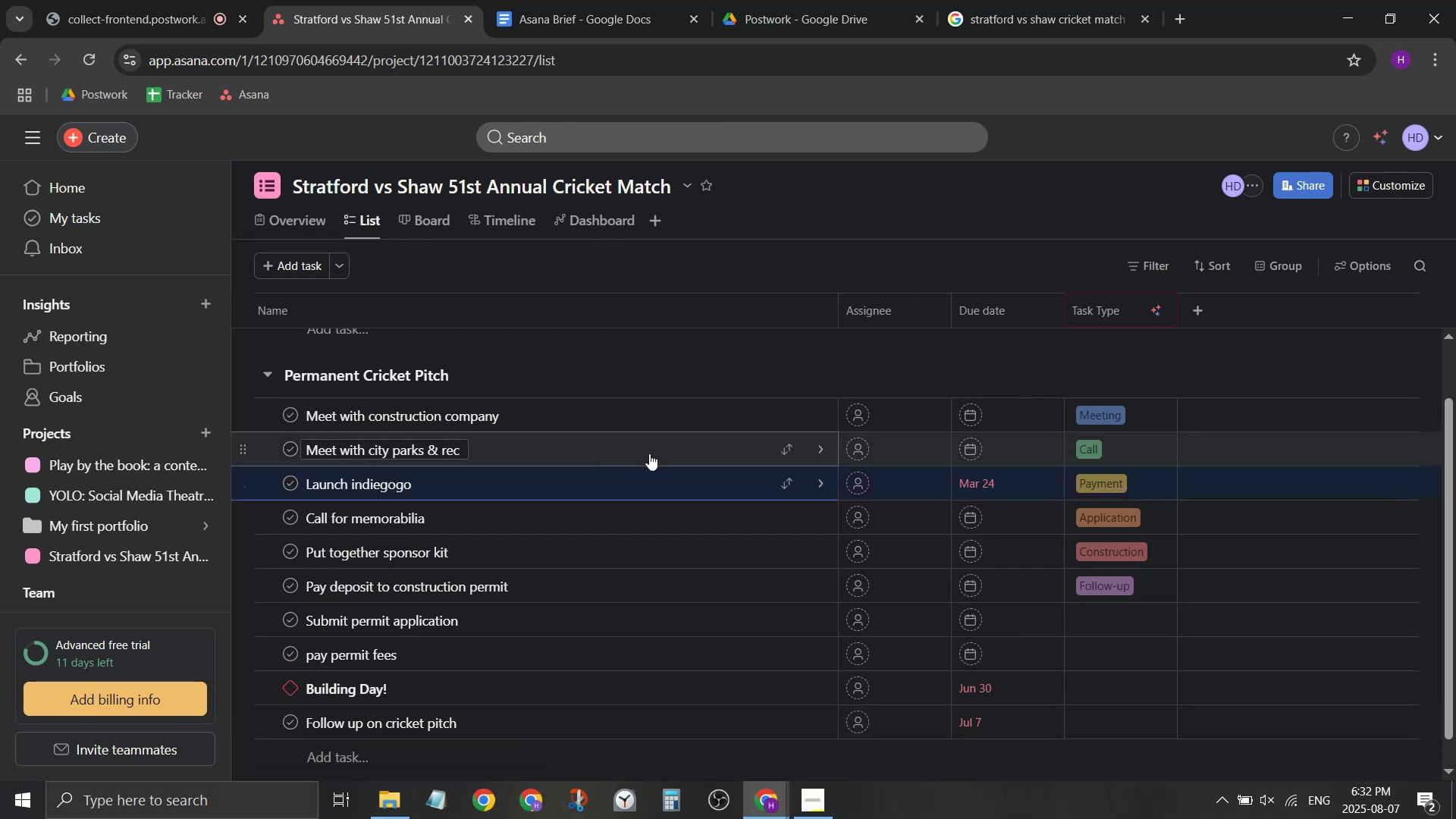 
left_click([649, 453])
 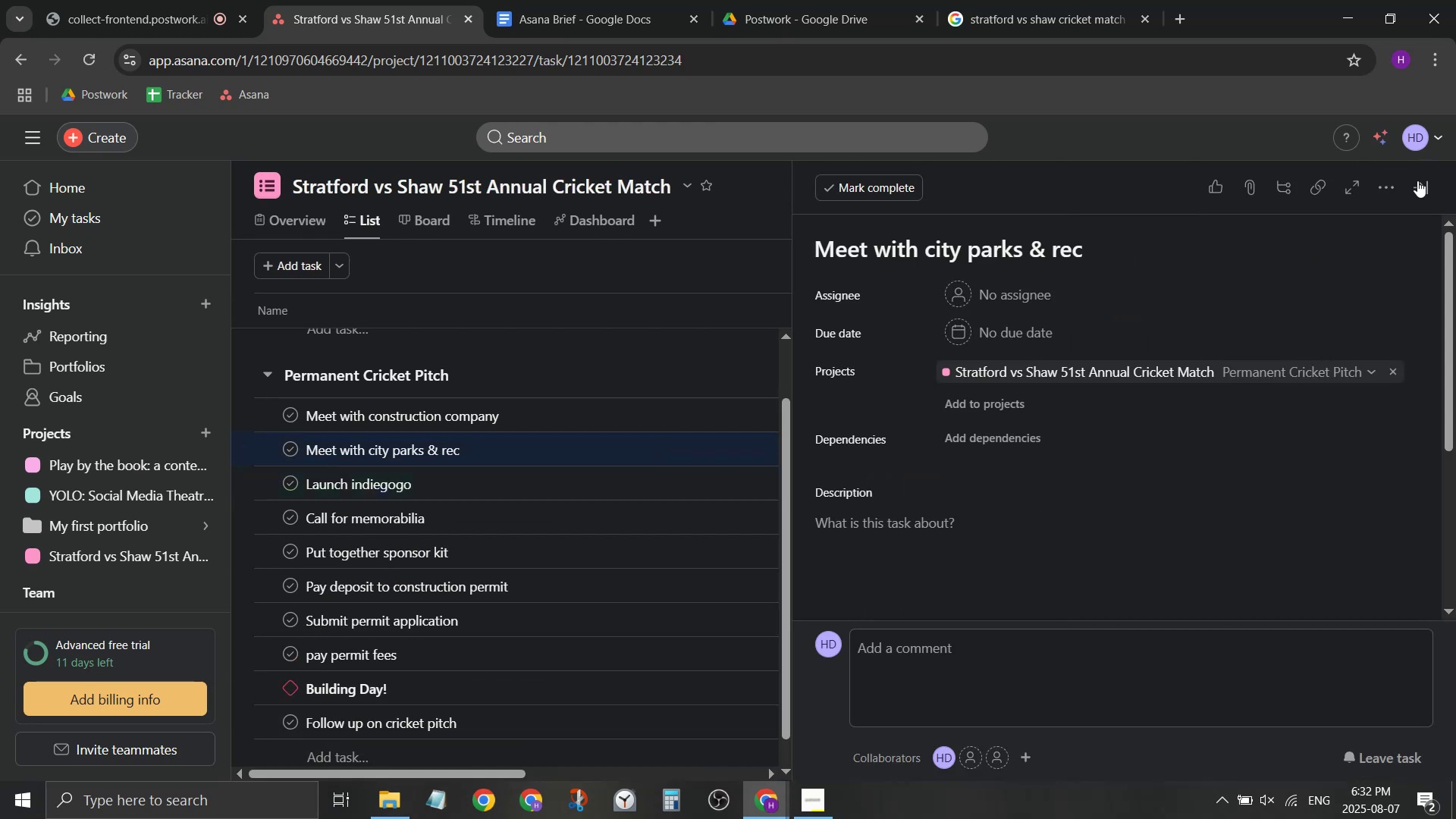 
left_click([1418, 190])
 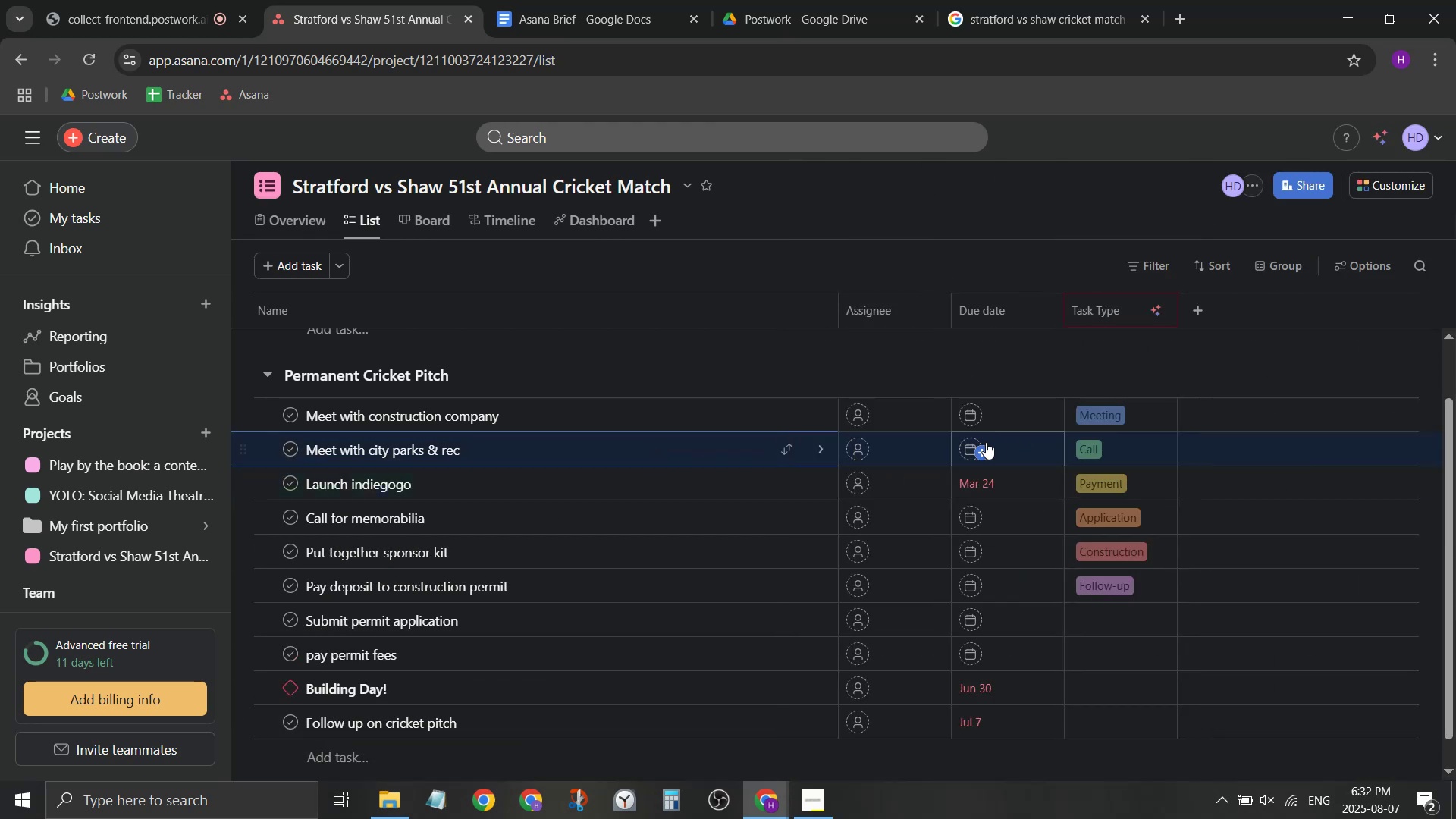 
left_click([968, 445])
 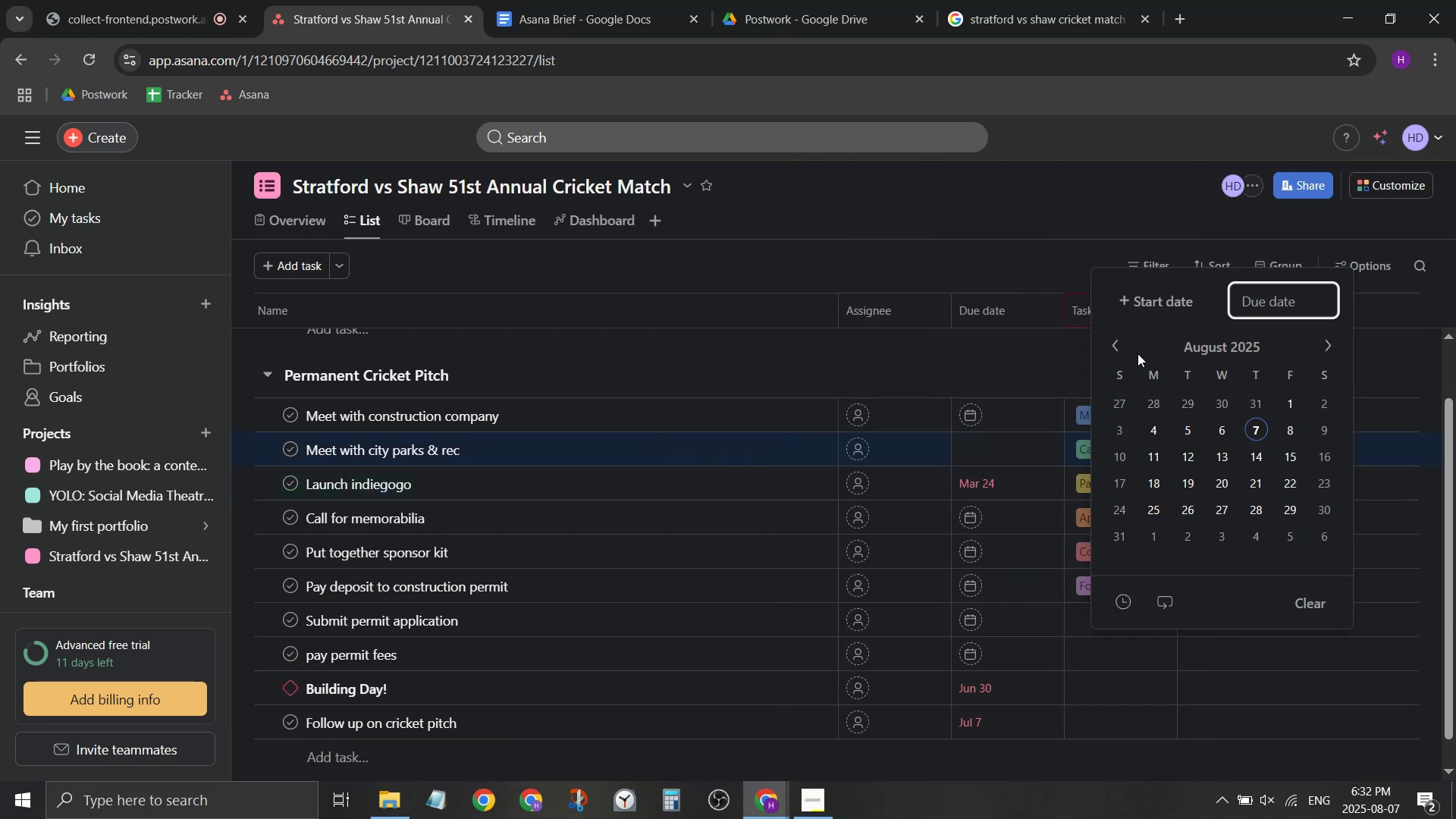 
double_click([1128, 348])
 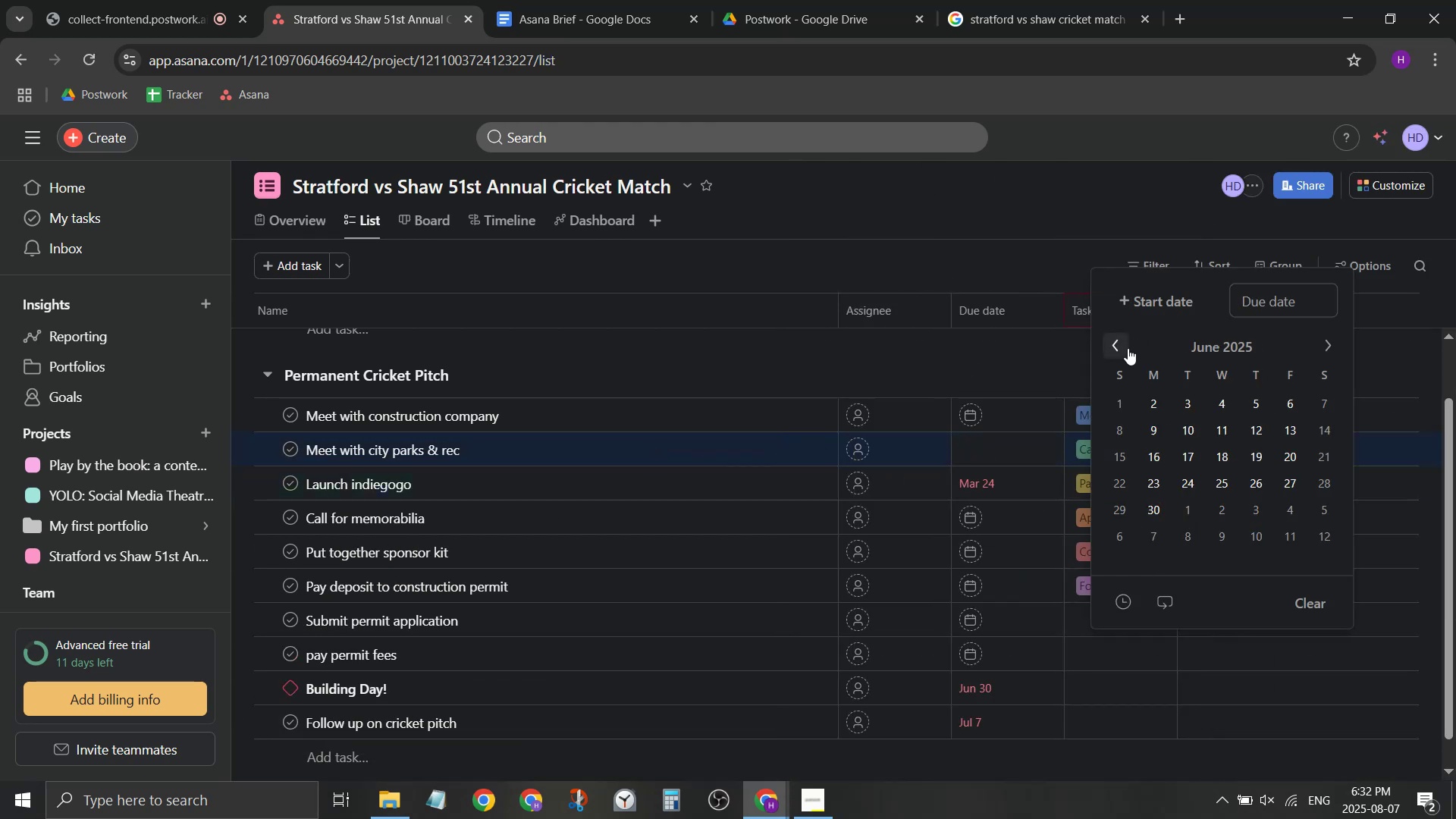 
triple_click([1128, 348])
 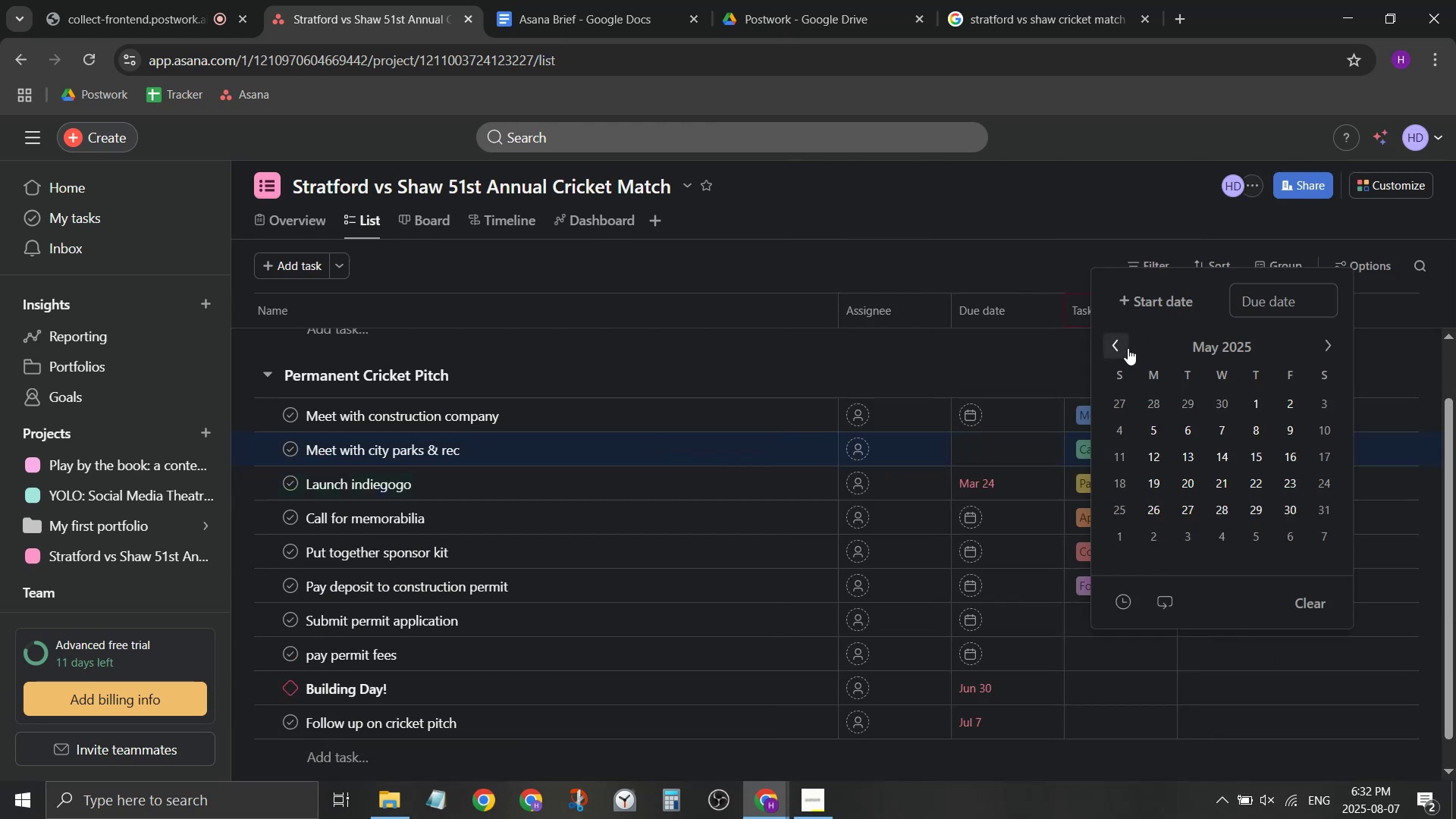 
triple_click([1128, 348])
 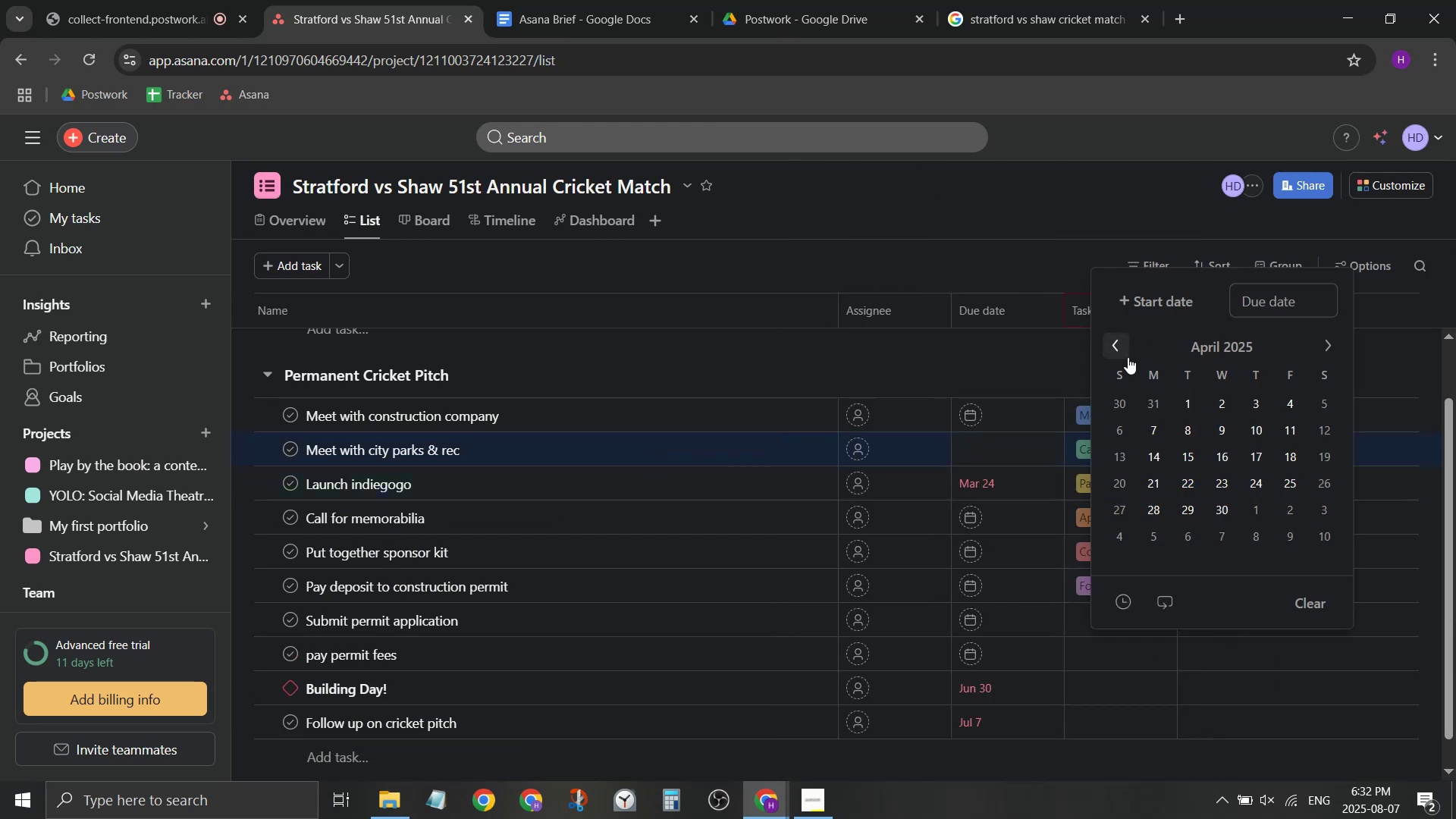 
left_click([1128, 358])
 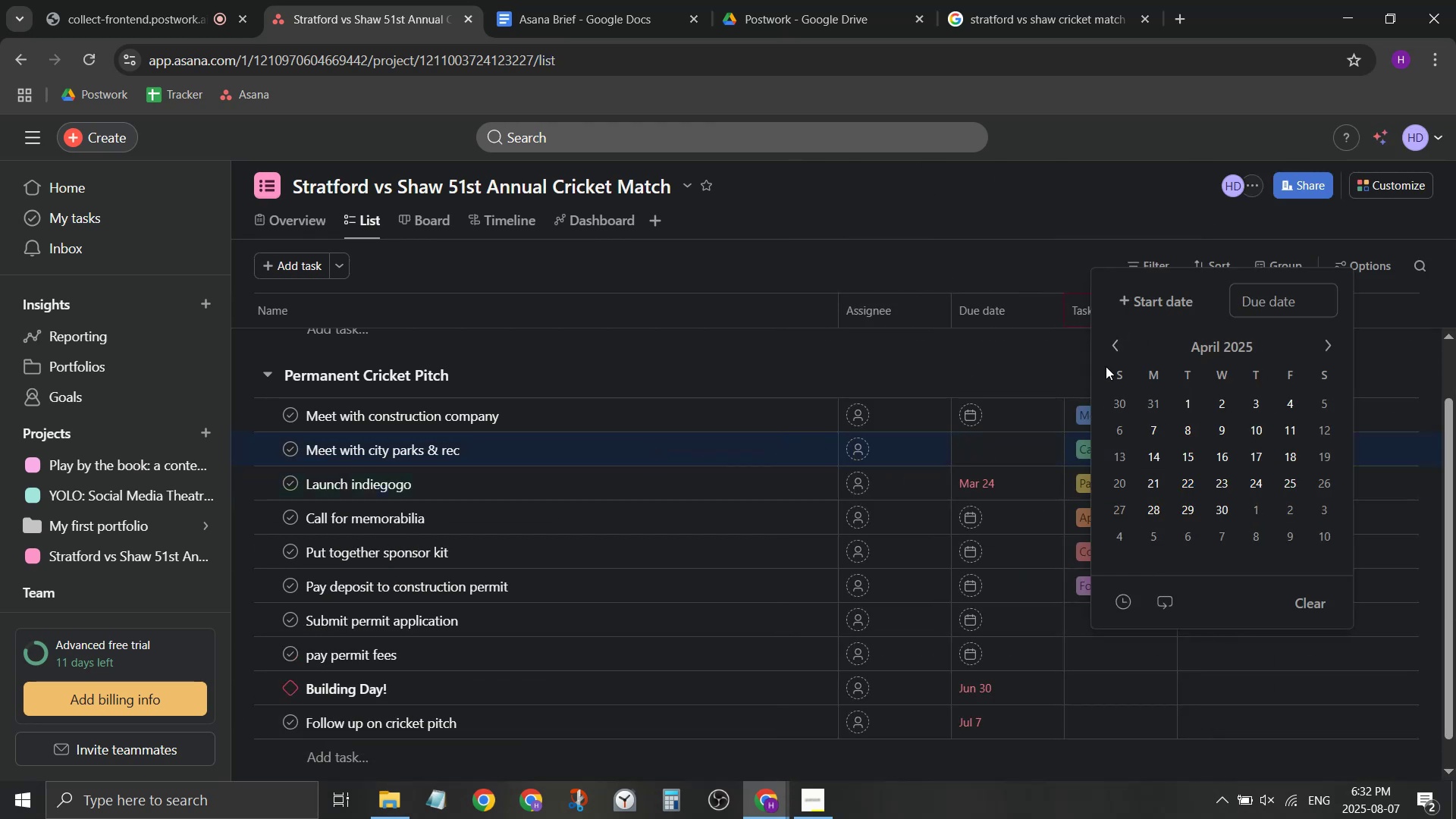 
left_click([1119, 344])
 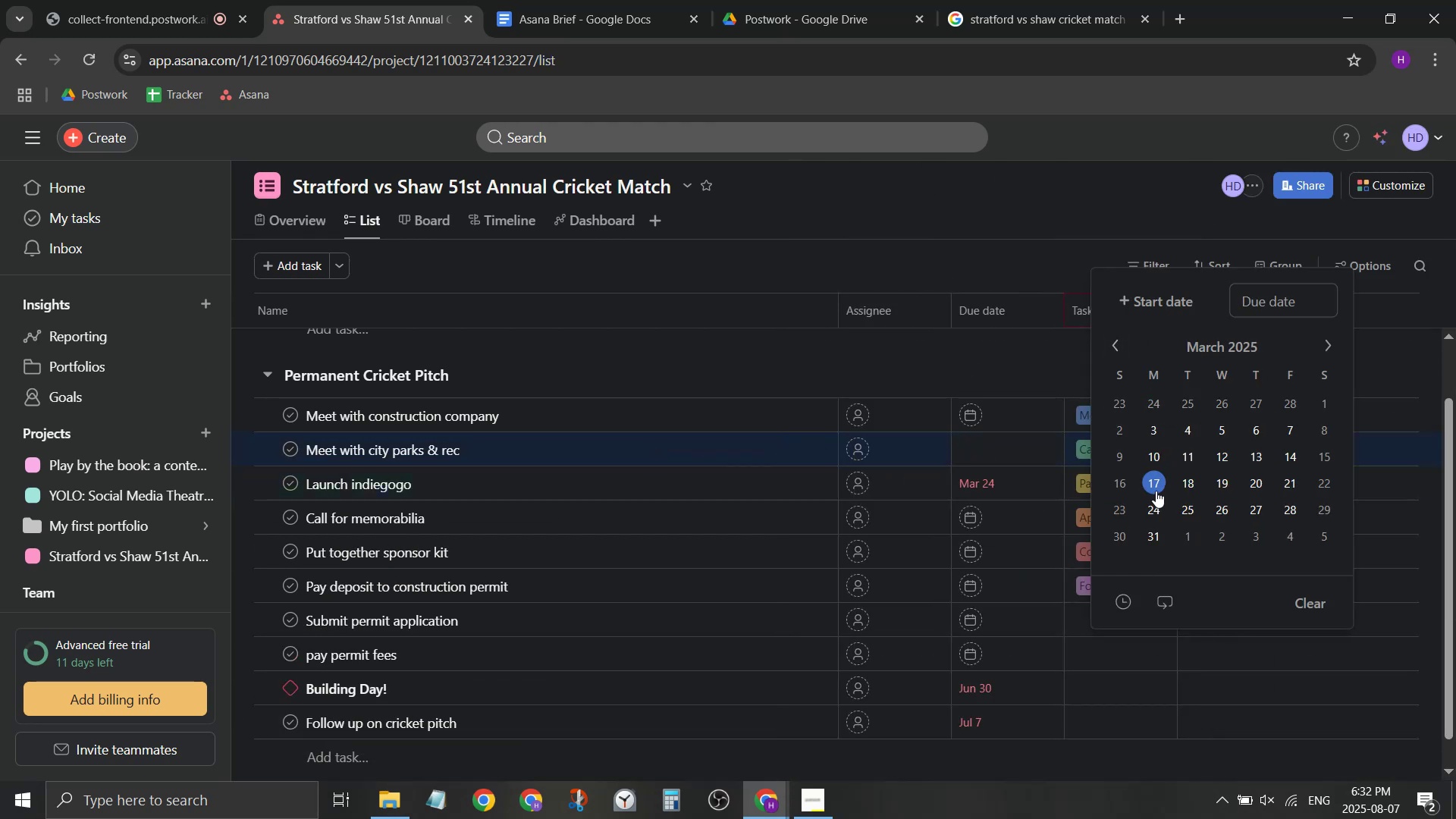 
left_click([1151, 512])
 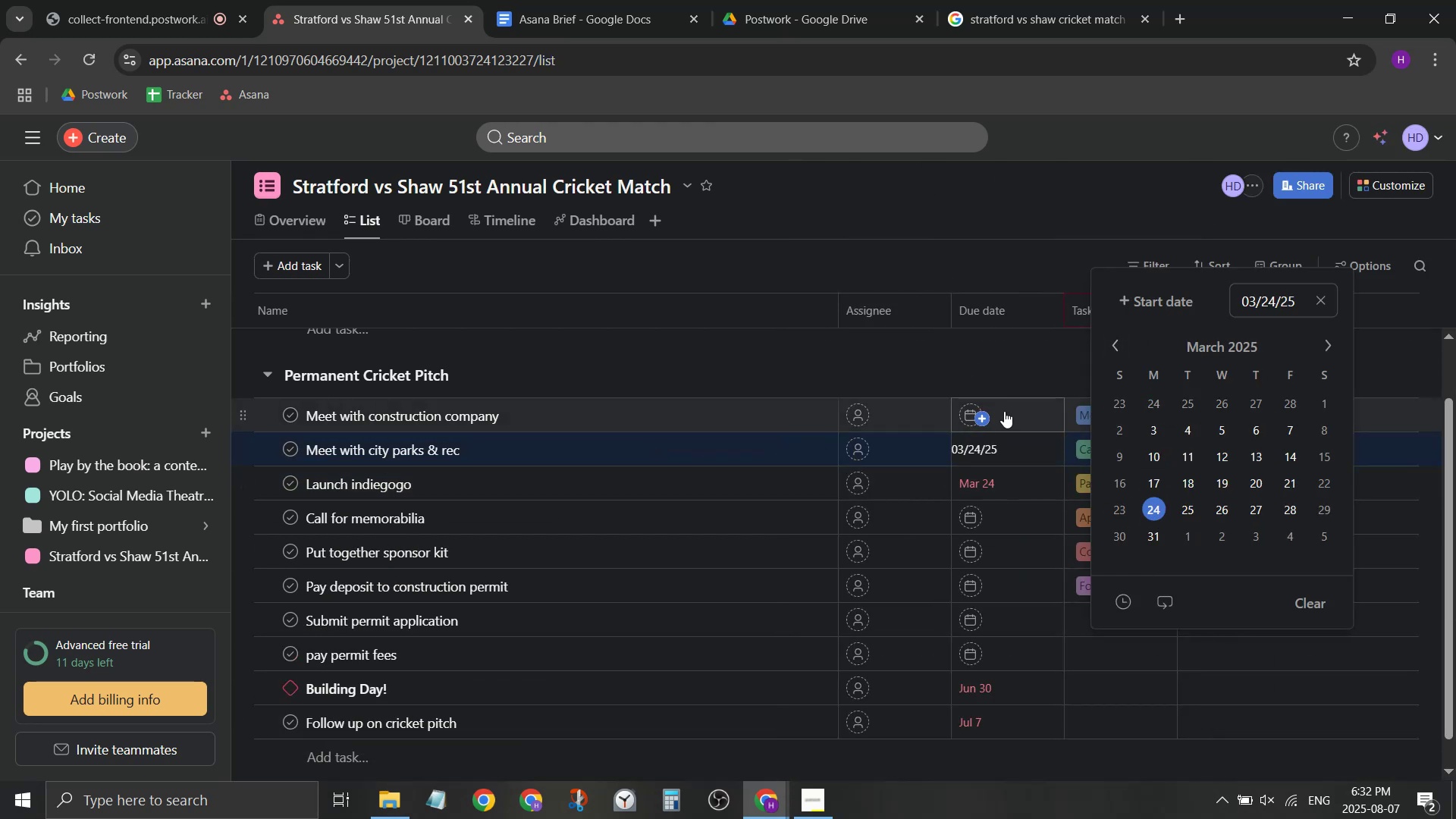 
left_click([994, 412])
 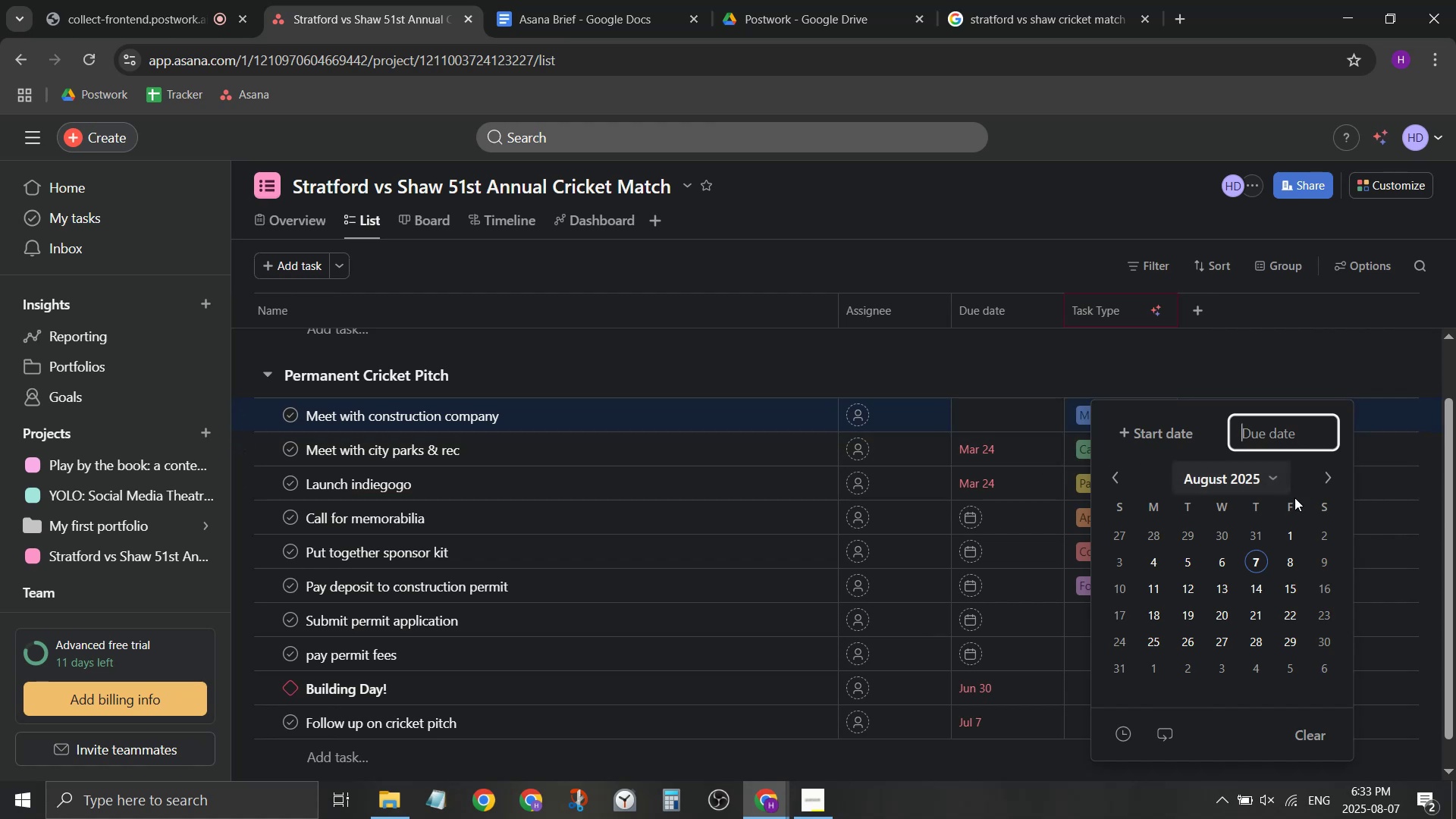 
double_click([1122, 488])
 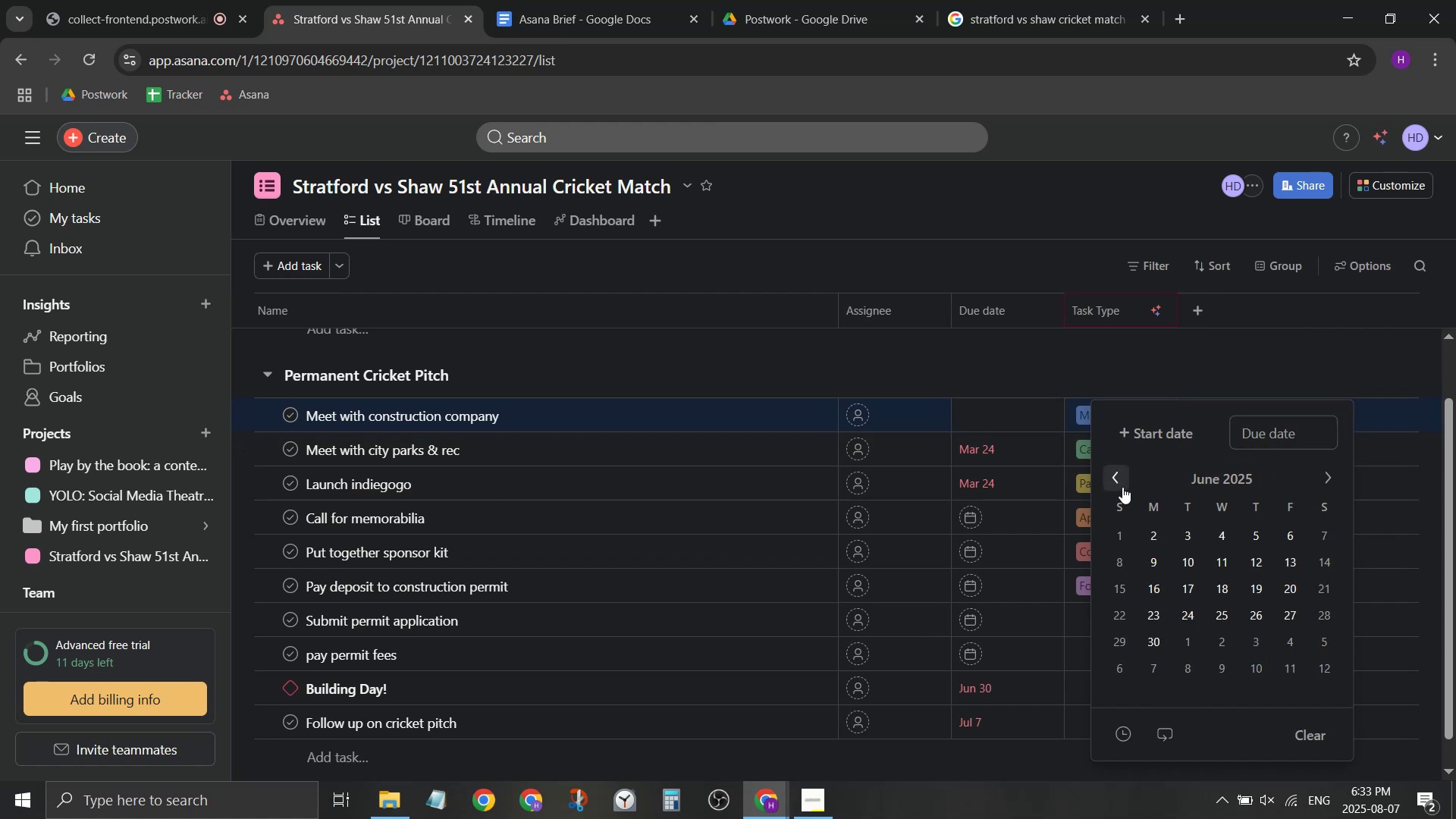 
triple_click([1122, 487])
 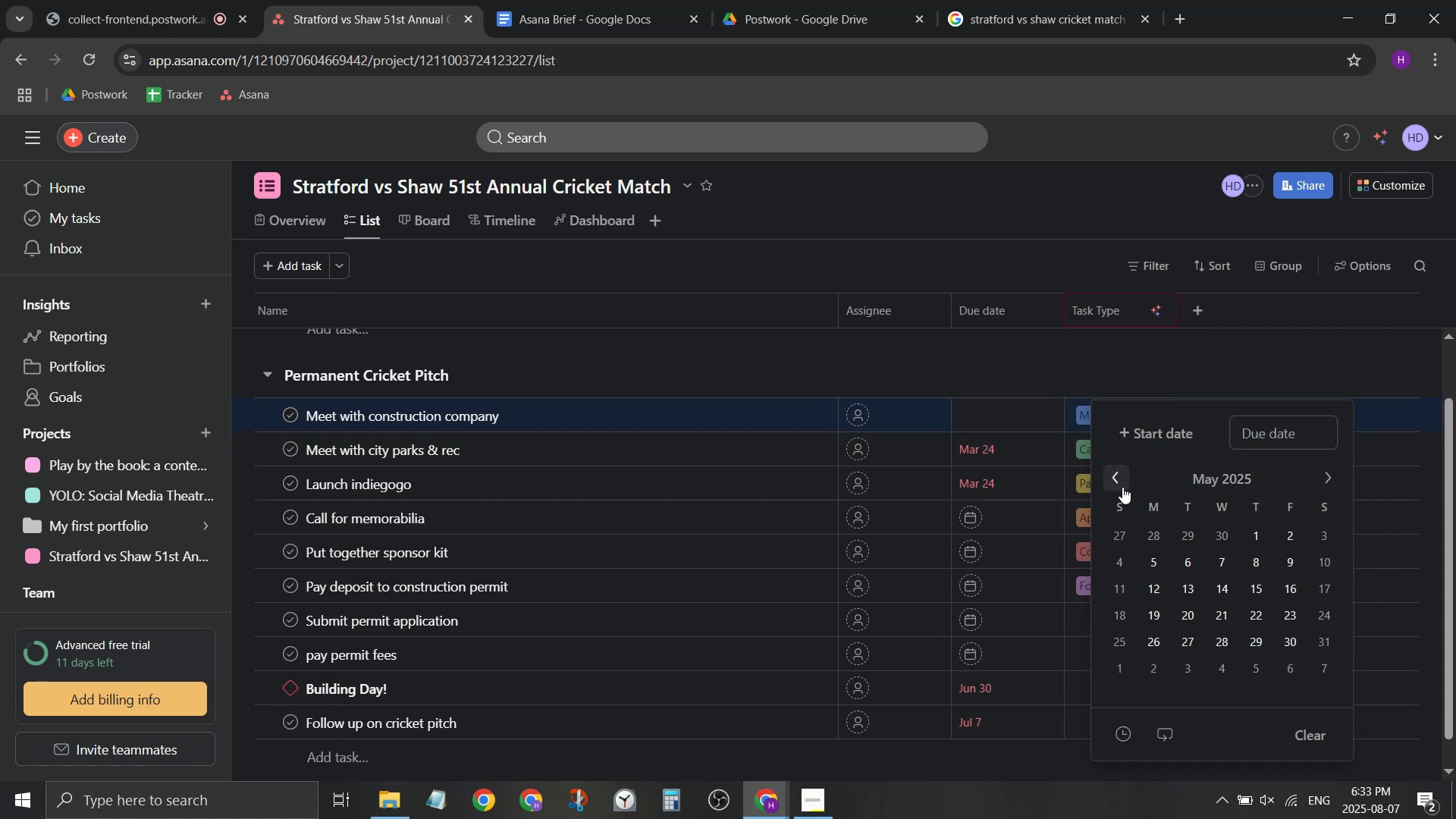 
left_click([1122, 487])
 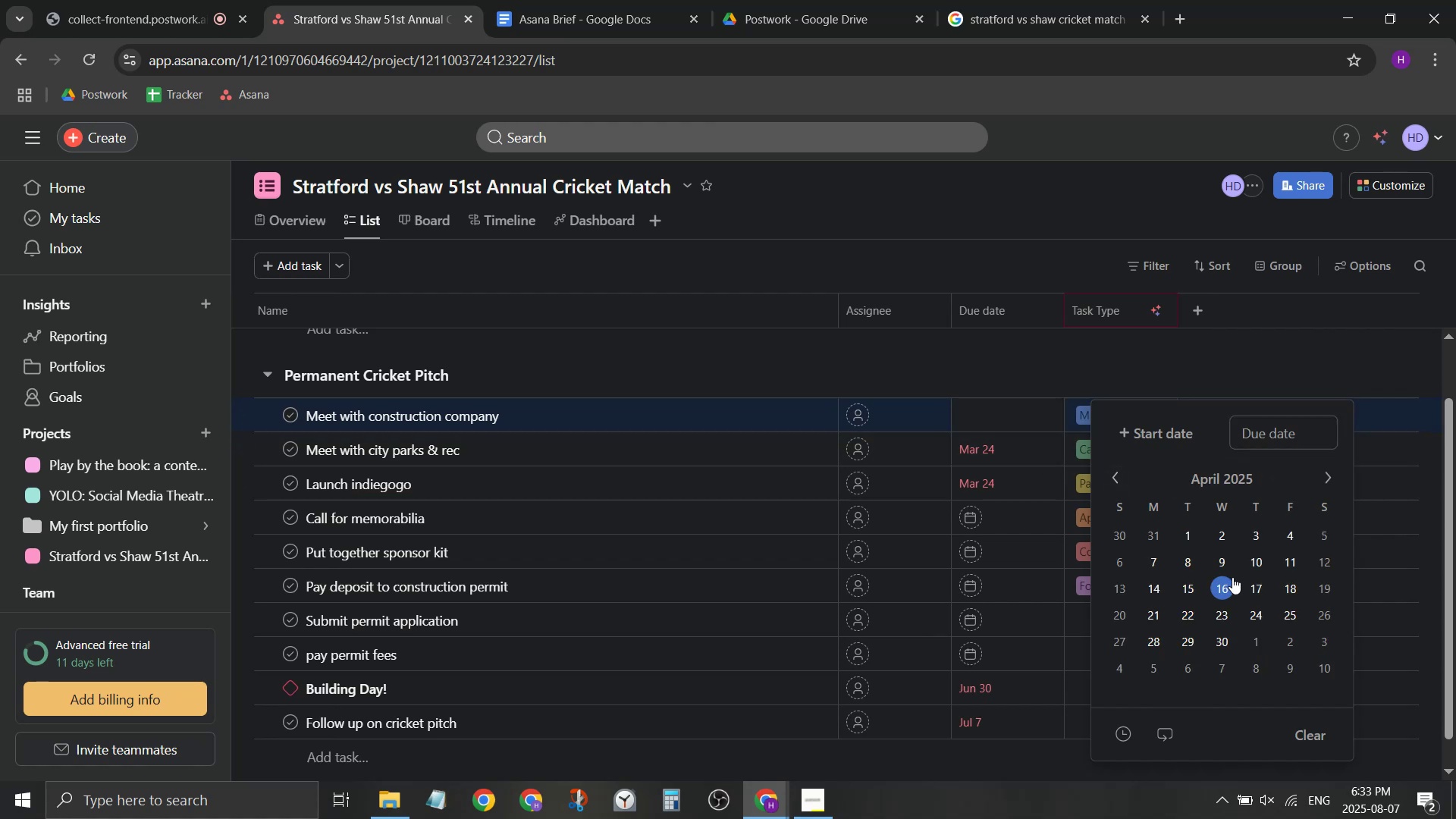 
left_click([1227, 568])
 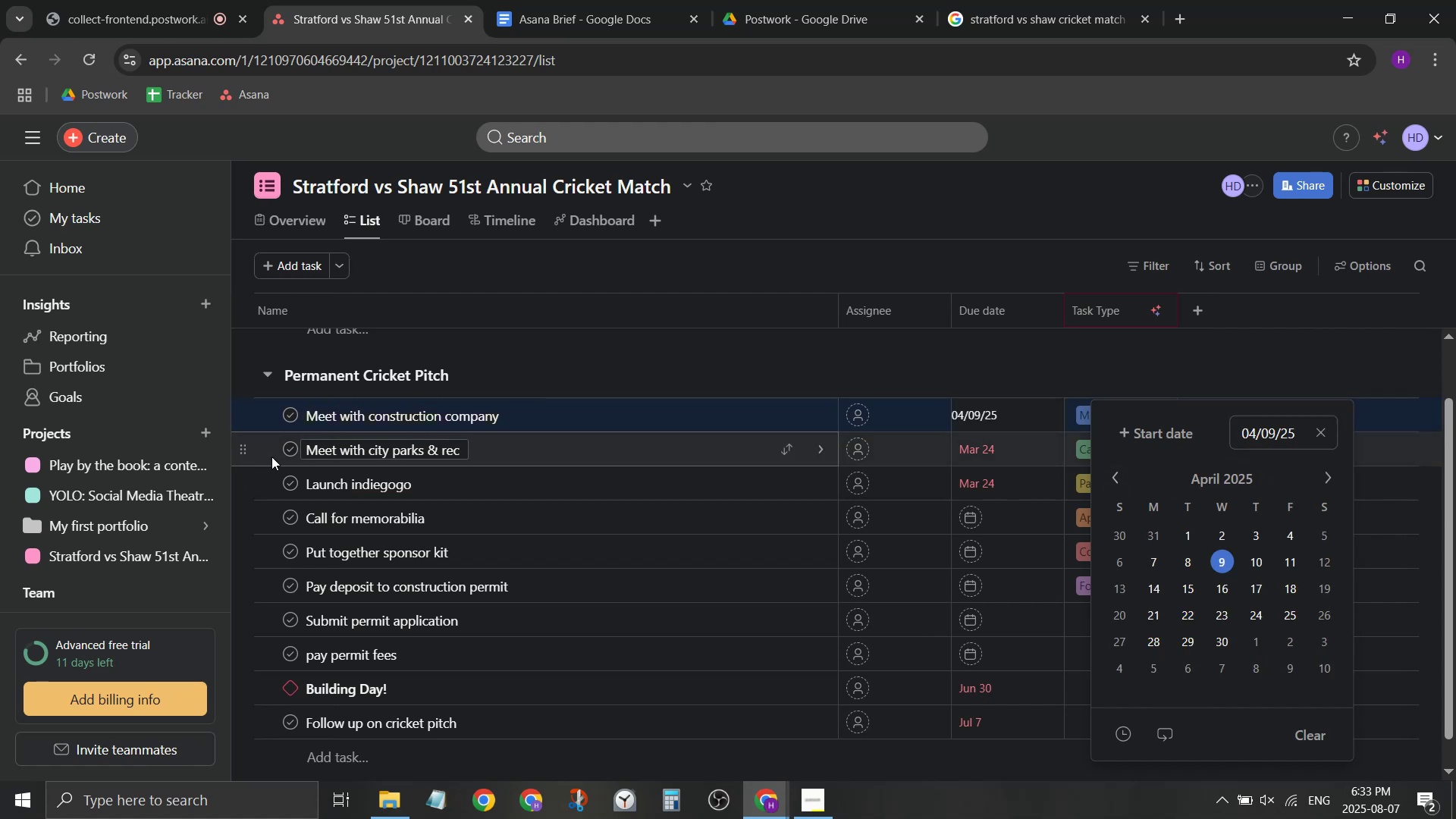 
left_click_drag(start_coordinate=[248, 447], to_coordinate=[250, 411])
 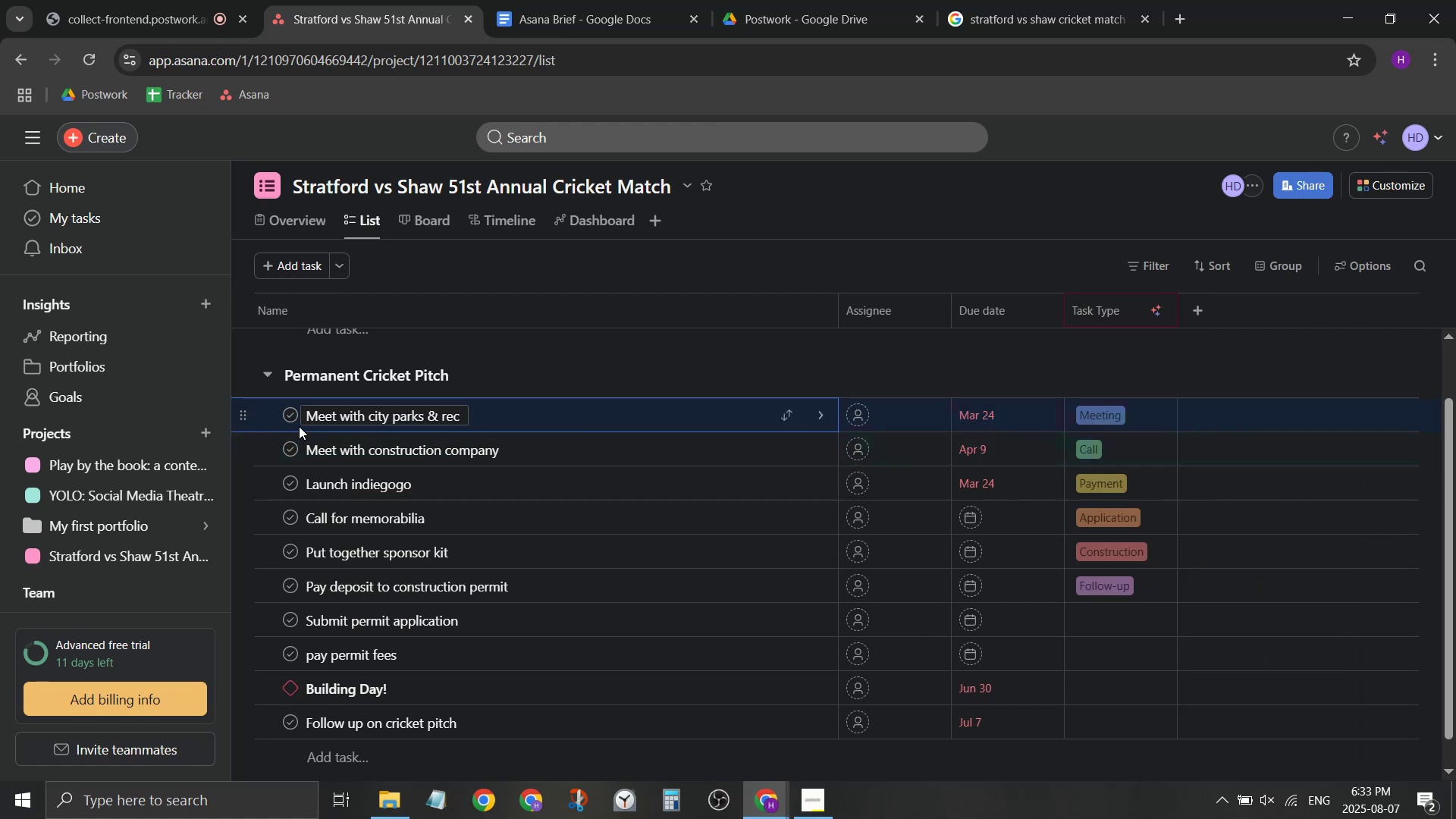 
left_click([290, 416])
 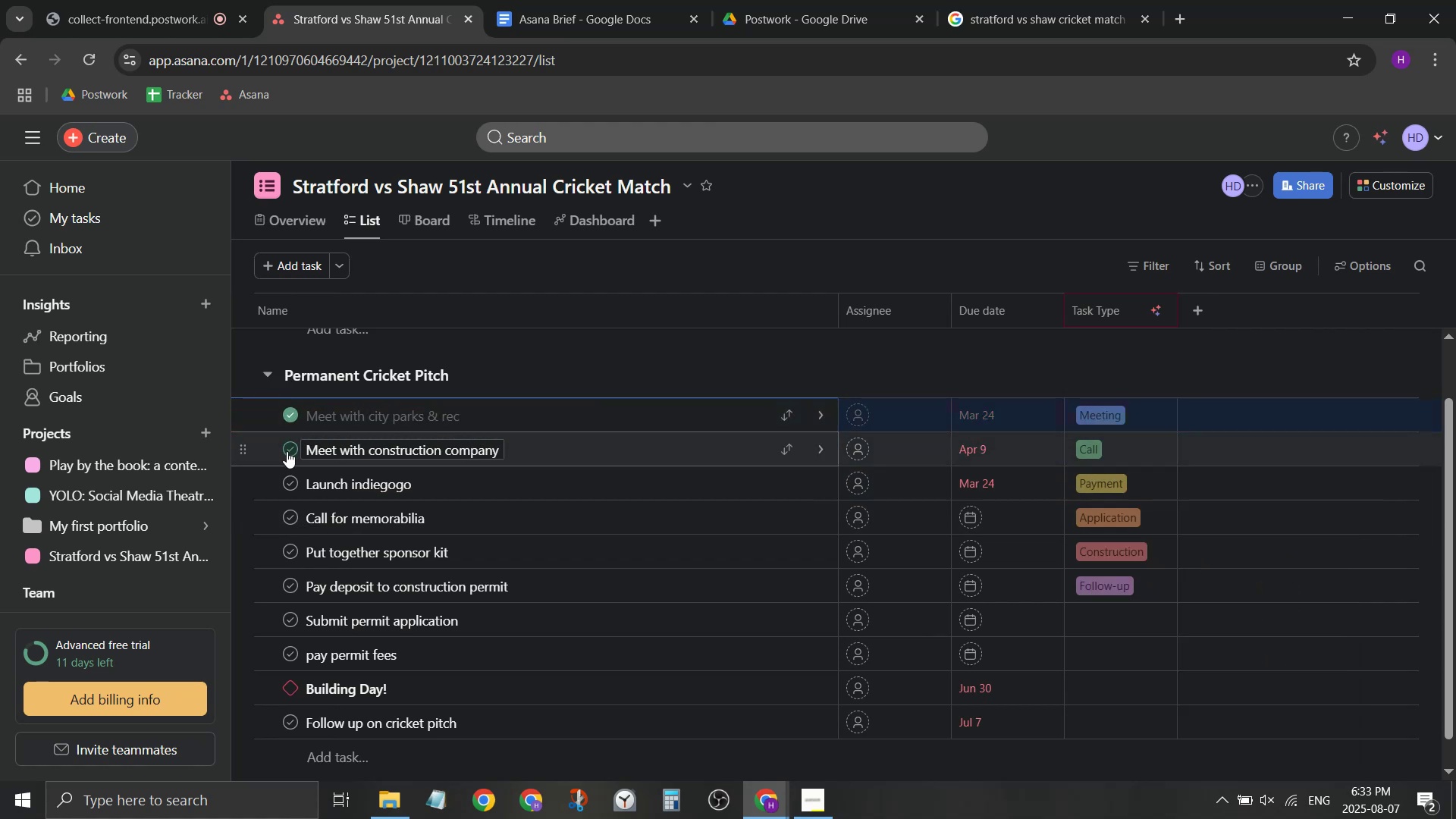 
left_click([287, 451])
 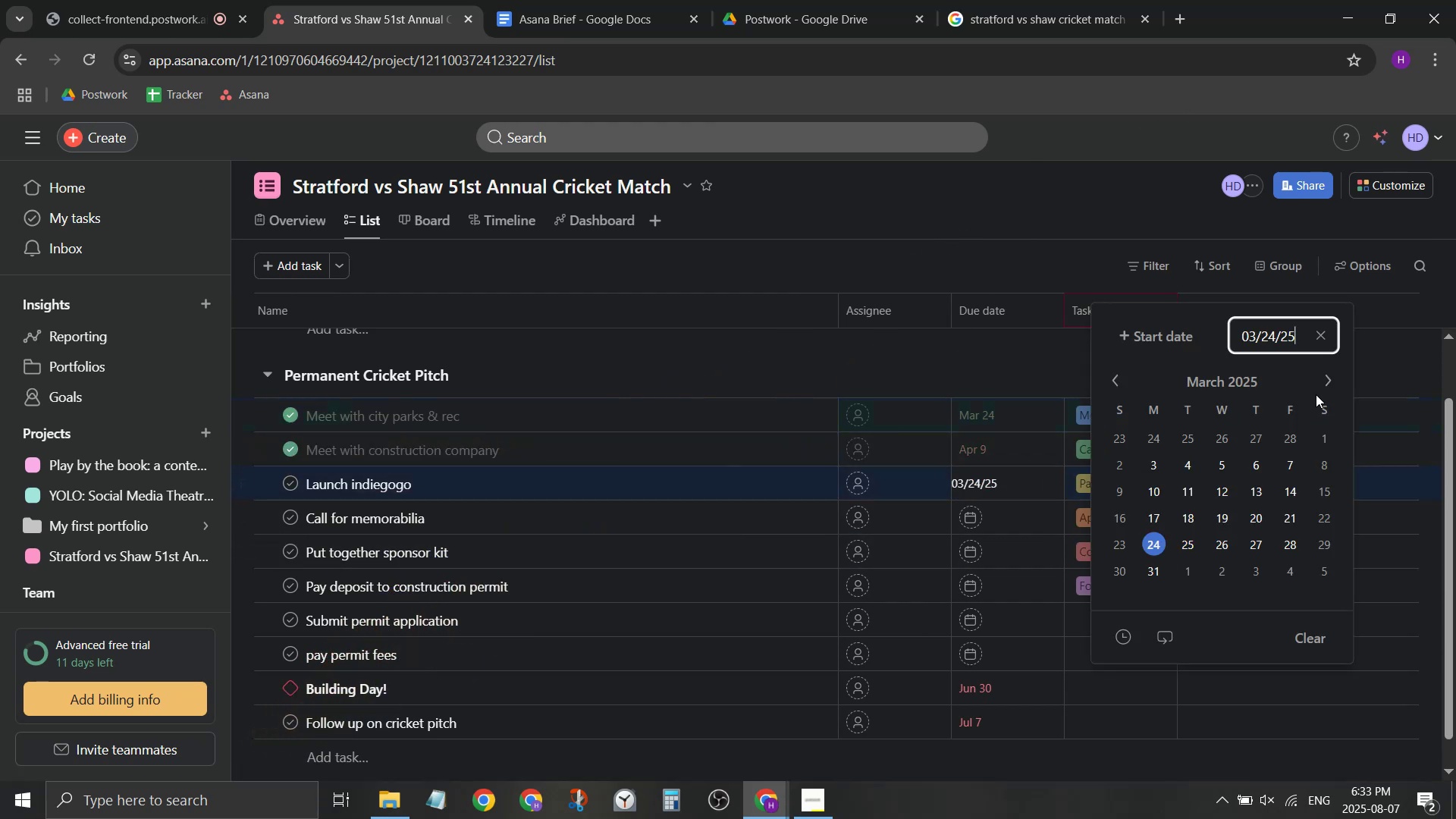 
double_click([1316, 390])
 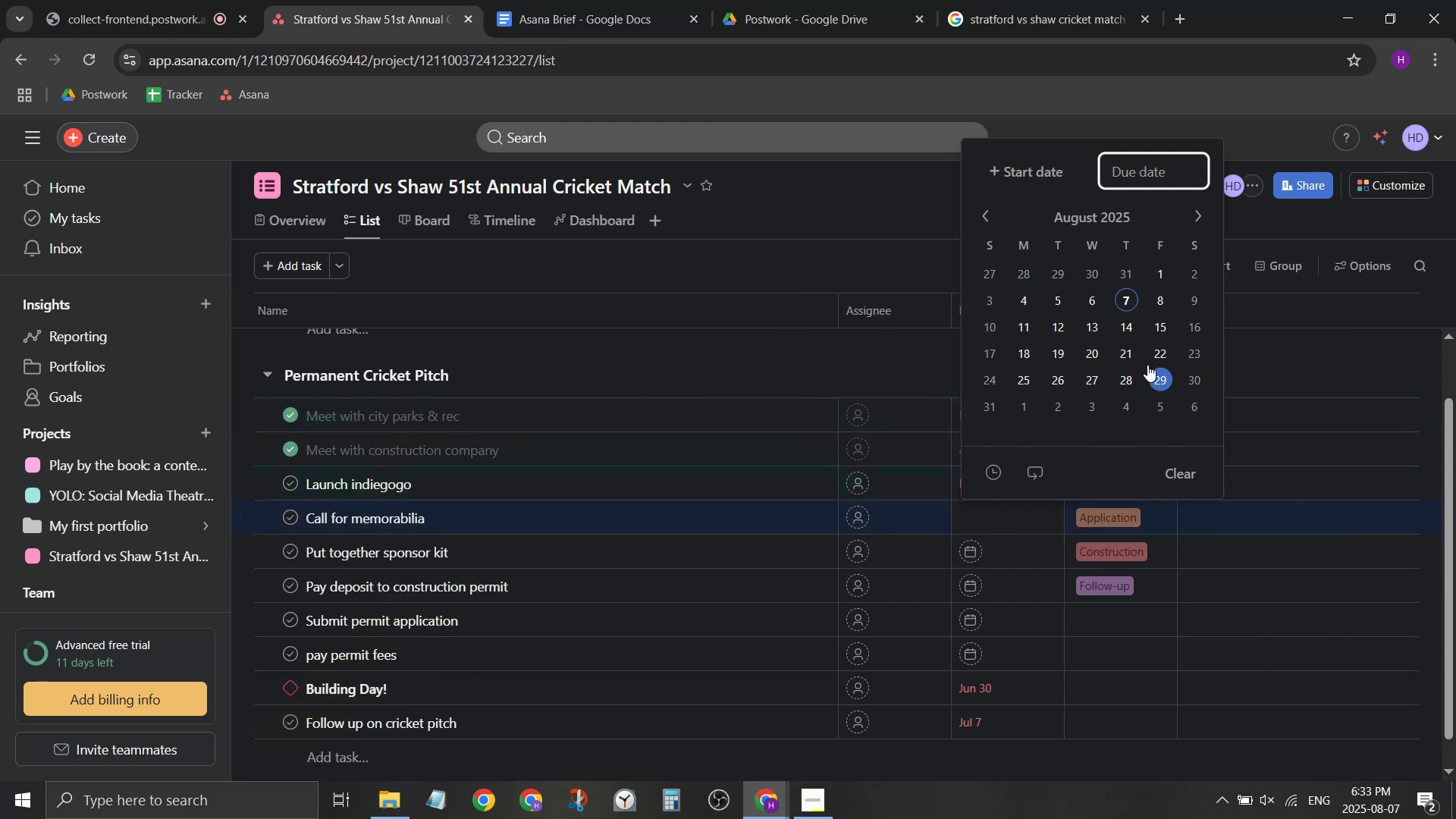 
wait(5.3)
 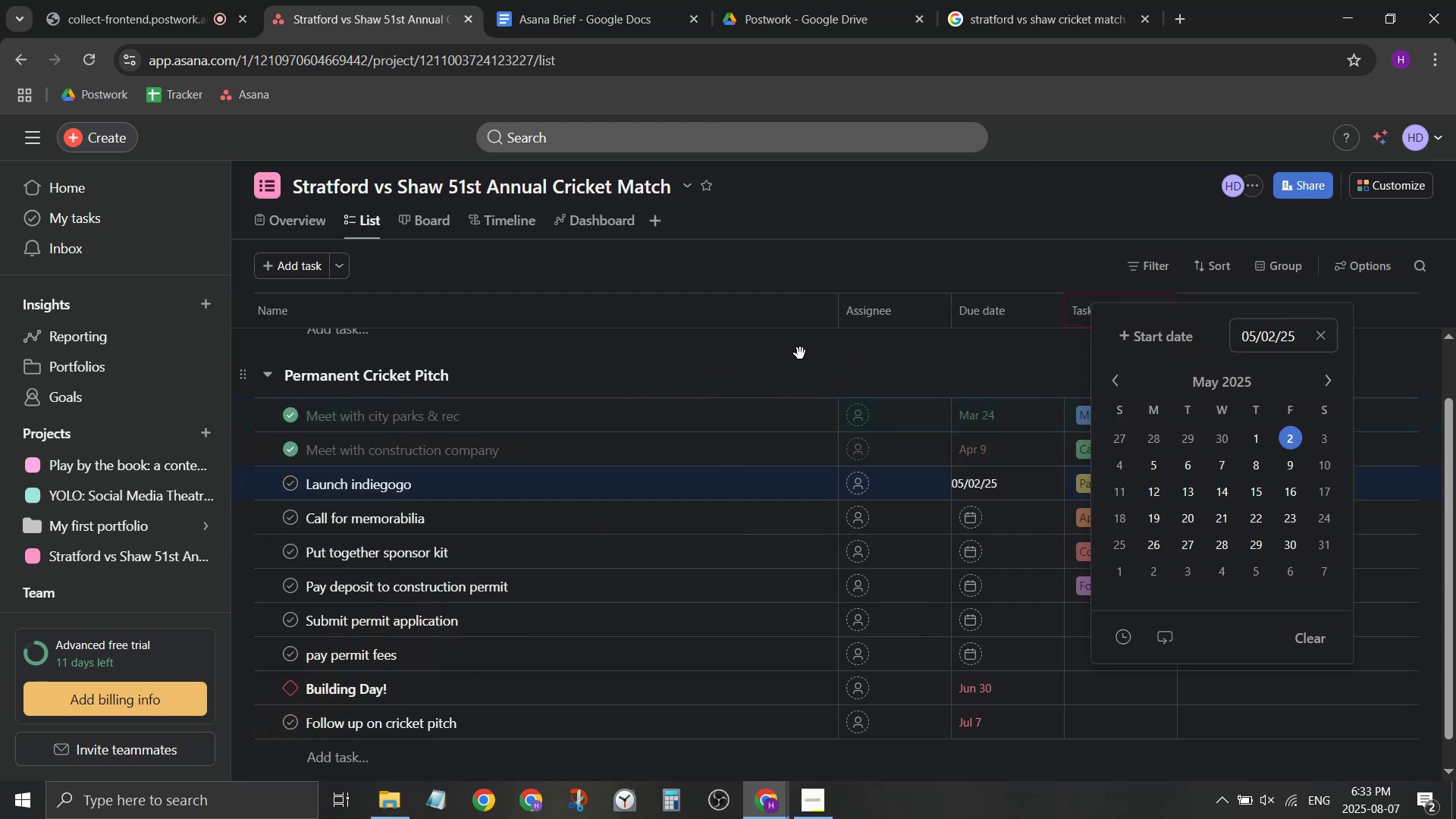 
double_click([990, 226])
 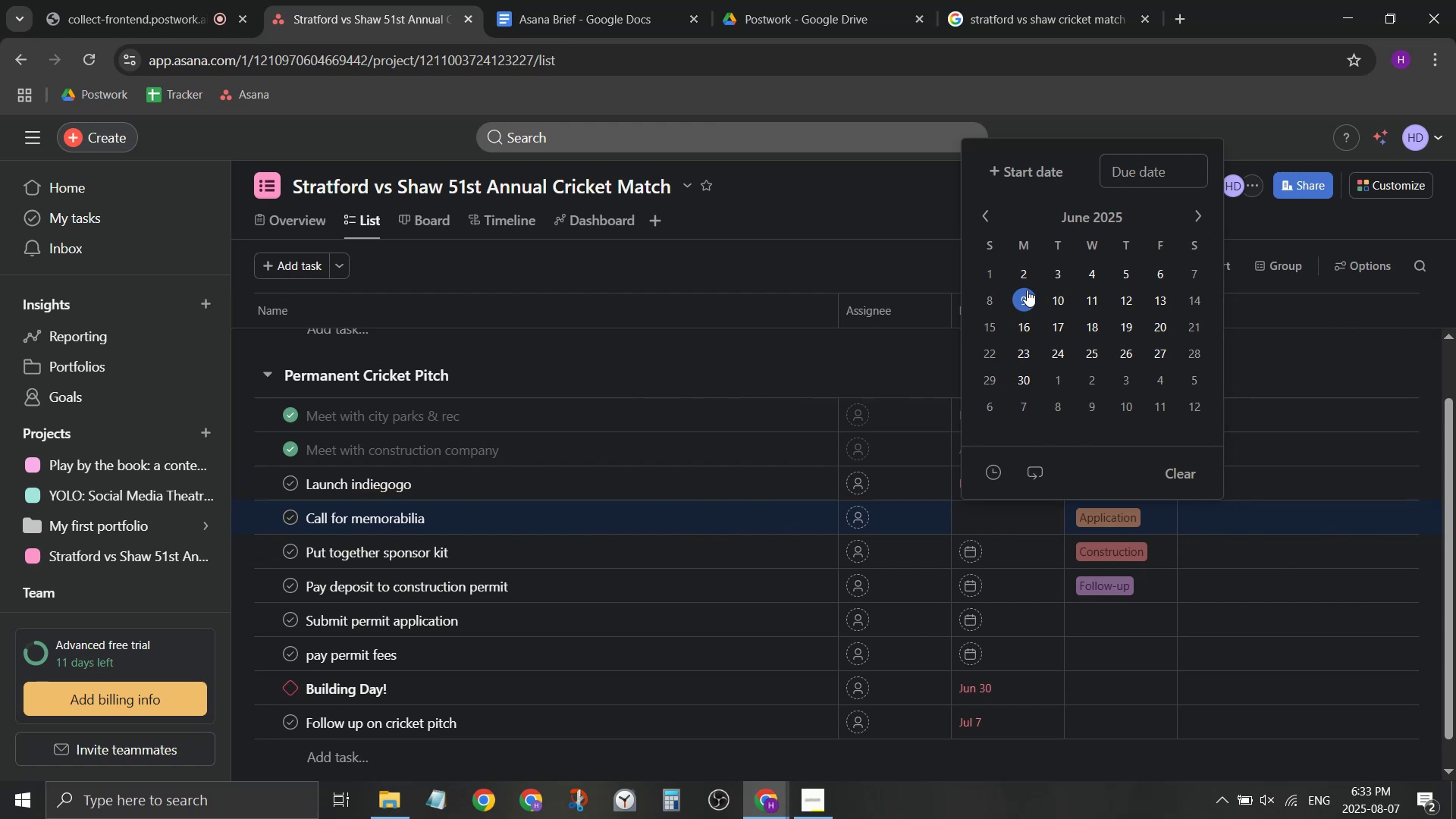 
left_click([1028, 276])
 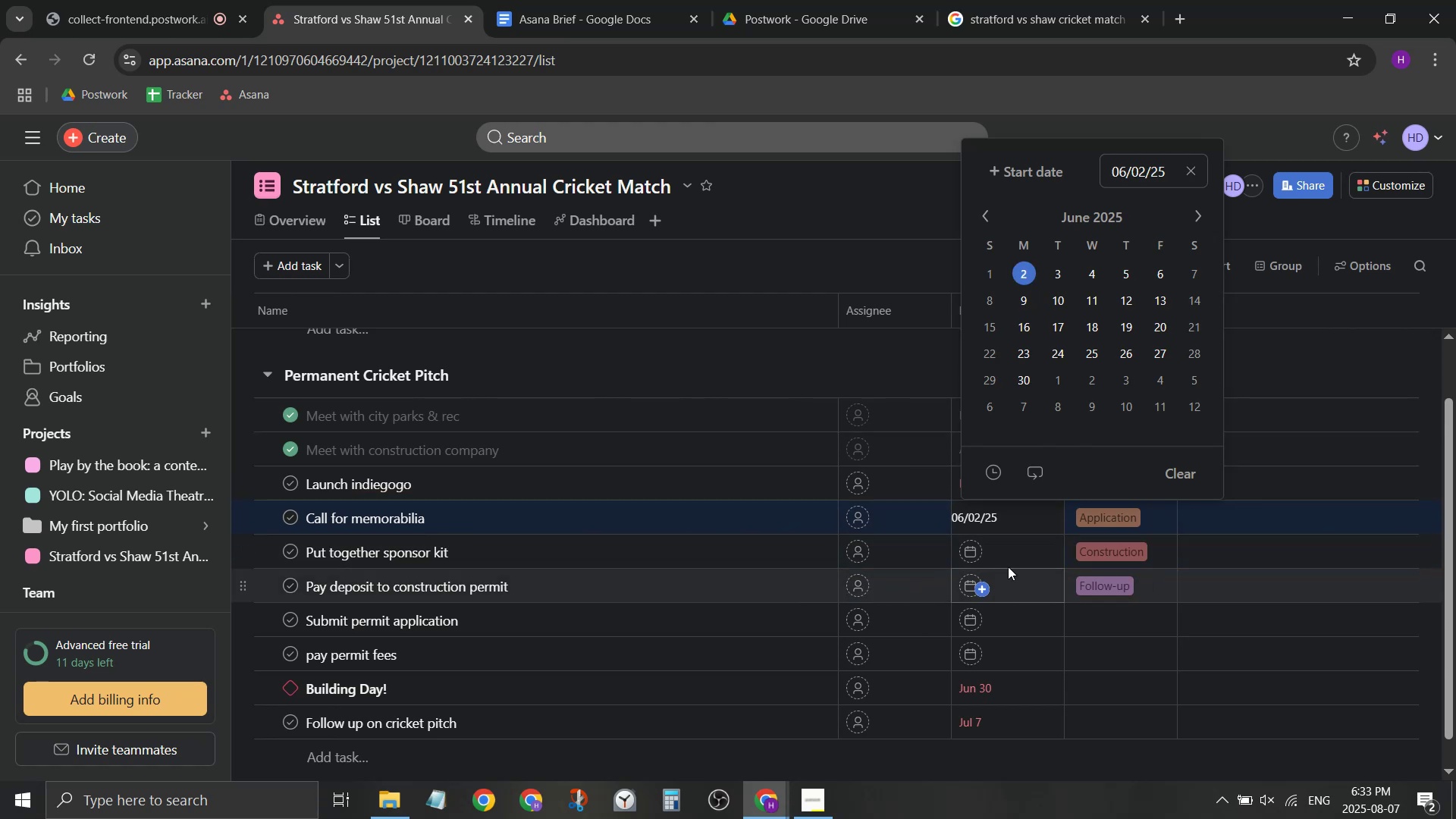 
left_click([982, 558])
 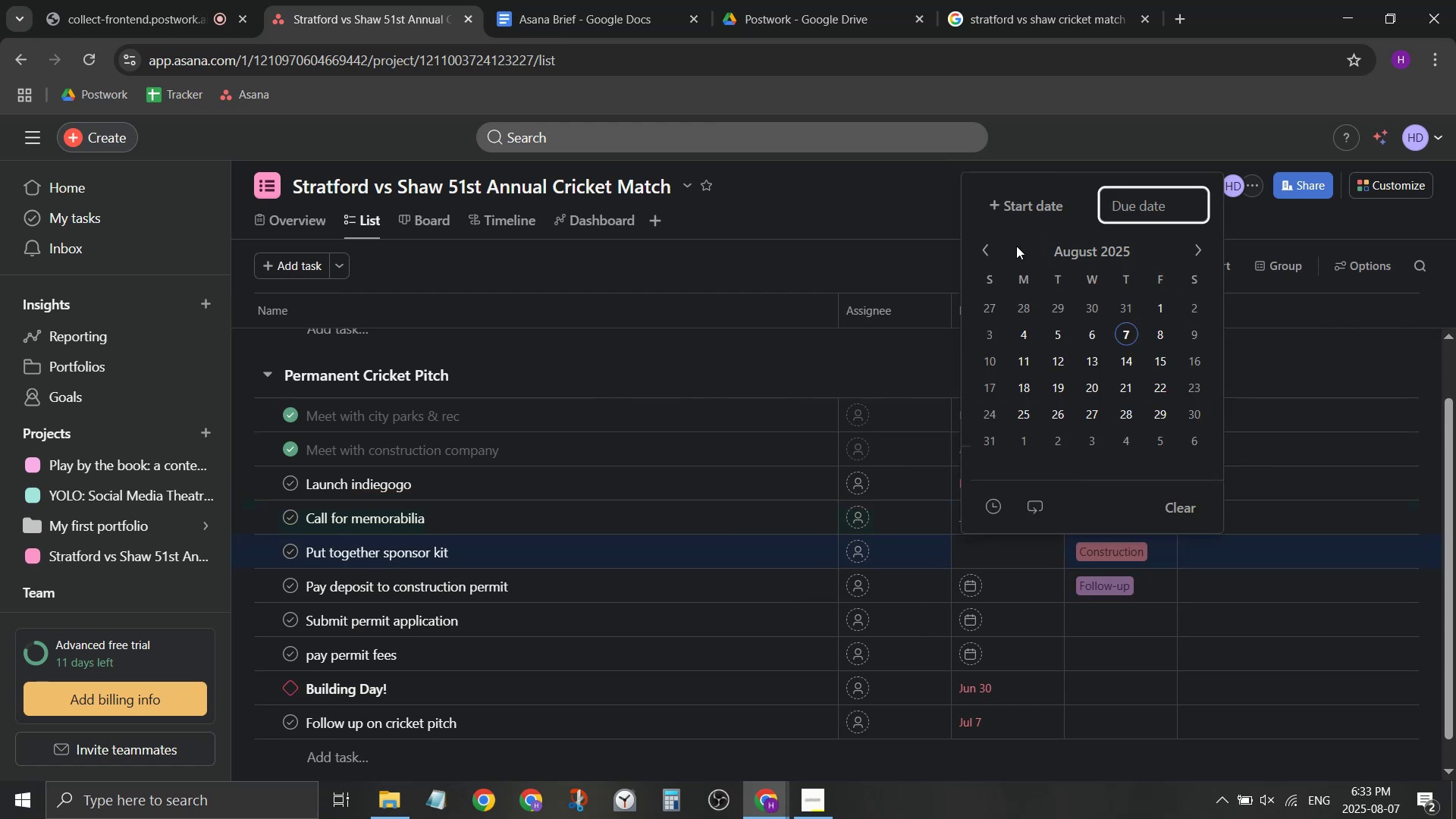 
double_click([996, 249])
 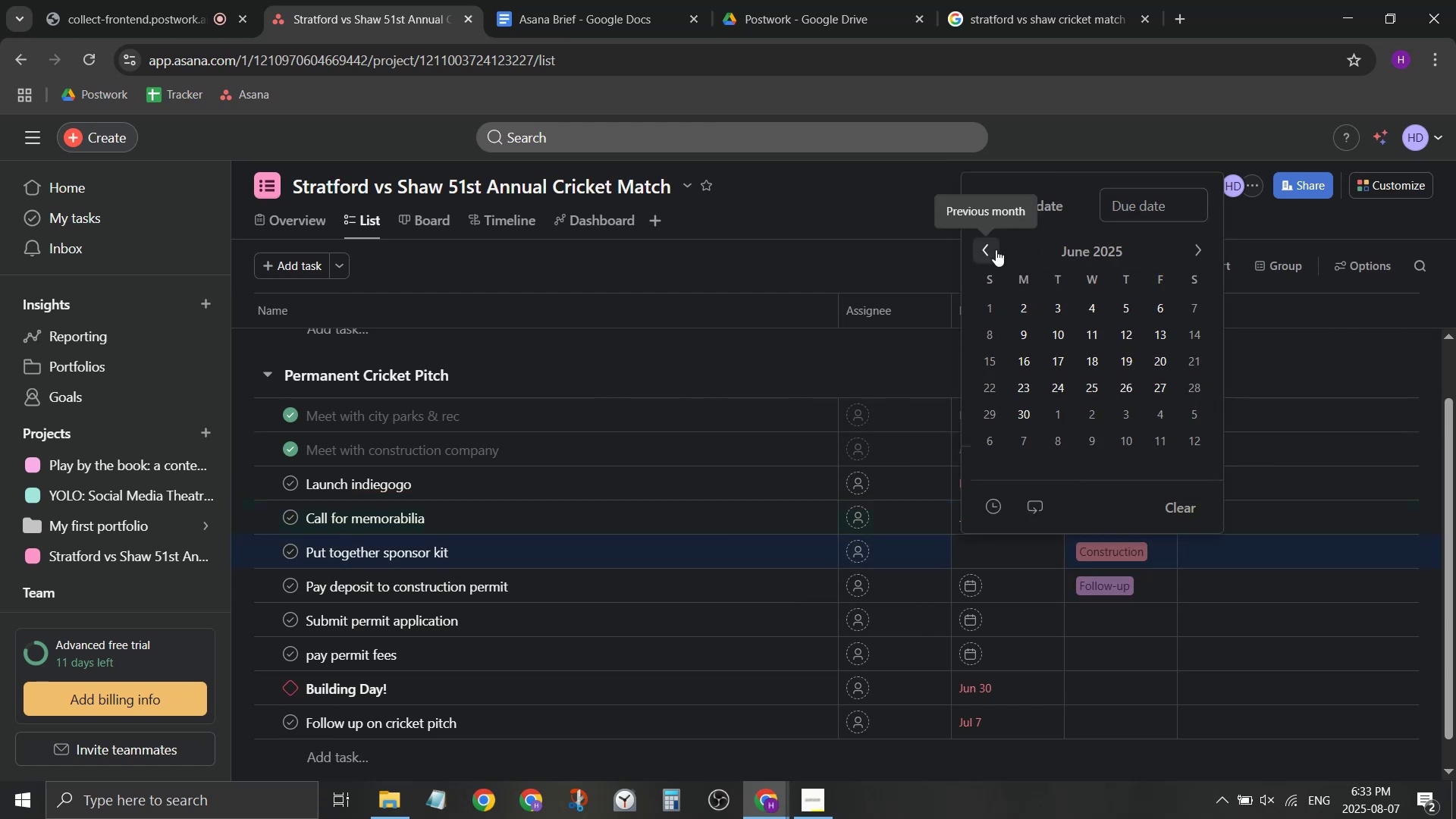 
triple_click([996, 249])
 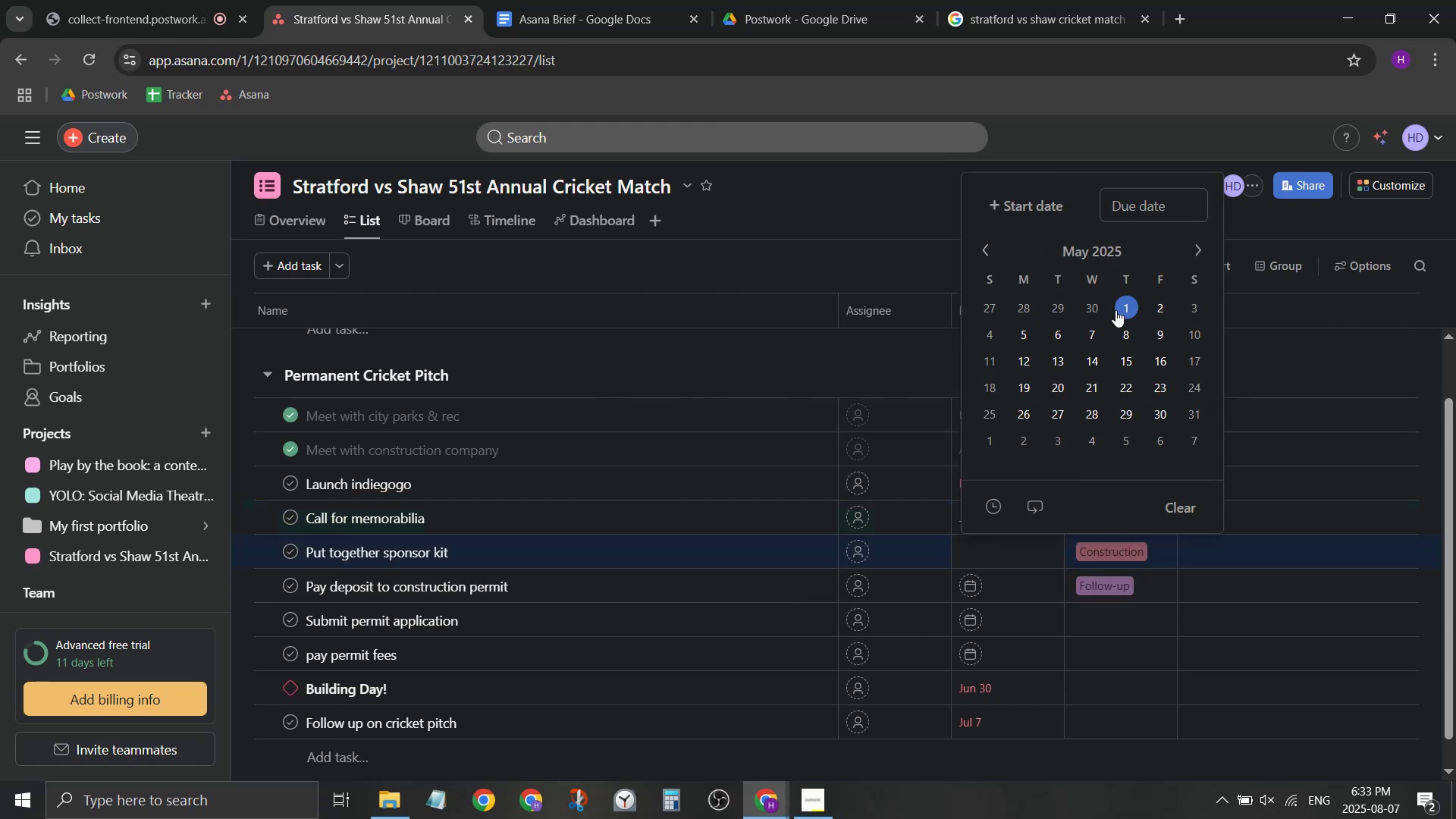 
left_click([1016, 308])
 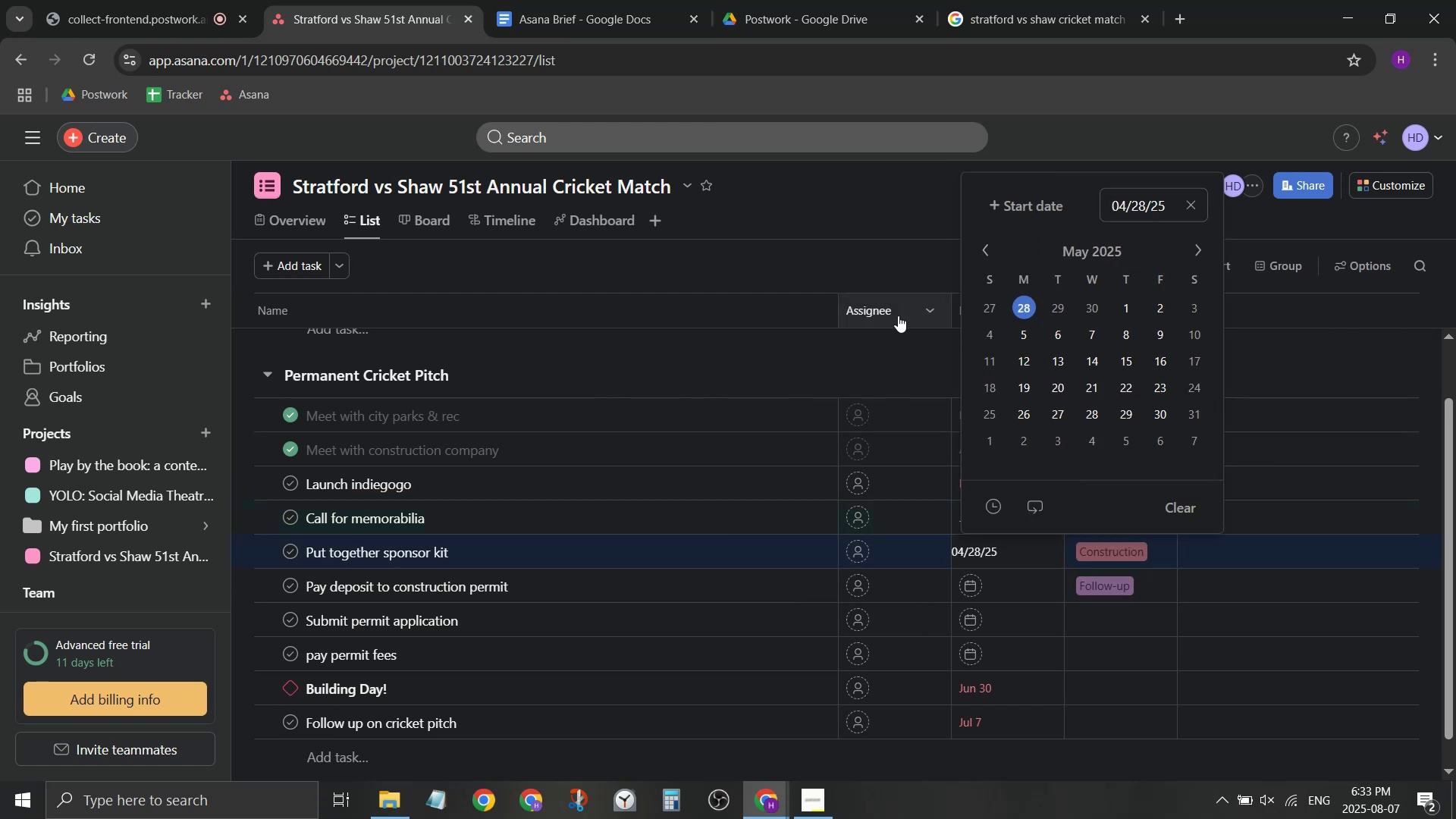 
left_click([880, 270])
 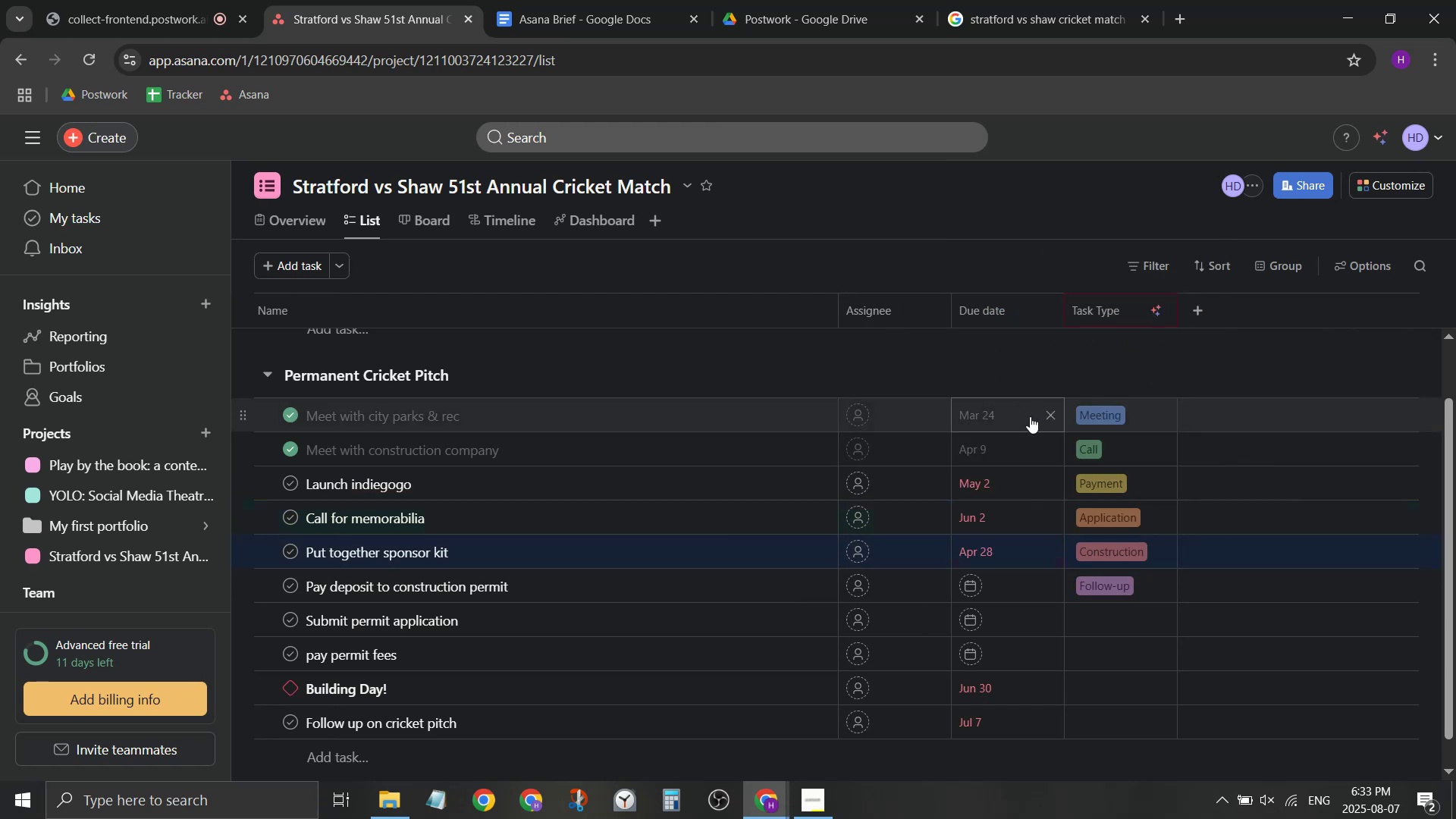 
mouse_move([972, 588])
 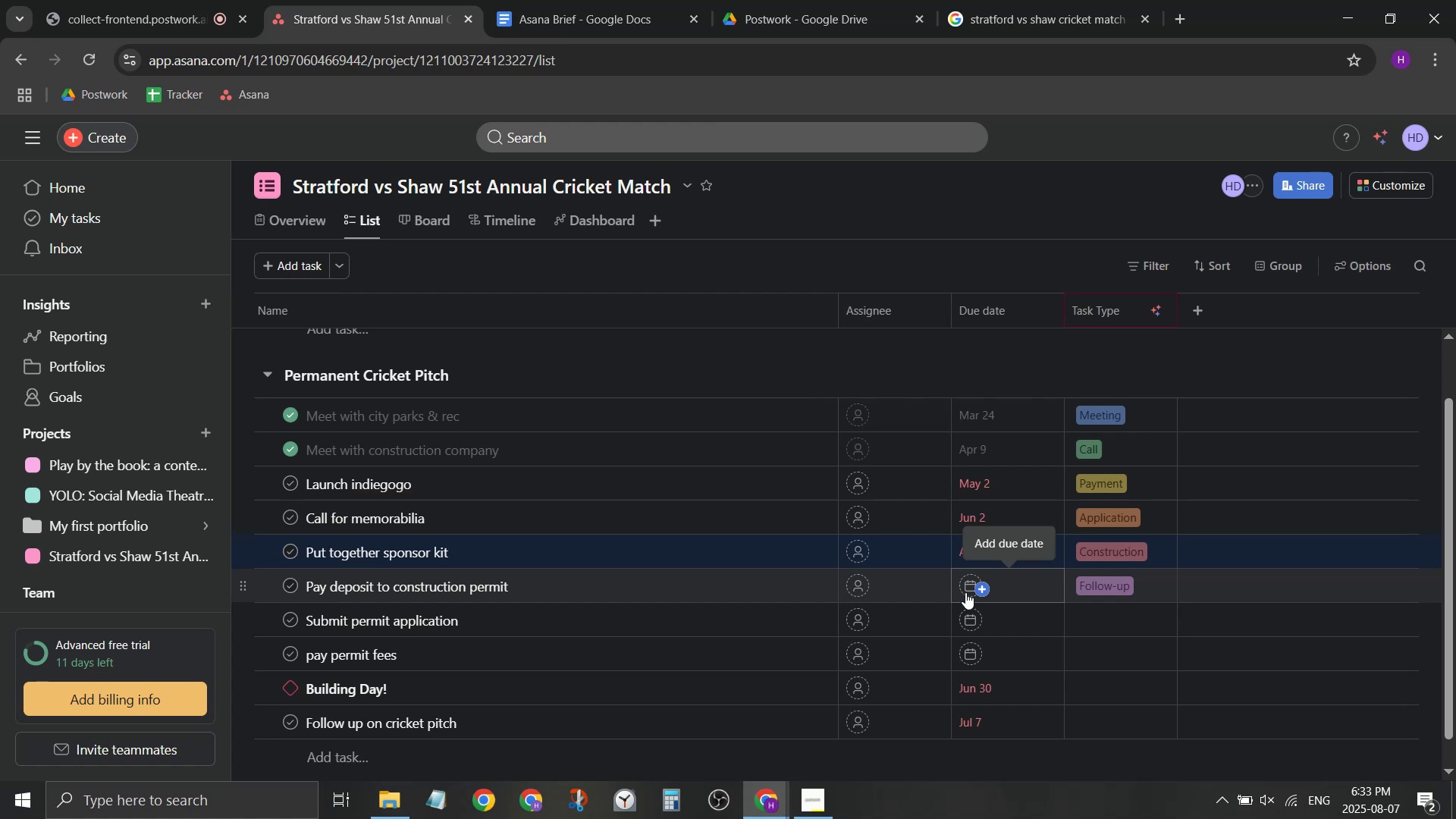 
left_click([965, 592])
 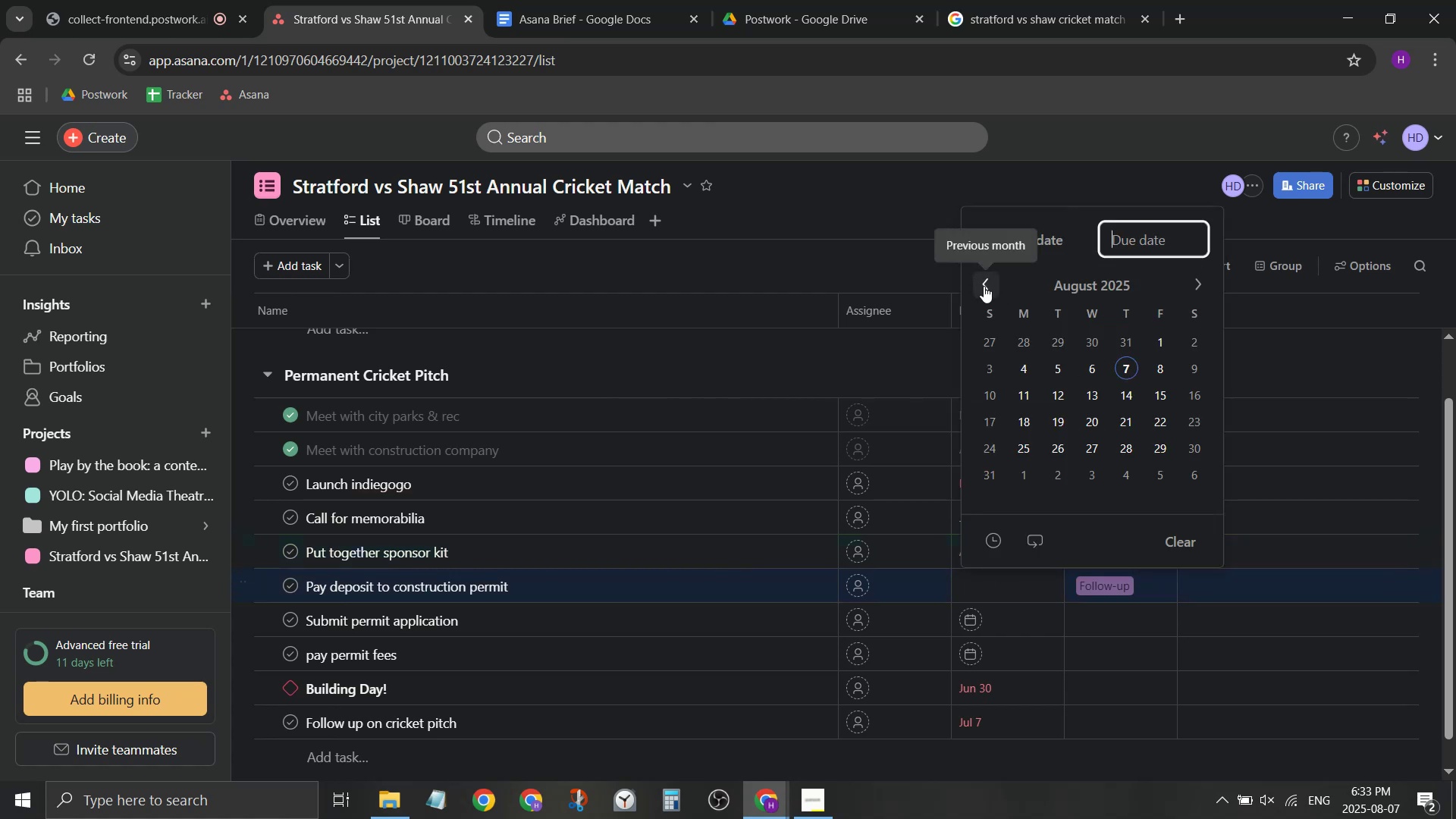 
double_click([984, 286])
 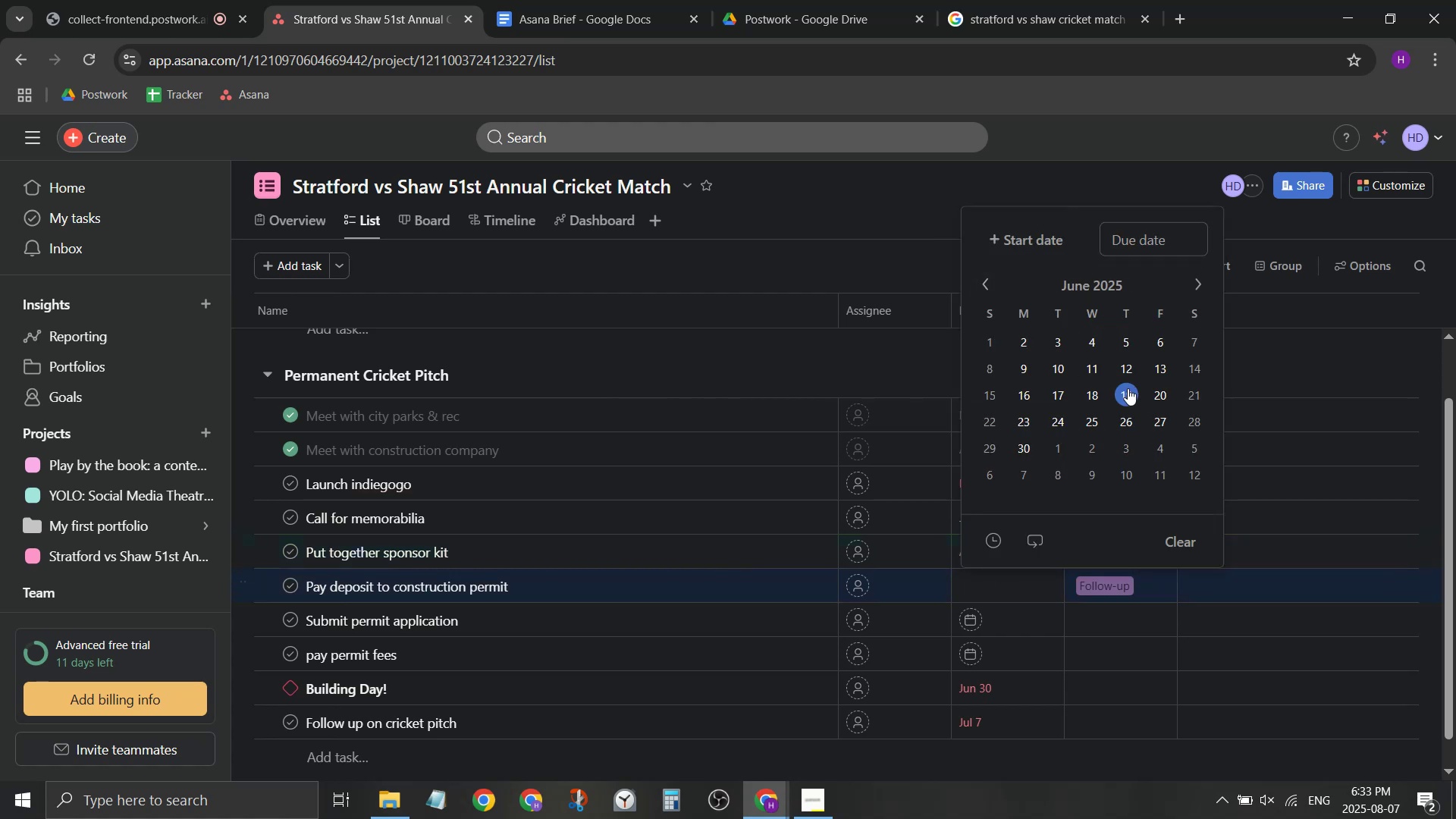 
left_click([977, 283])
 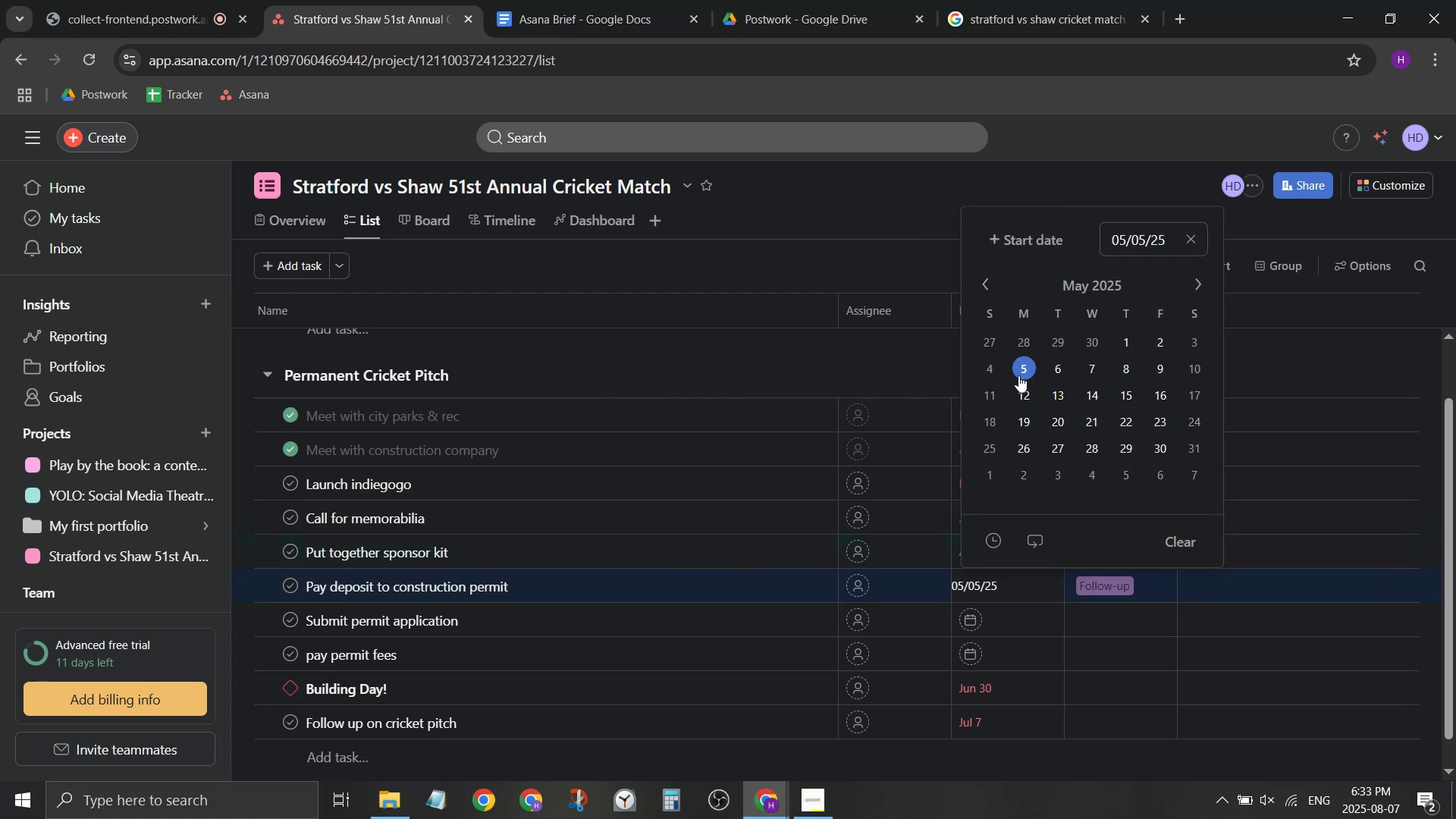 
double_click([862, 261])
 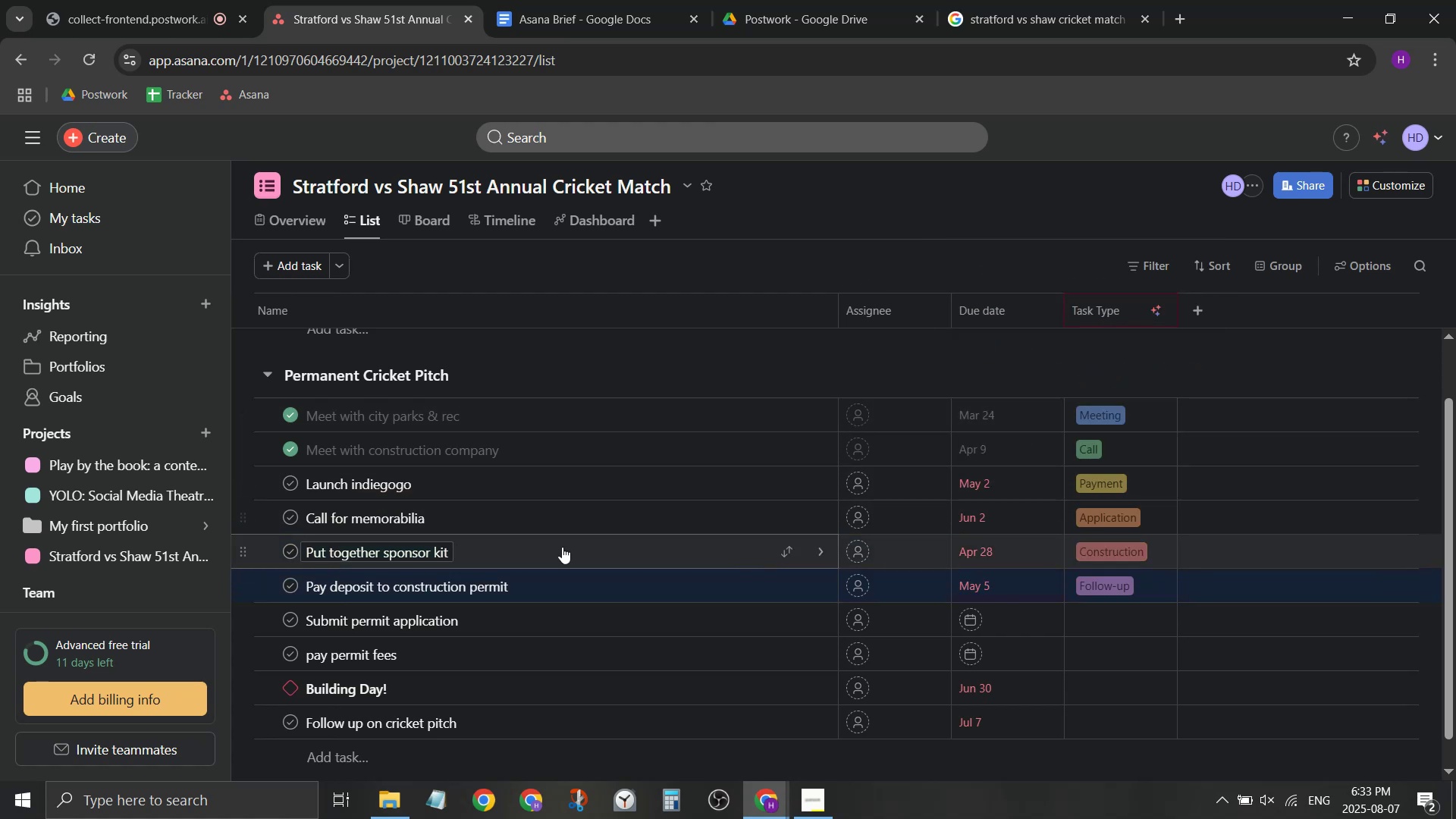 
left_click_drag(start_coordinate=[486, 596], to_coordinate=[942, 617])
 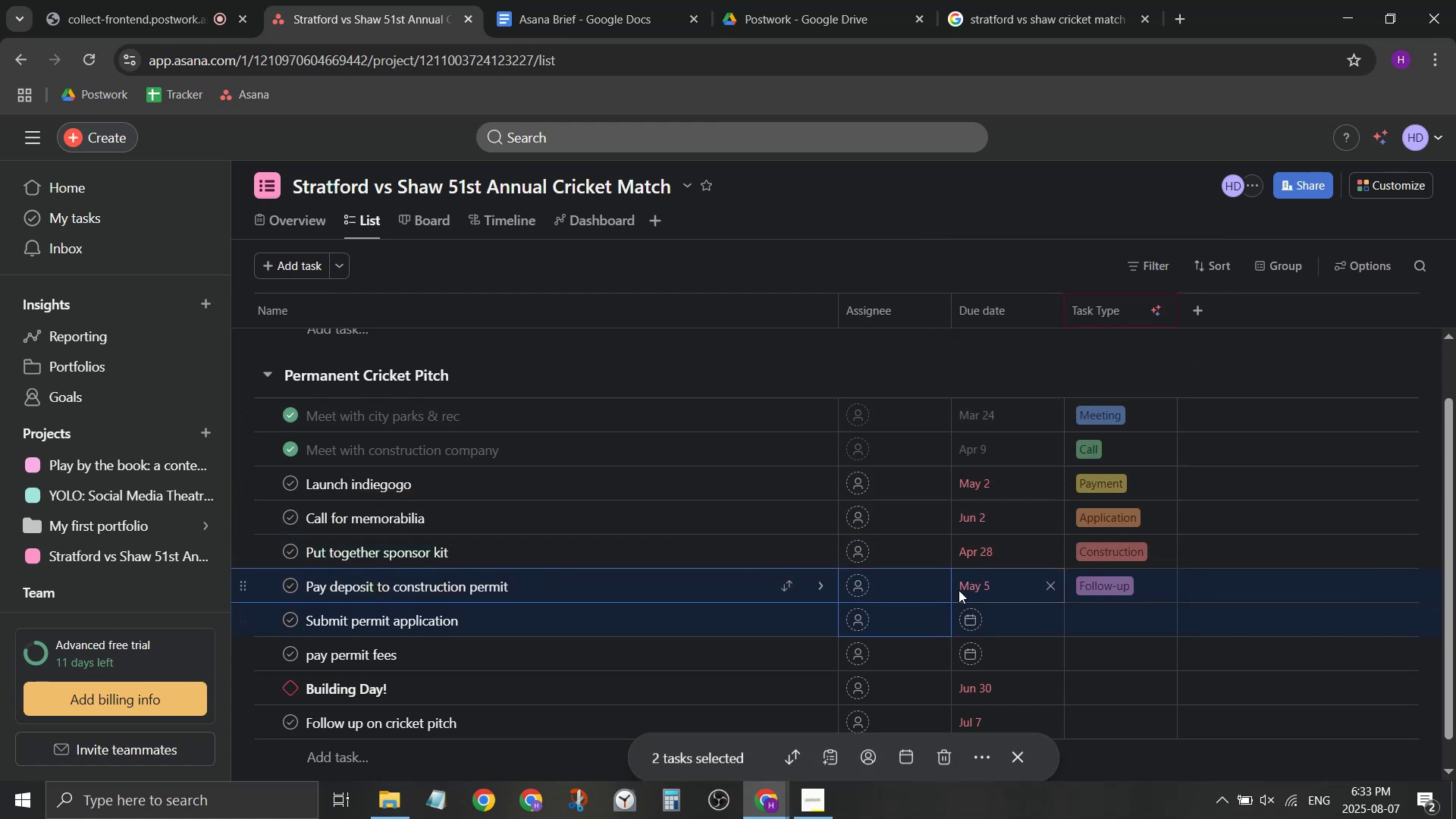 
left_click([968, 591])
 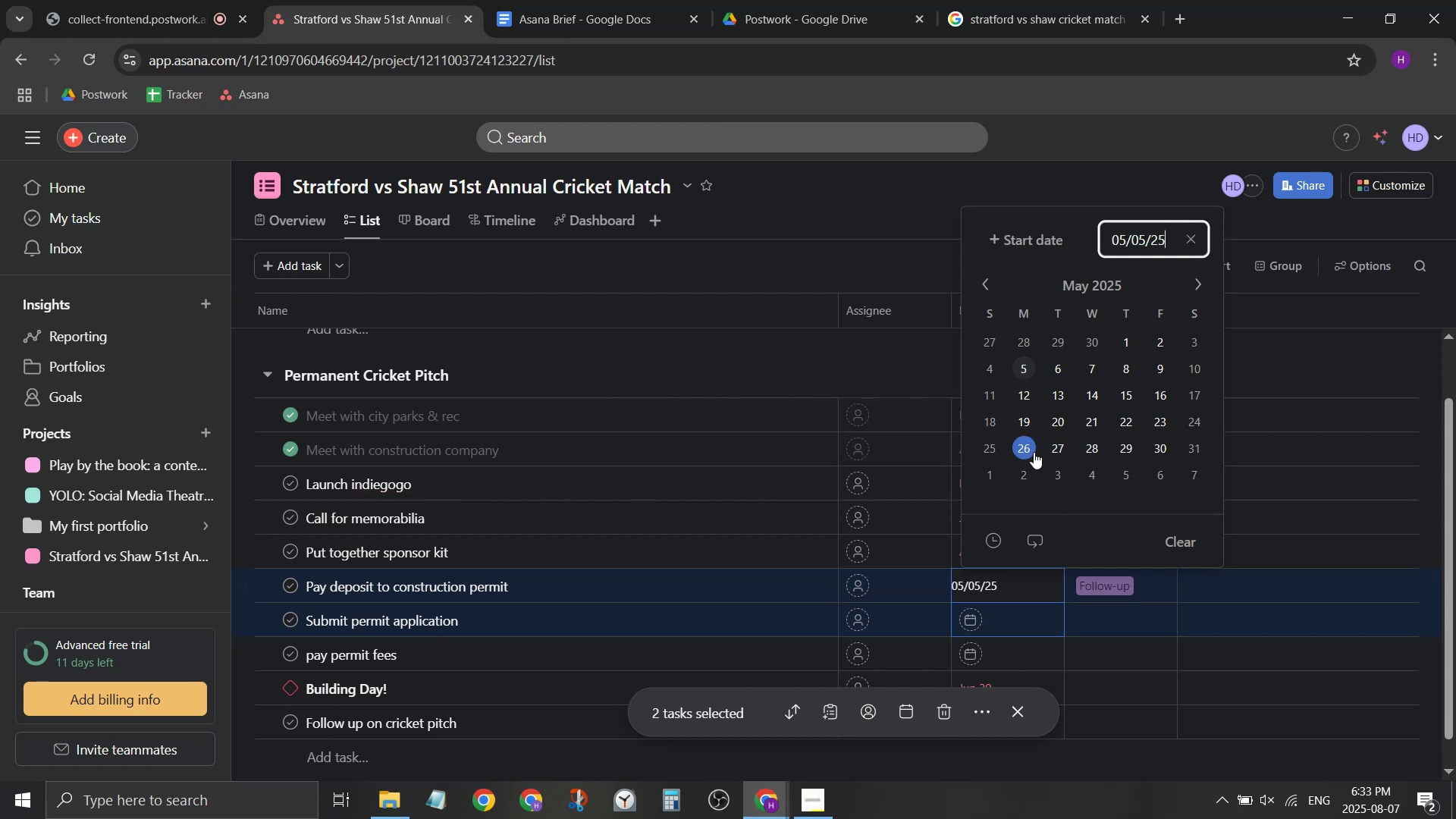 
wait(5.93)
 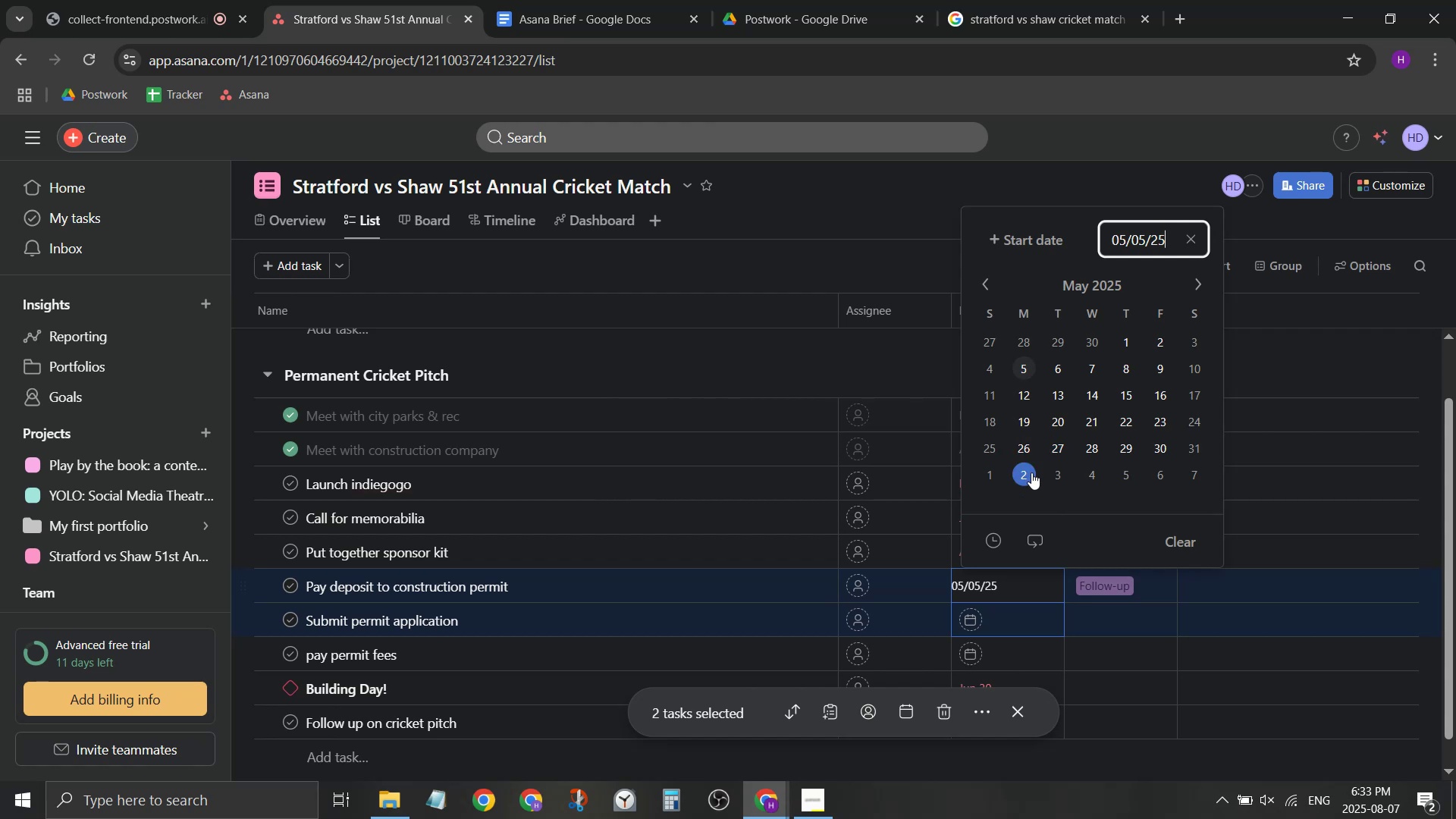 
left_click([1034, 452])
 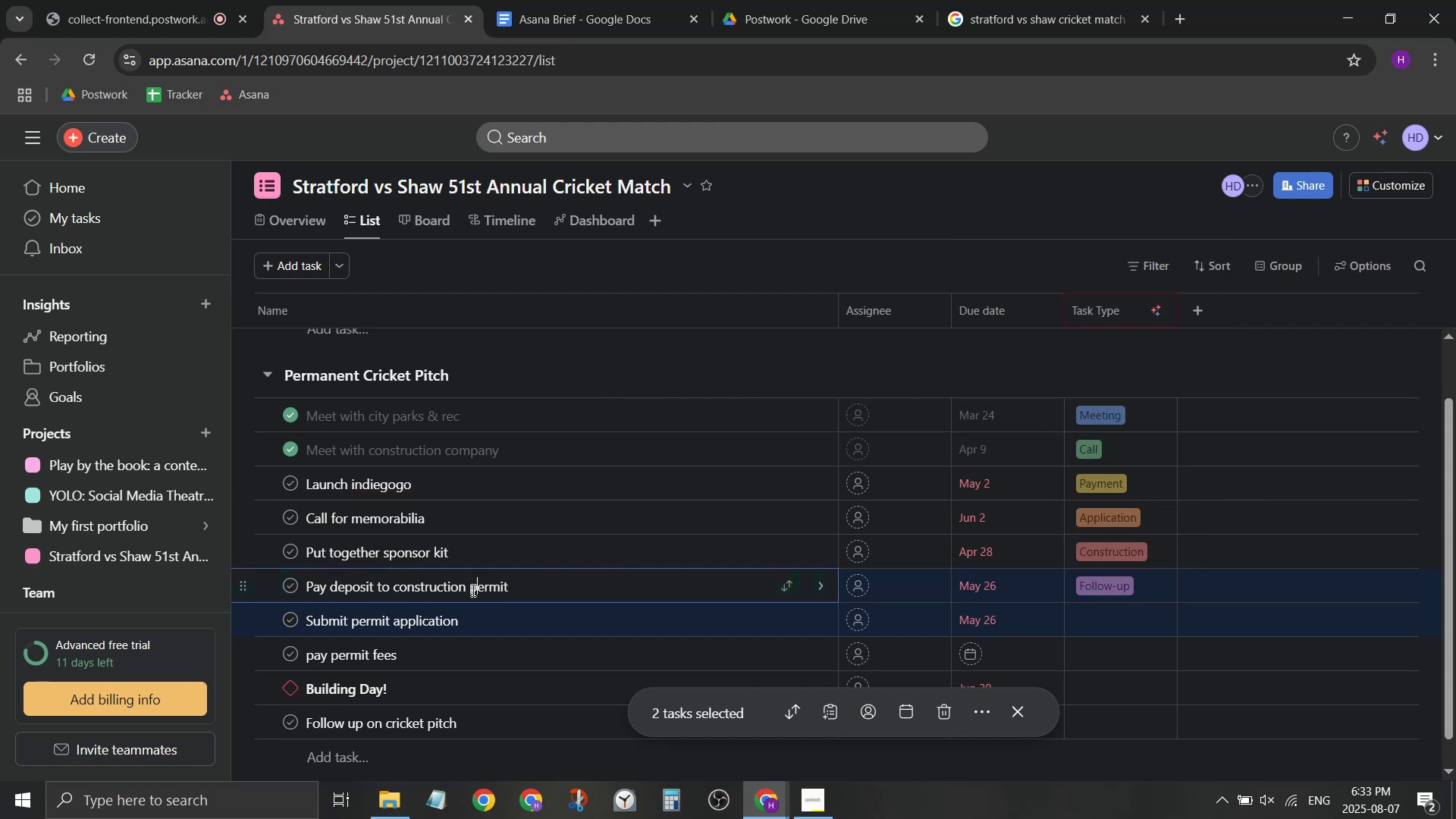 
left_click_drag(start_coordinate=[461, 588], to_coordinate=[512, 583])
 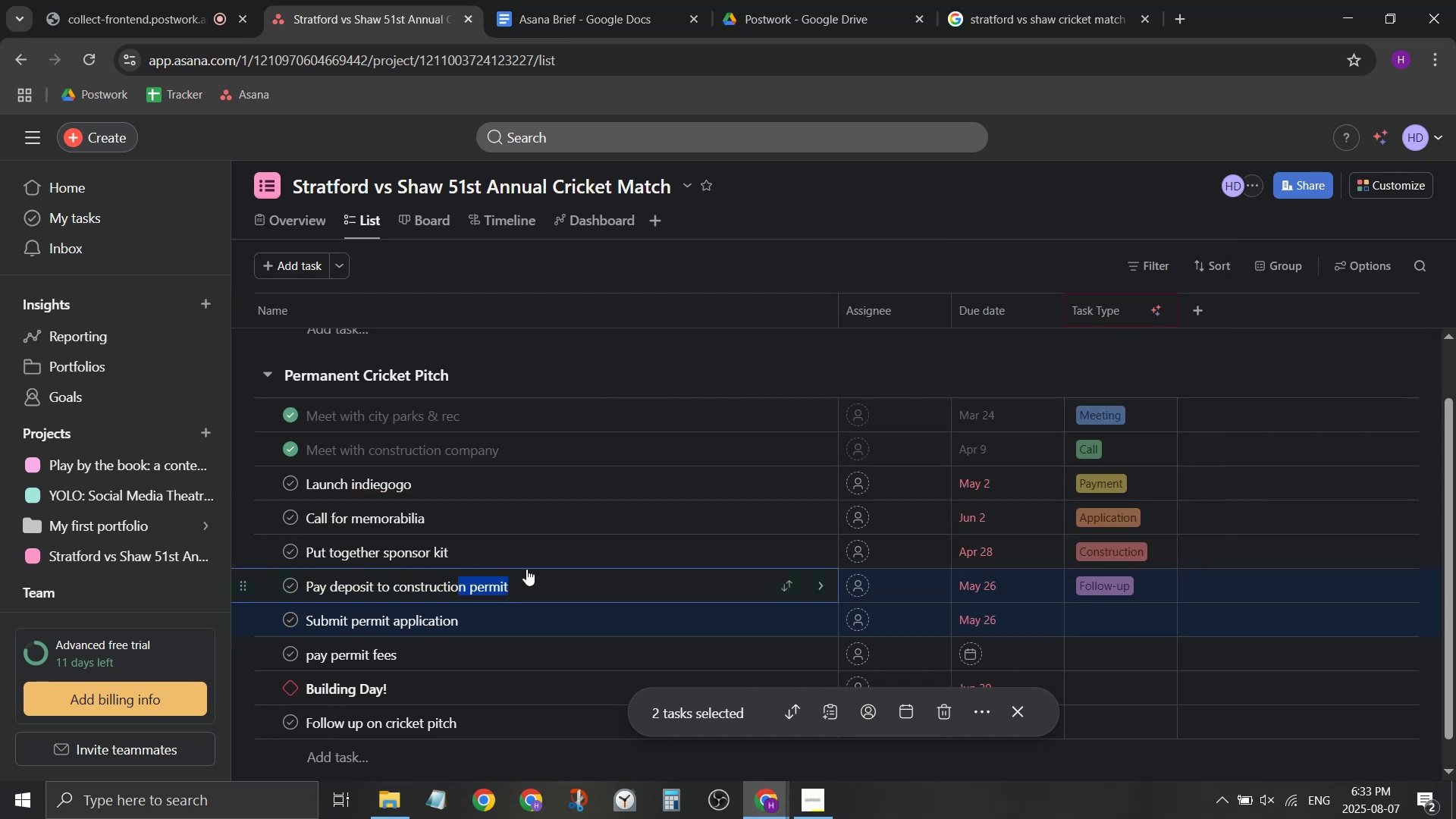 
type(n company)
 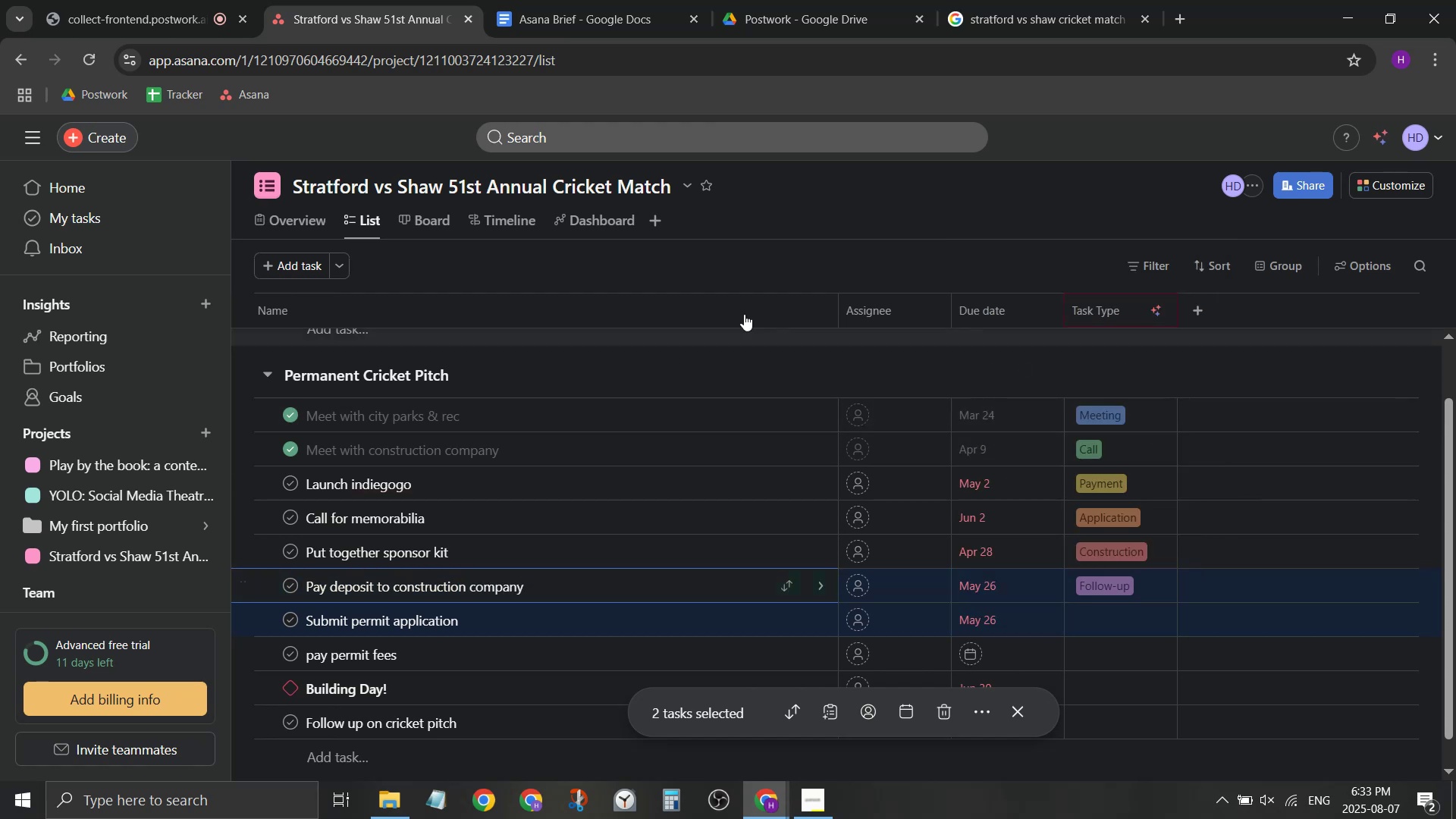 
left_click([757, 279])
 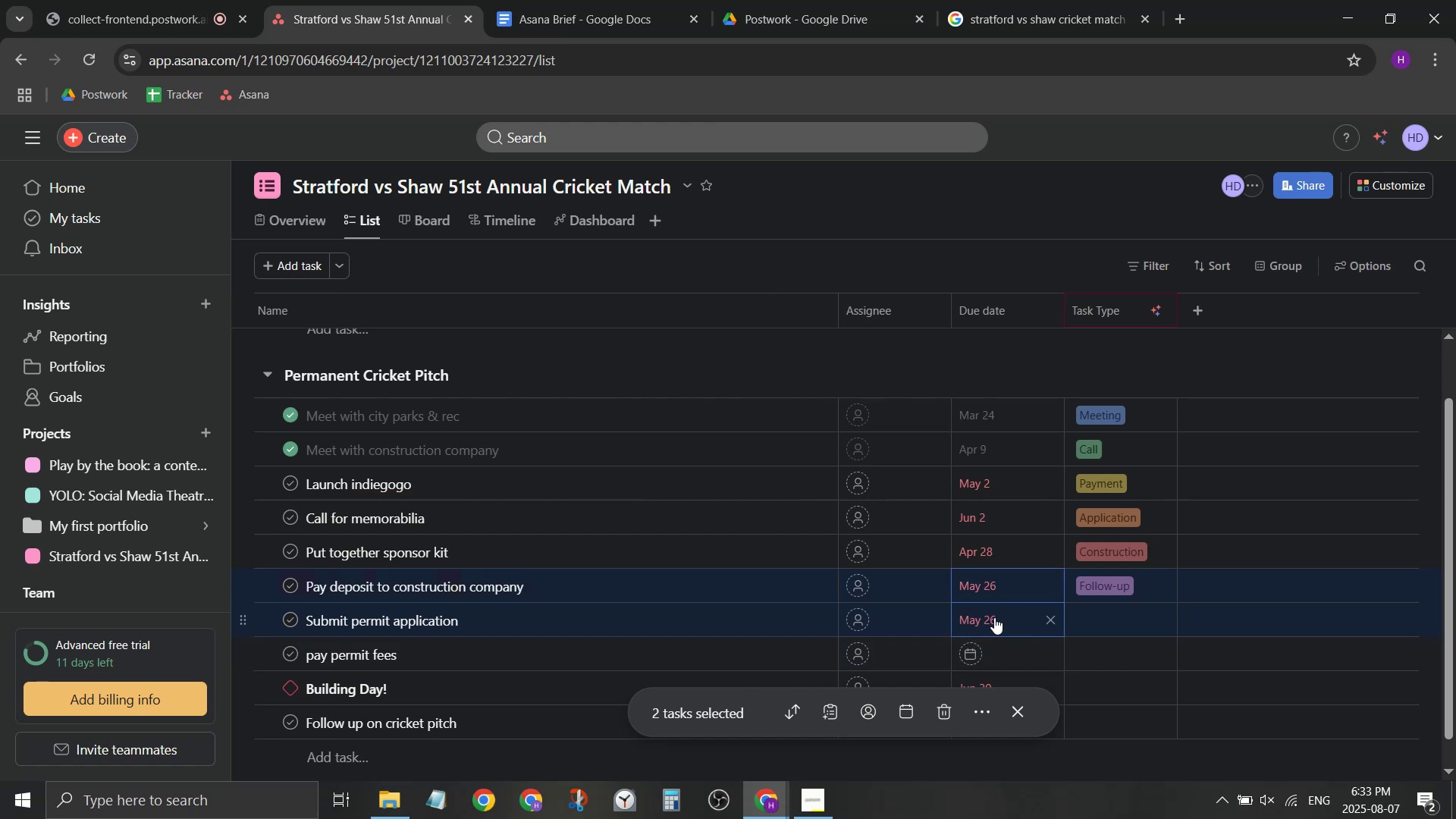 
left_click([996, 616])
 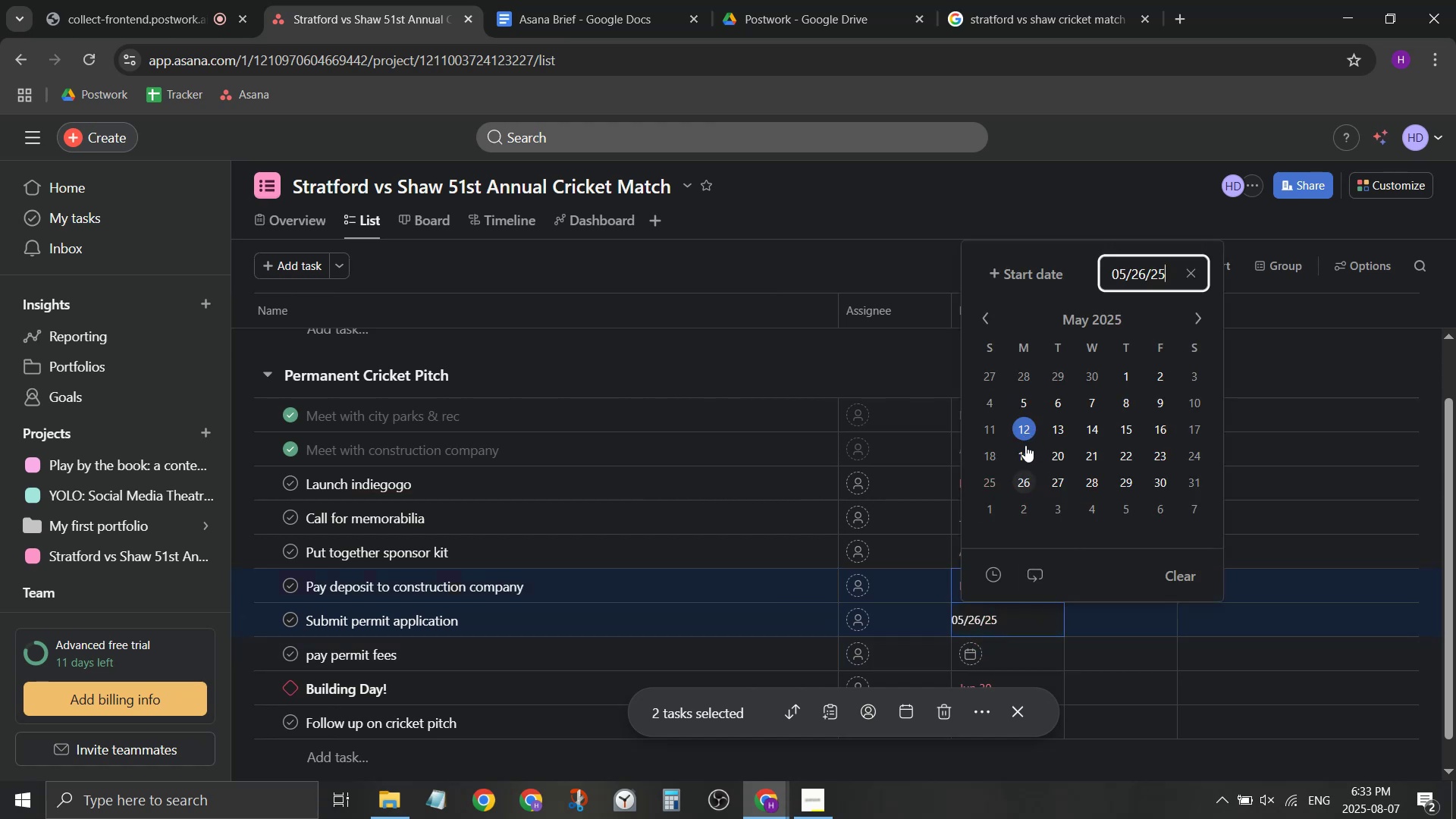 
left_click([1028, 455])
 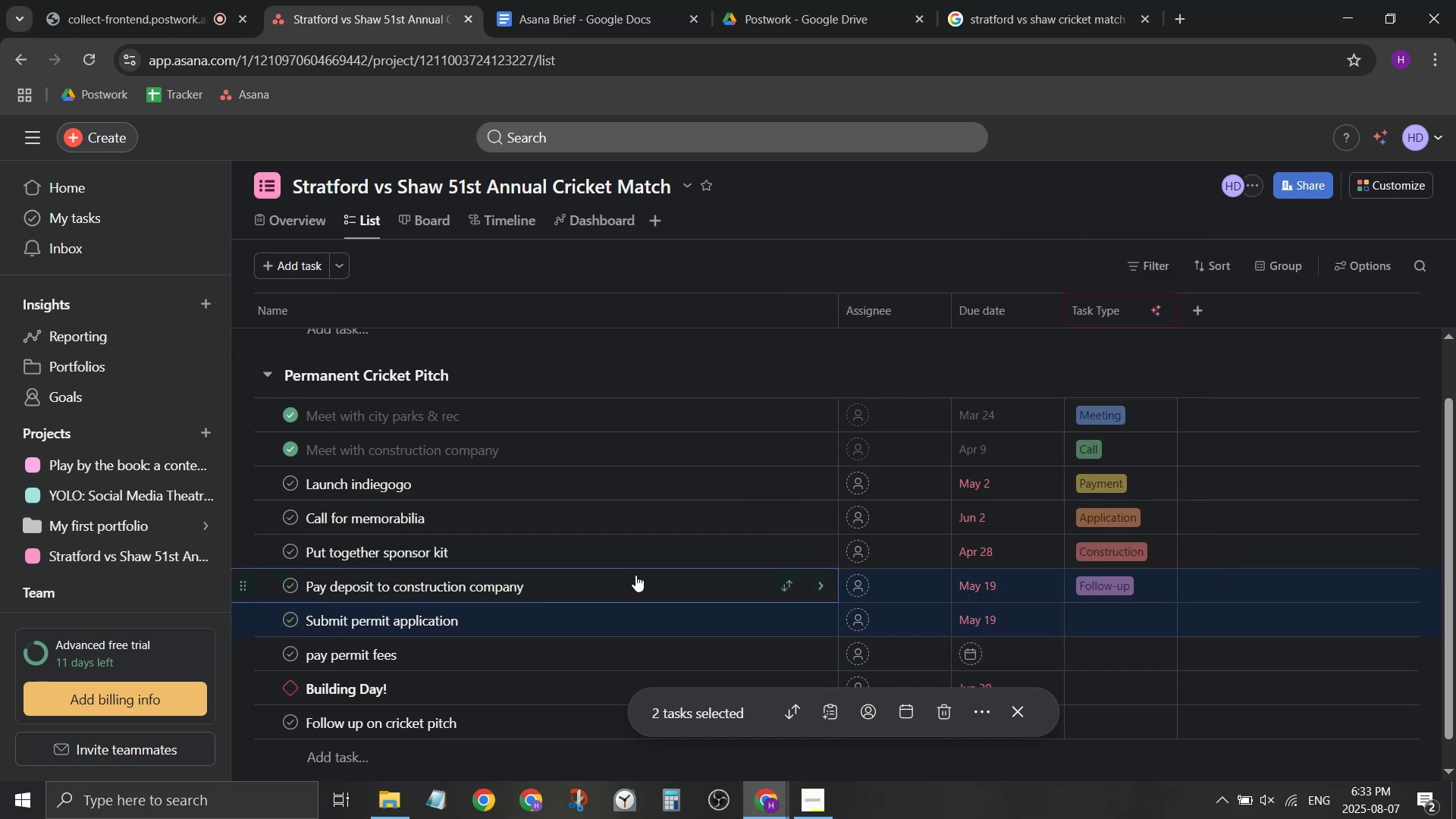 
mouse_move([790, 605])
 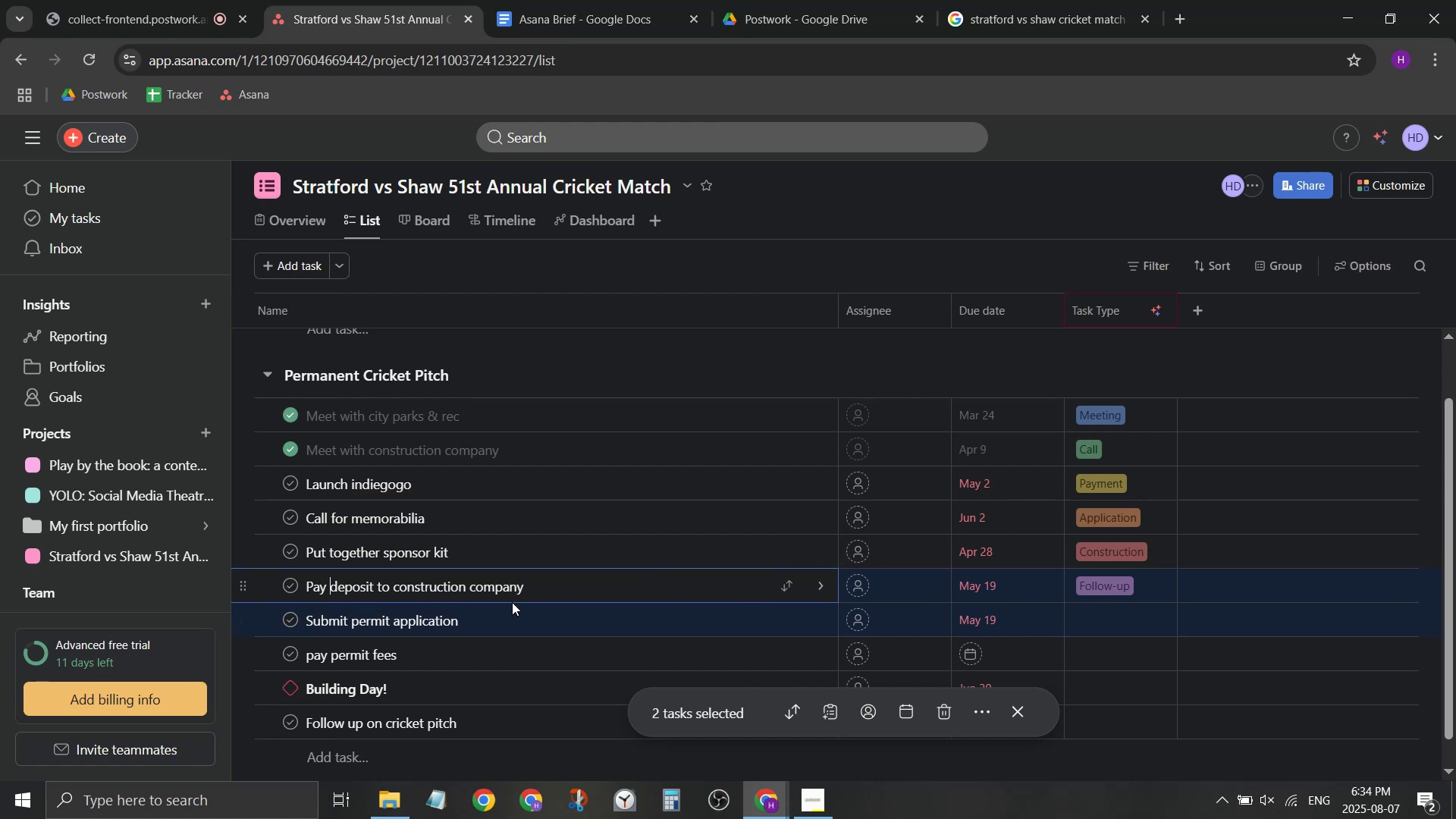 
scroll: coordinate [513, 602], scroll_direction: down, amount: 1.0
 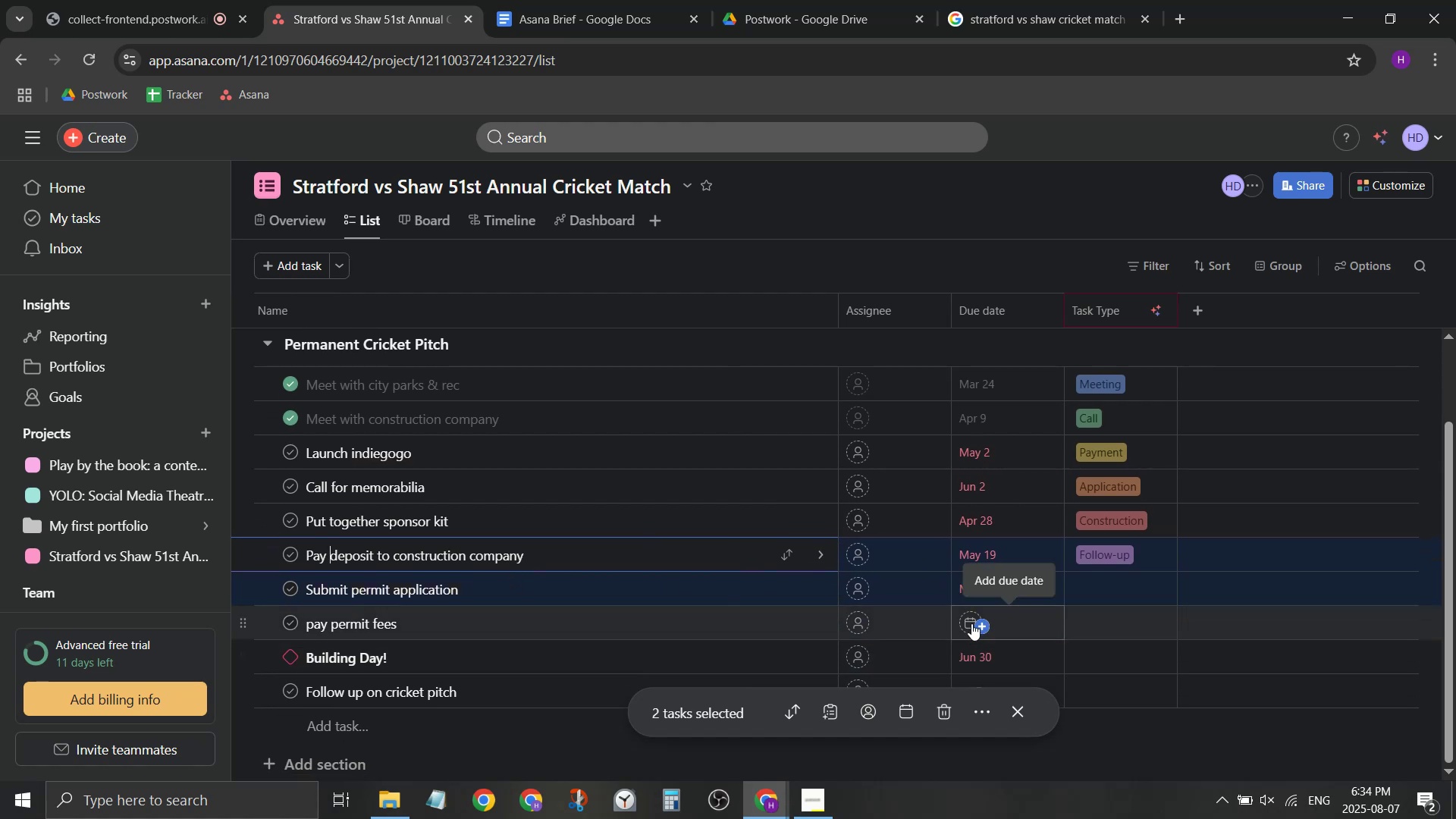 
mouse_move([985, 618])
 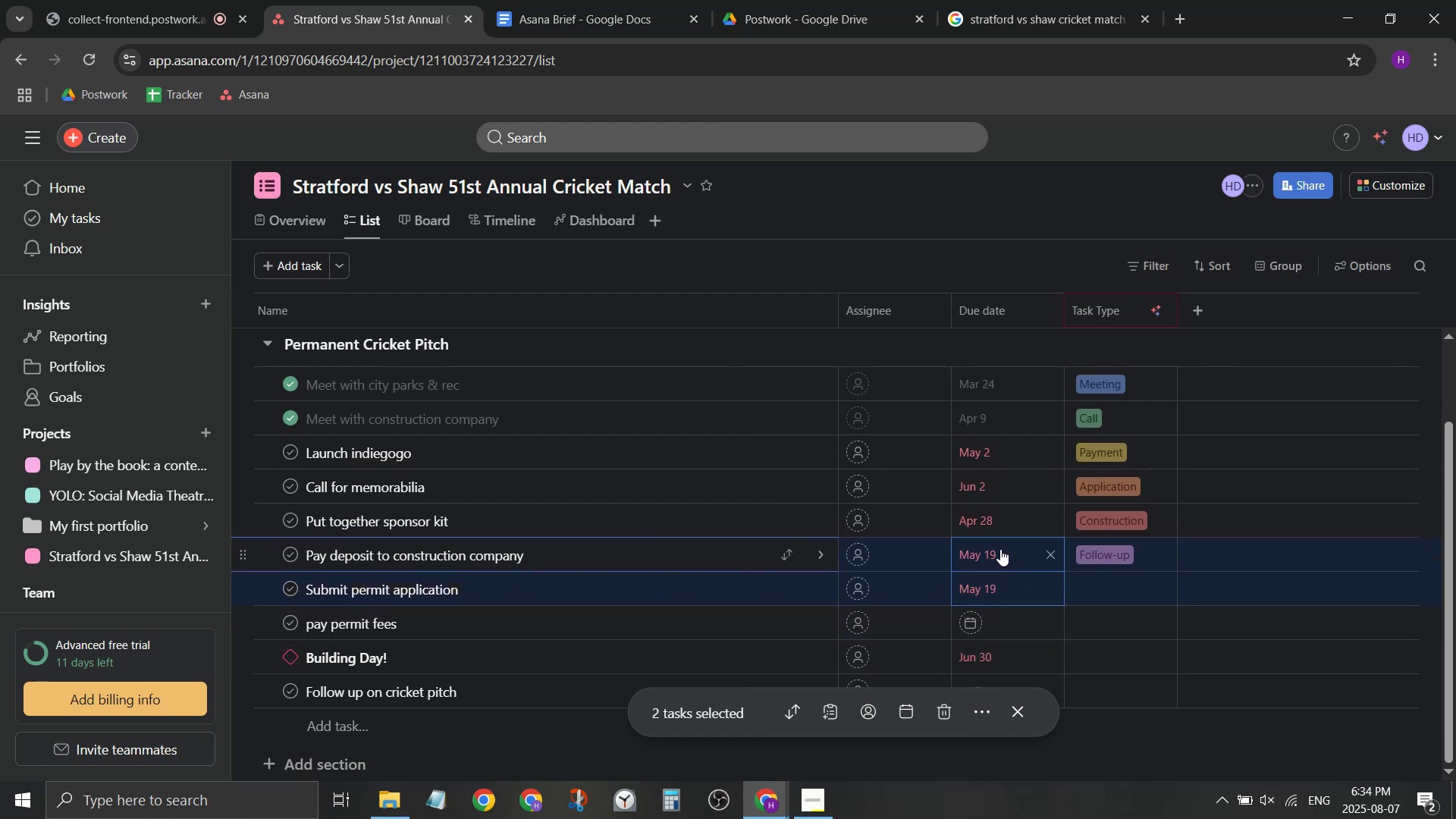 
left_click([997, 552])
 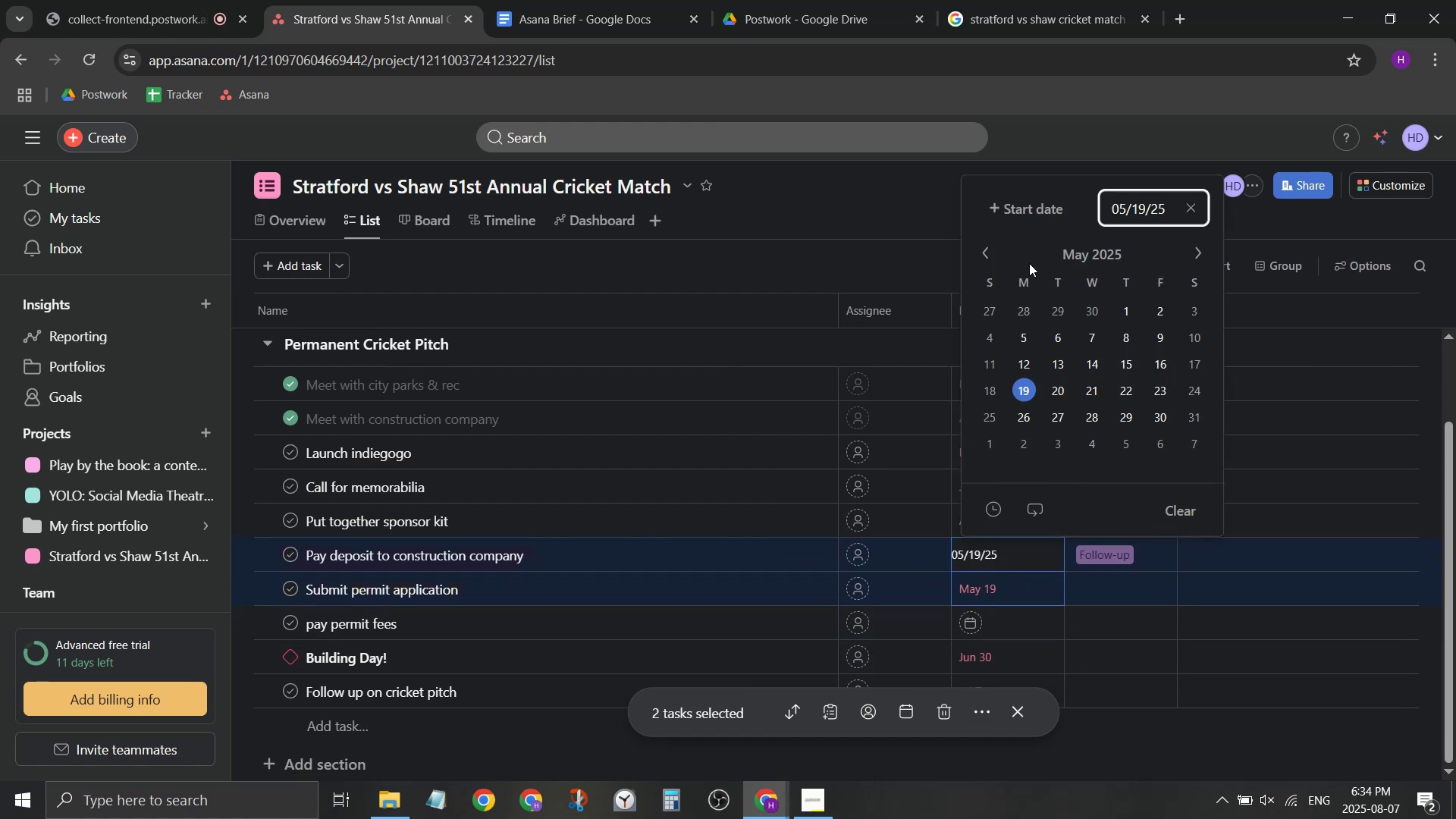 
left_click([1185, 252])
 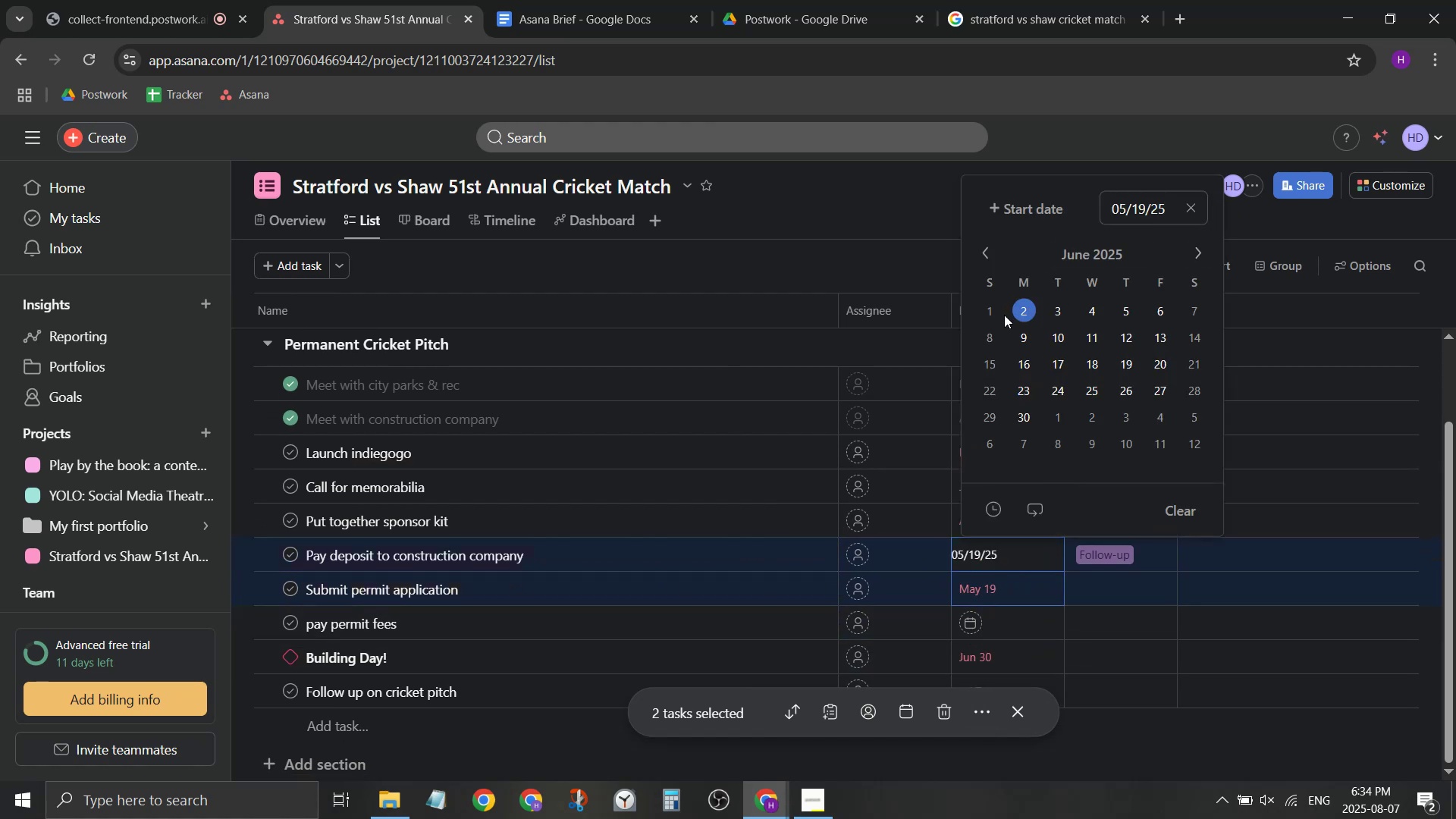 
left_click([1018, 312])
 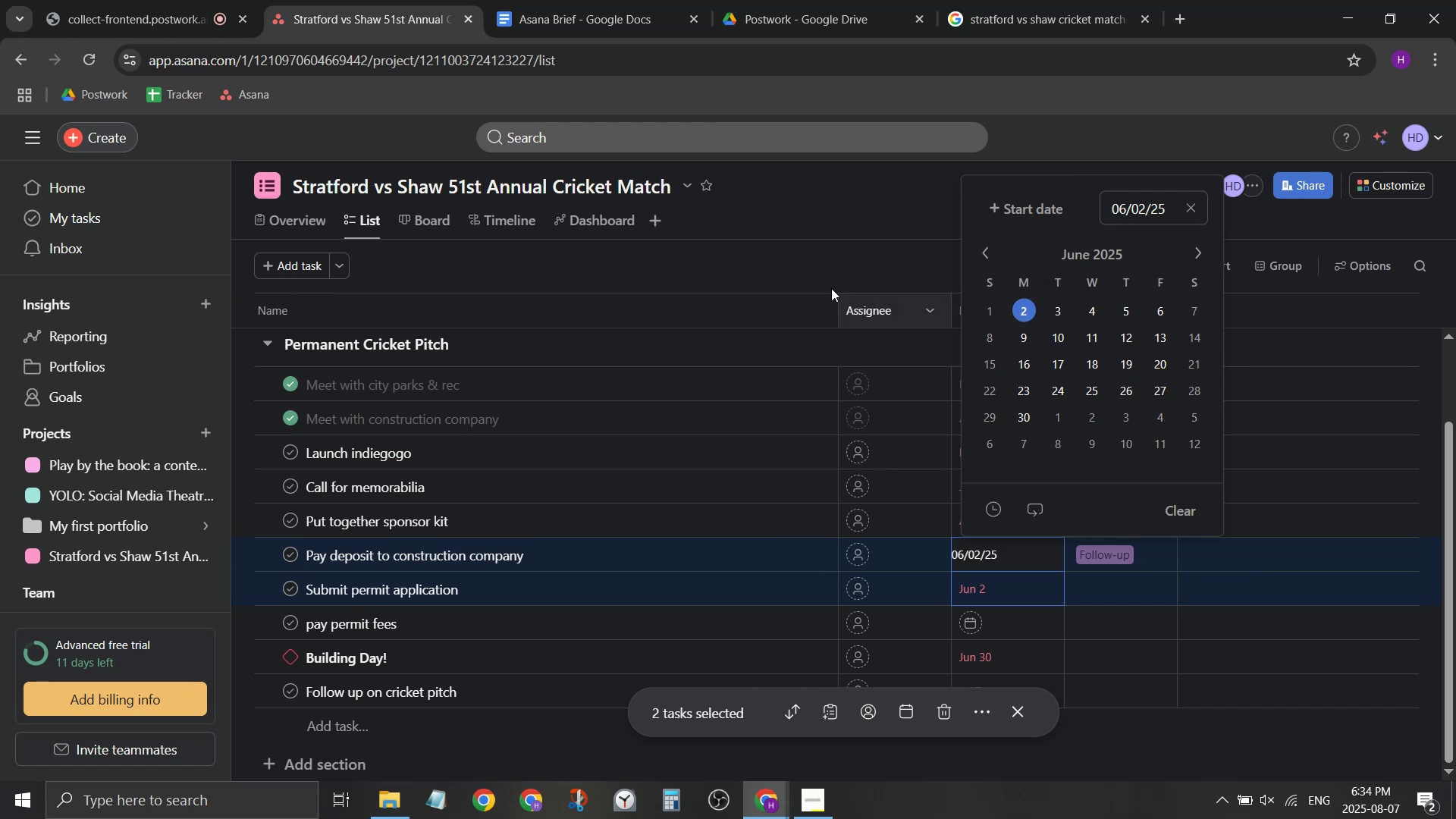 
left_click([828, 268])
 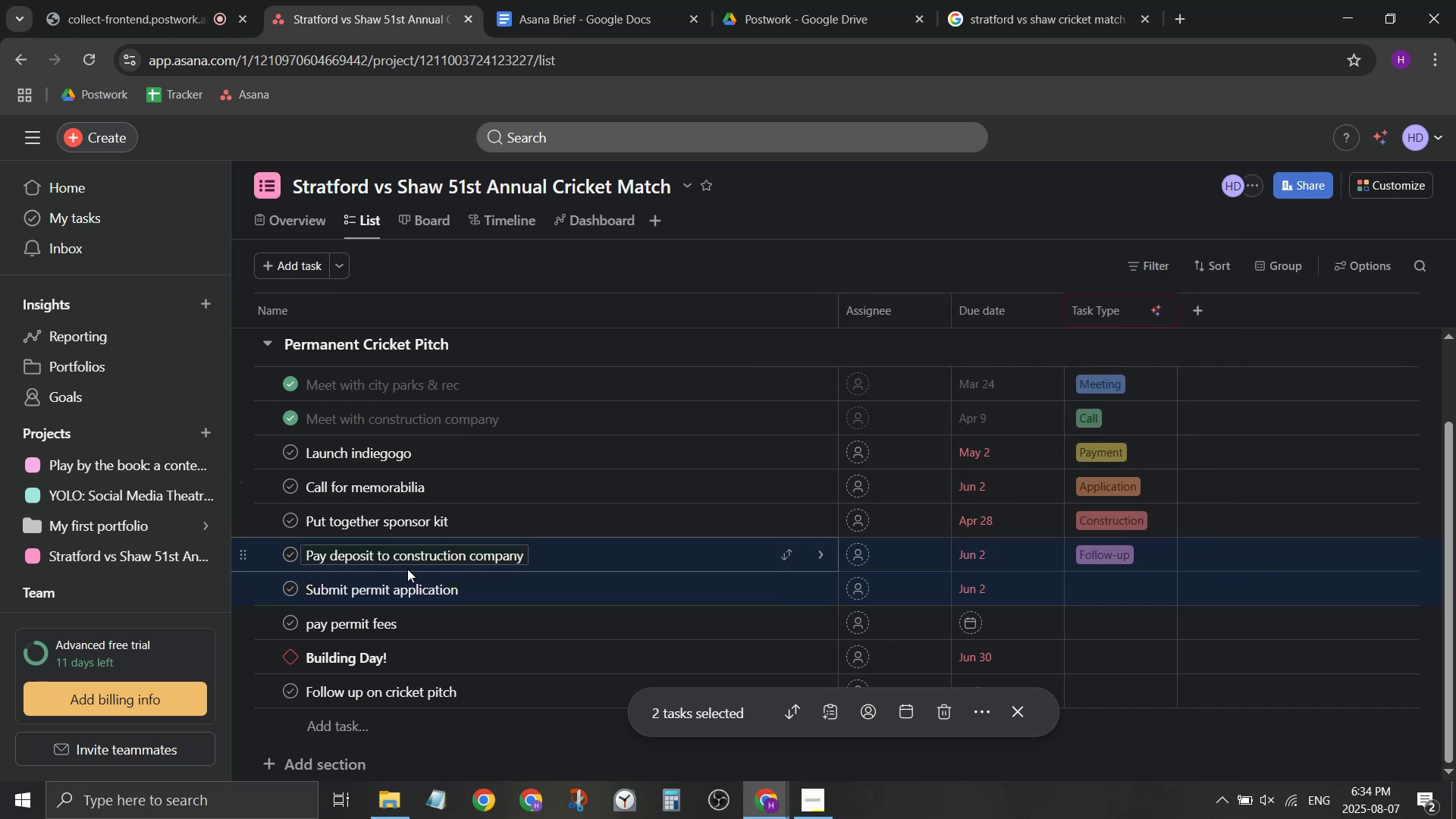 
left_click([595, 560])
 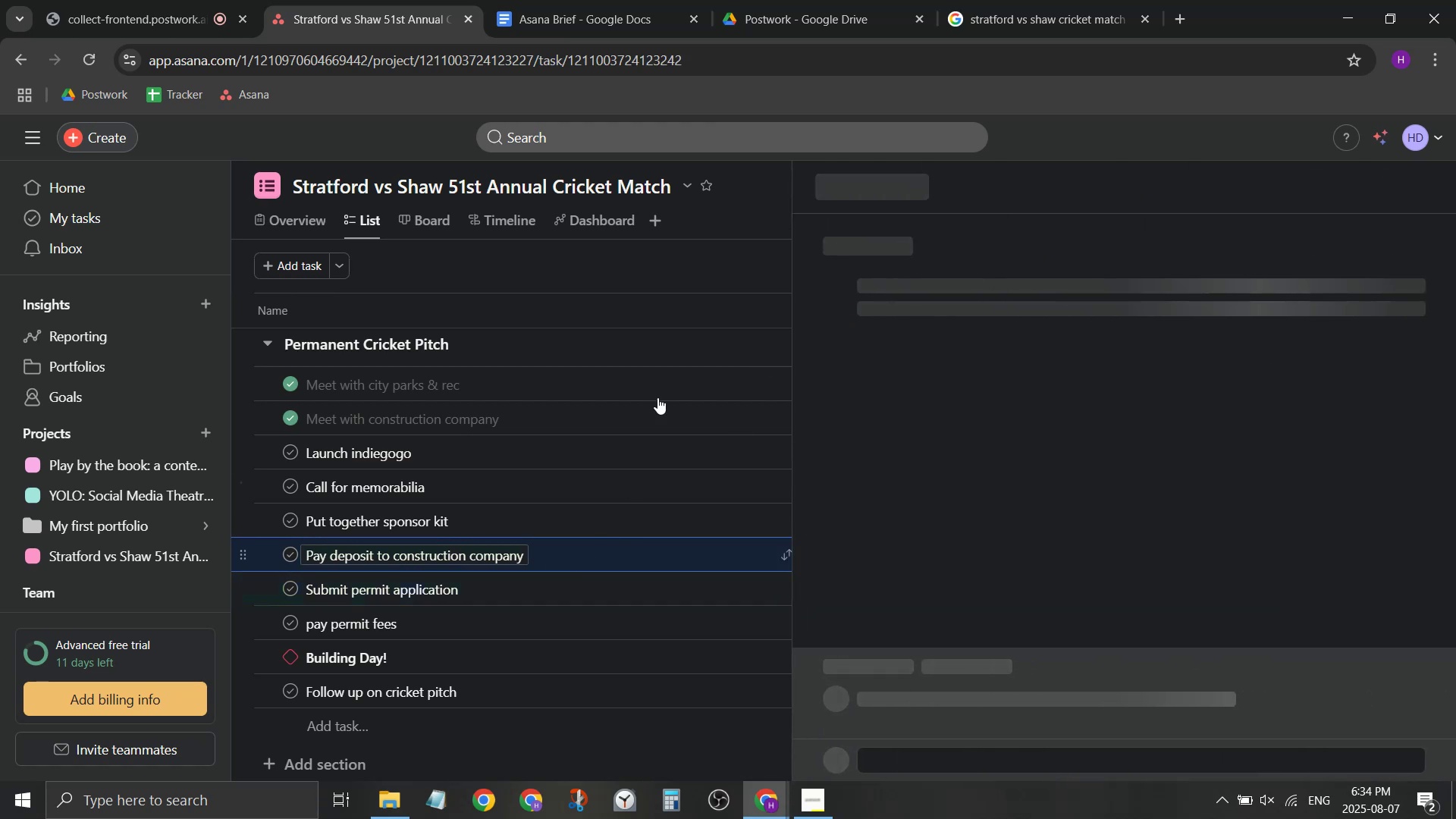 
left_click([676, 268])
 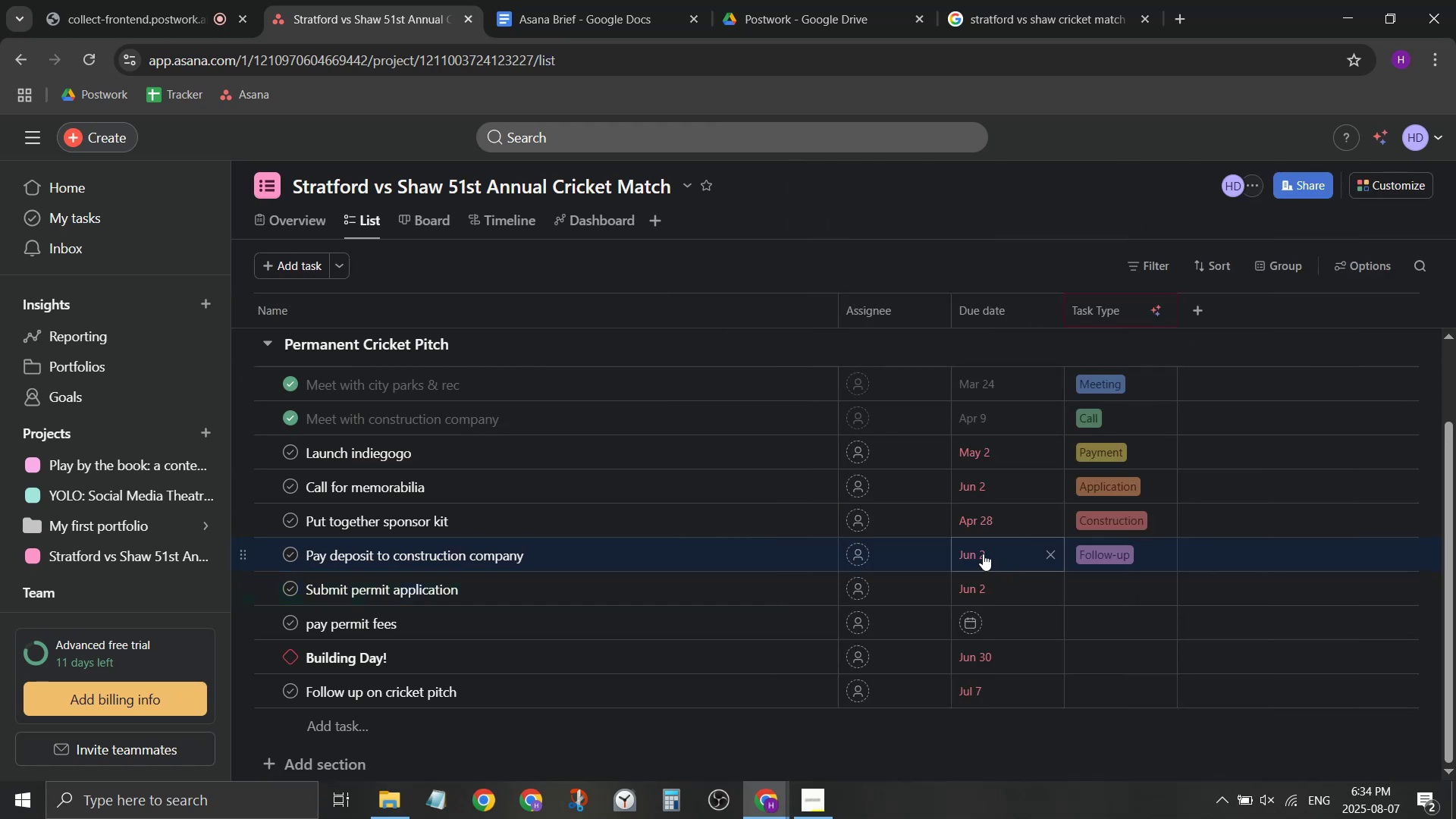 
left_click([980, 588])
 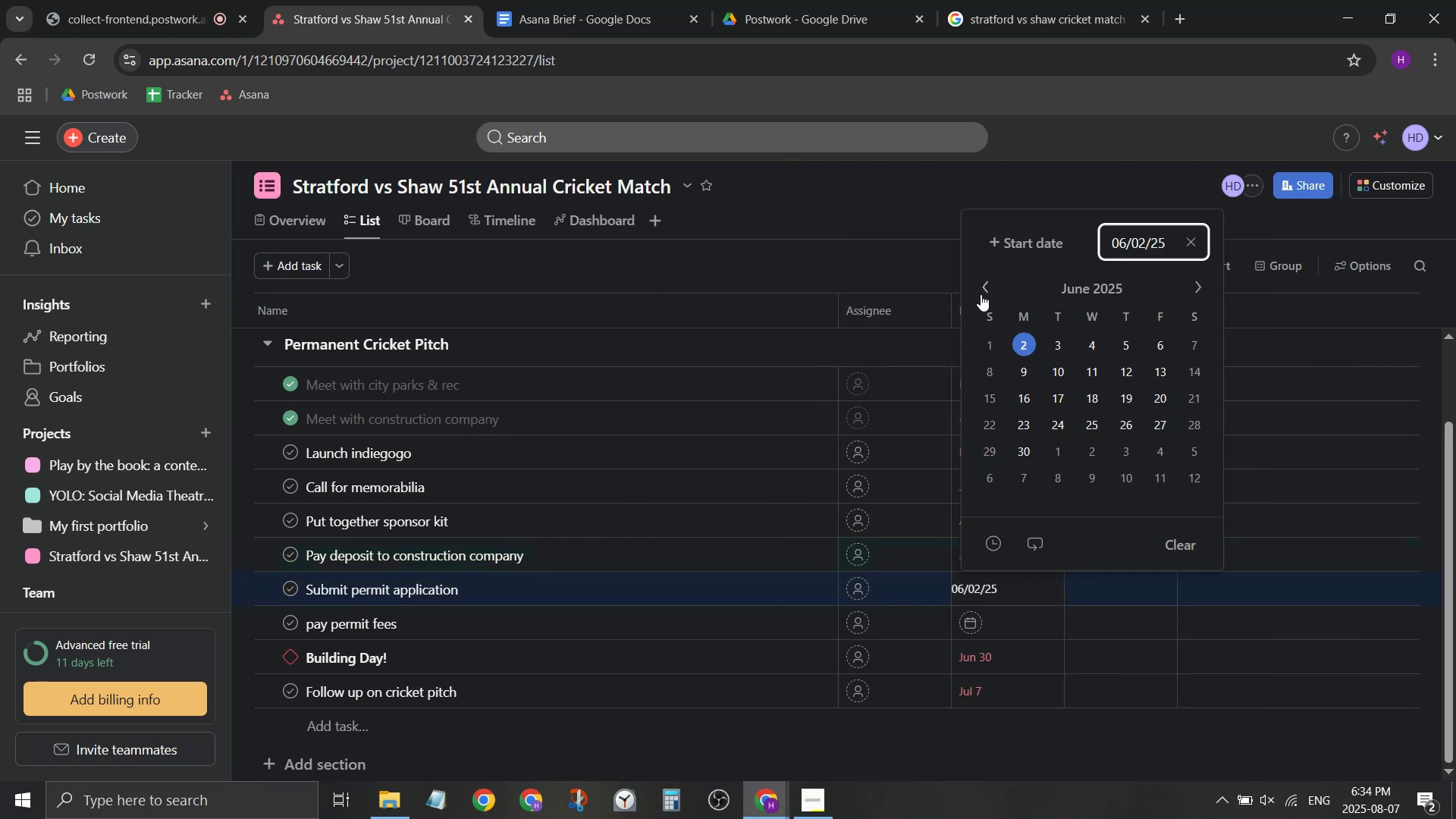 
left_click([984, 292])
 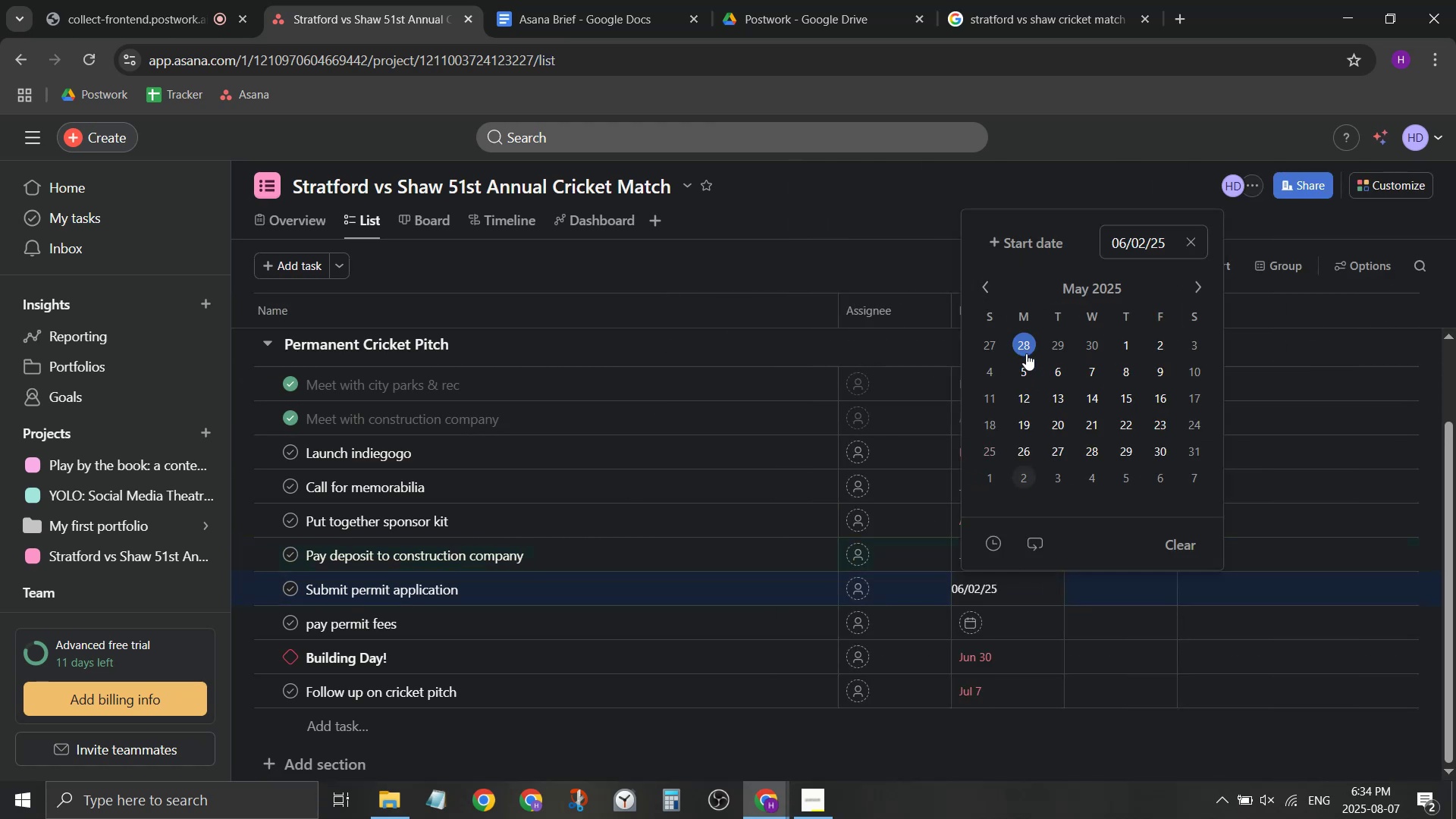 
left_click([1026, 345])
 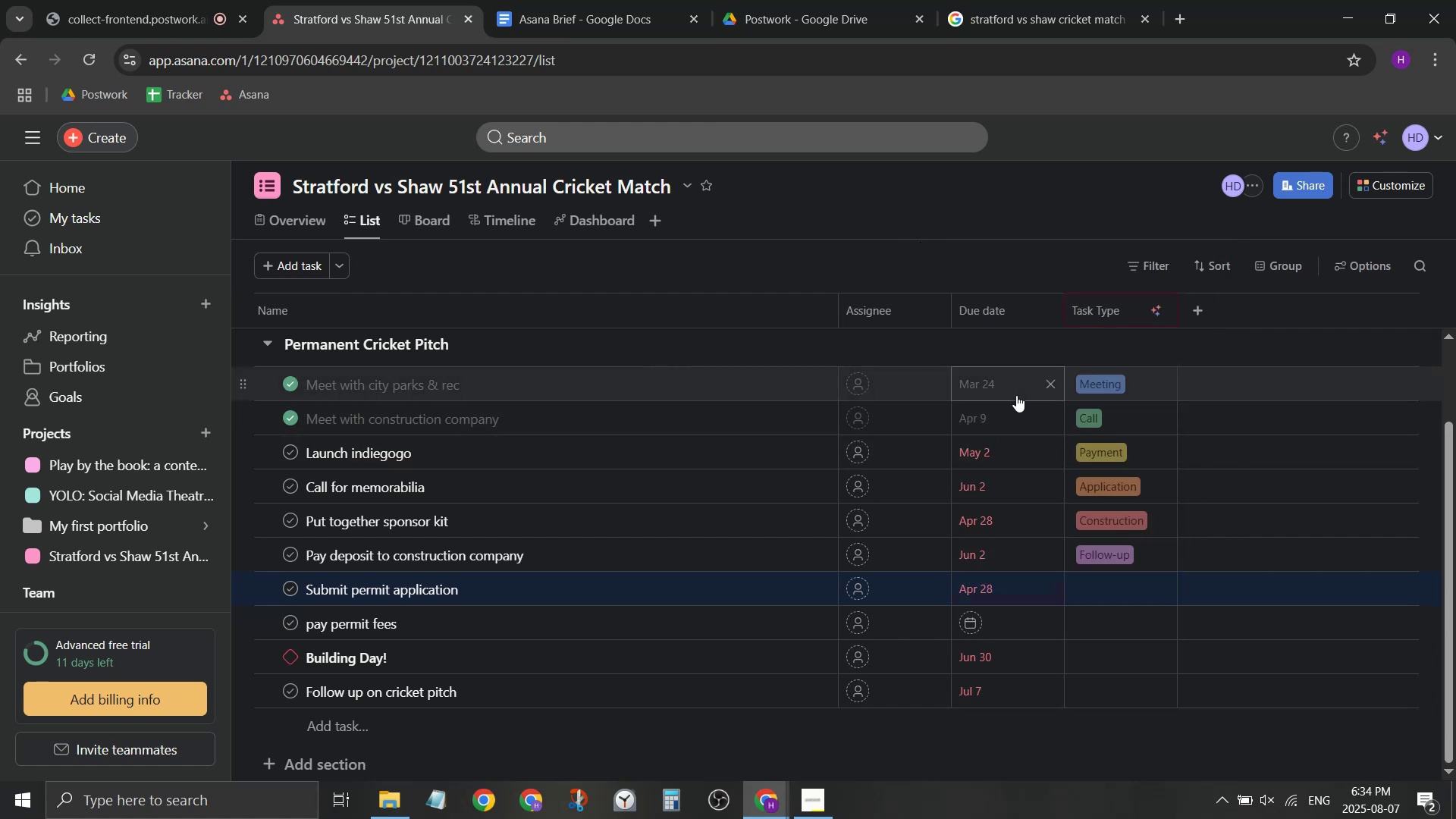 
wait(5.31)
 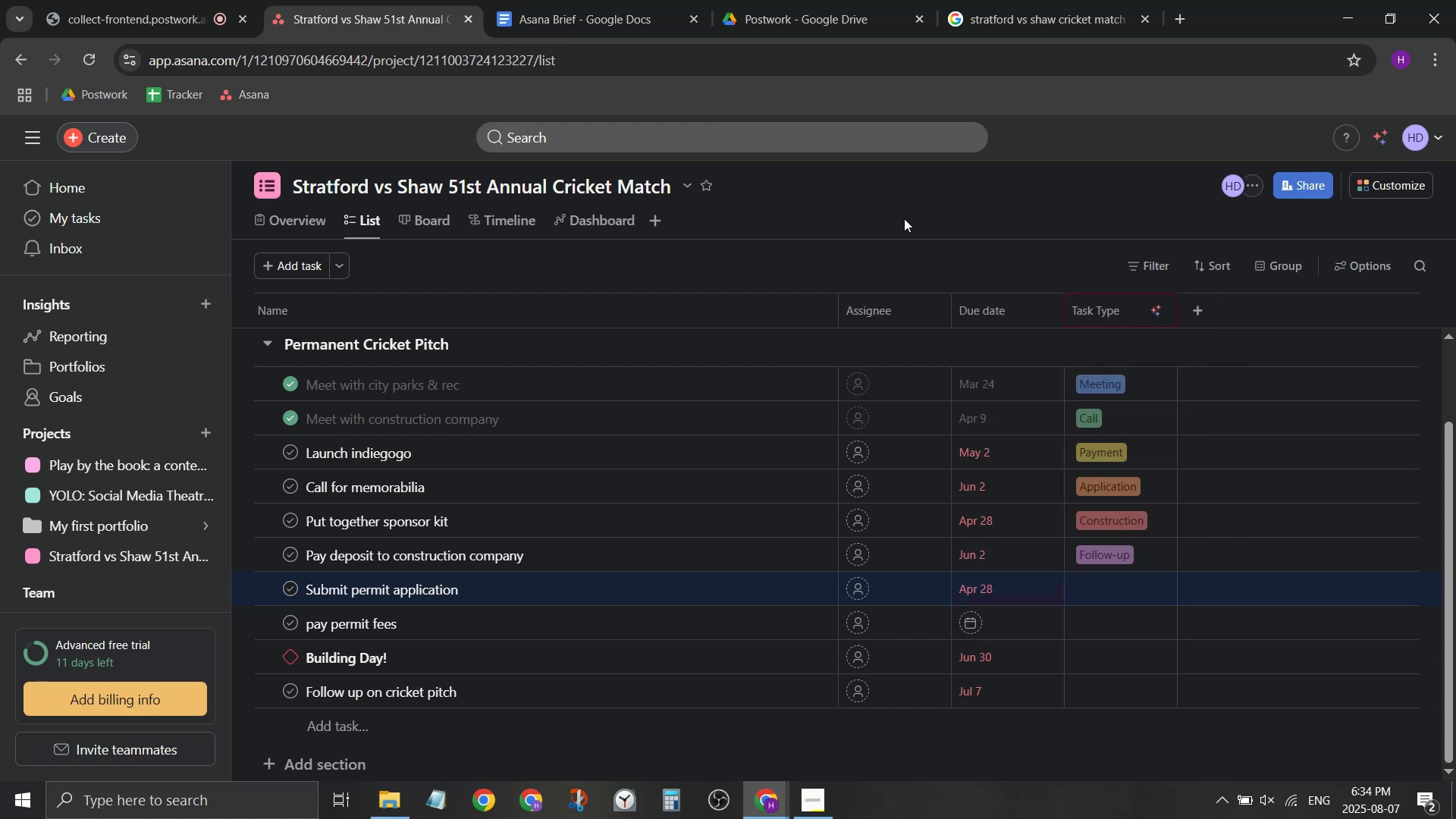 
left_click([284, 598])
 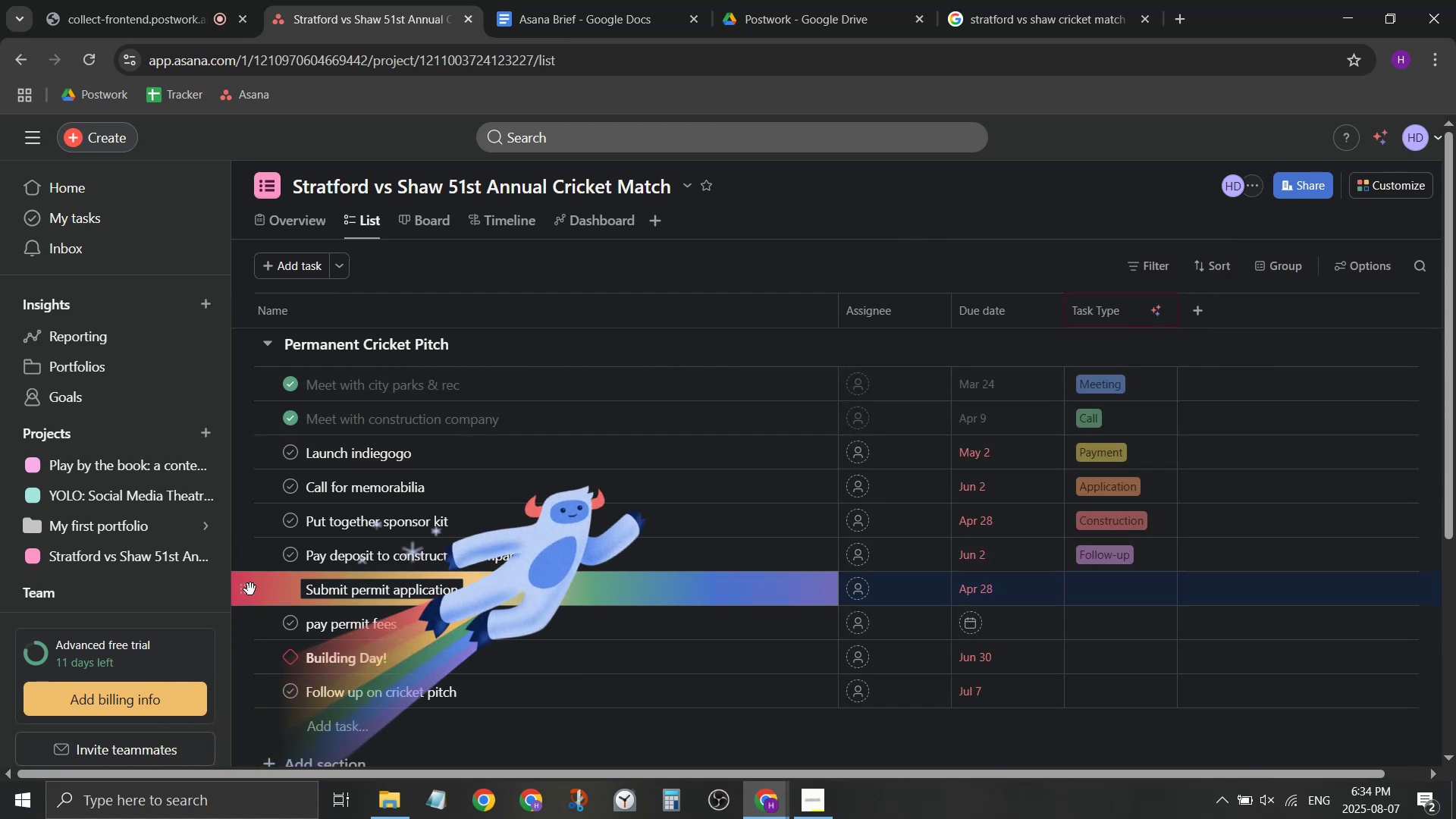 
left_click_drag(start_coordinate=[250, 588], to_coordinate=[262, 450])
 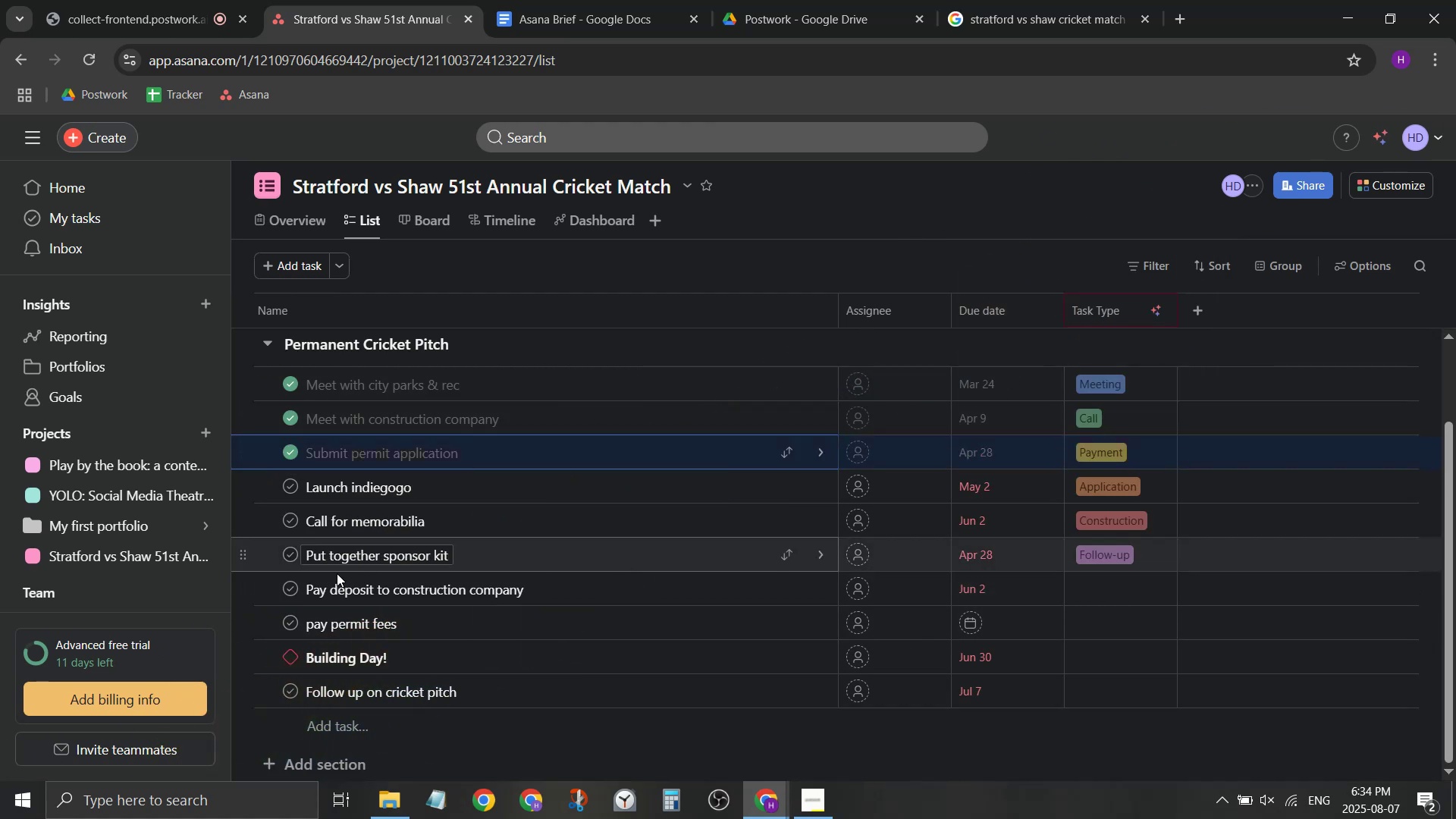 
left_click([494, 561])
 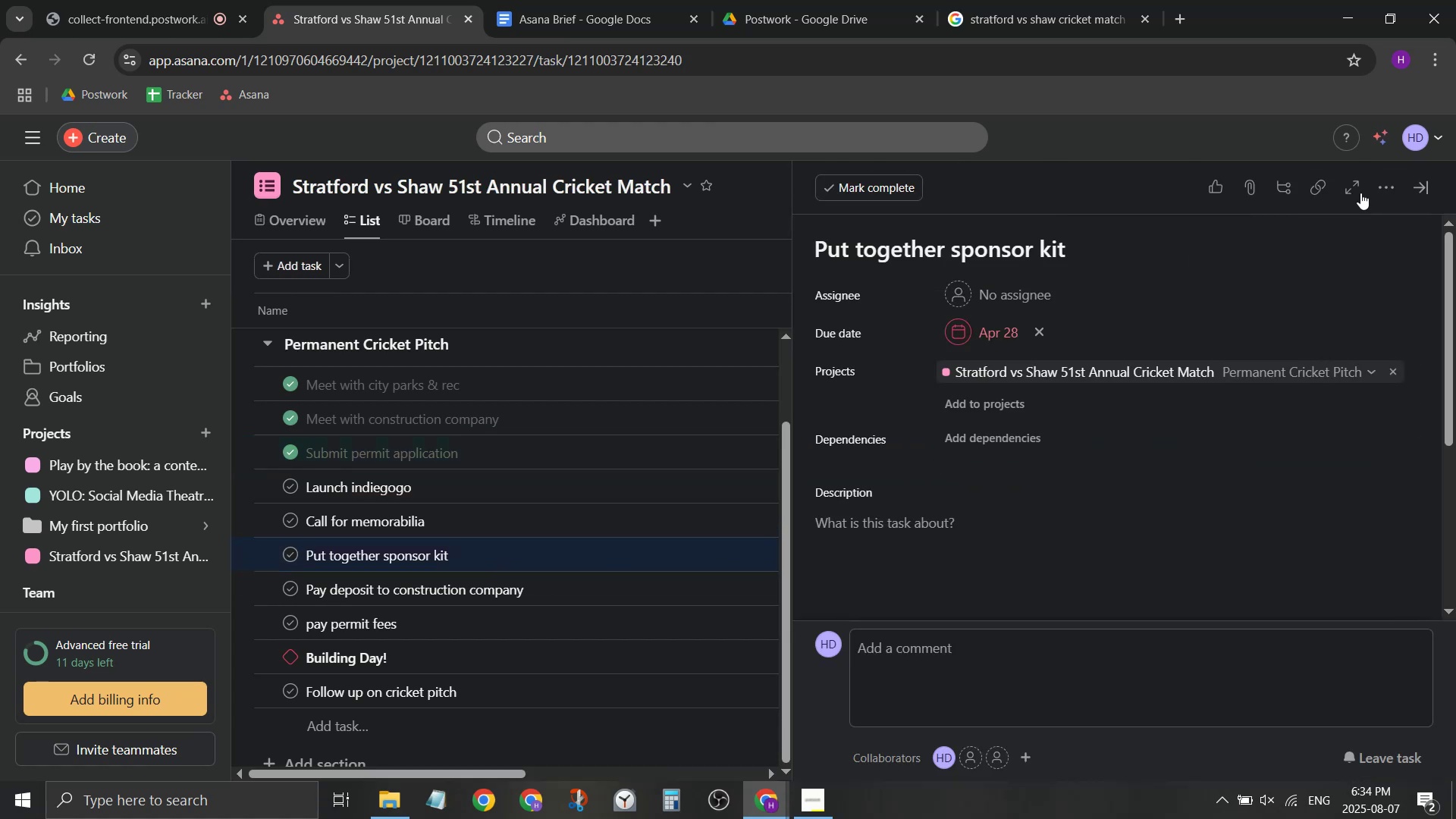 
left_click([1420, 190])
 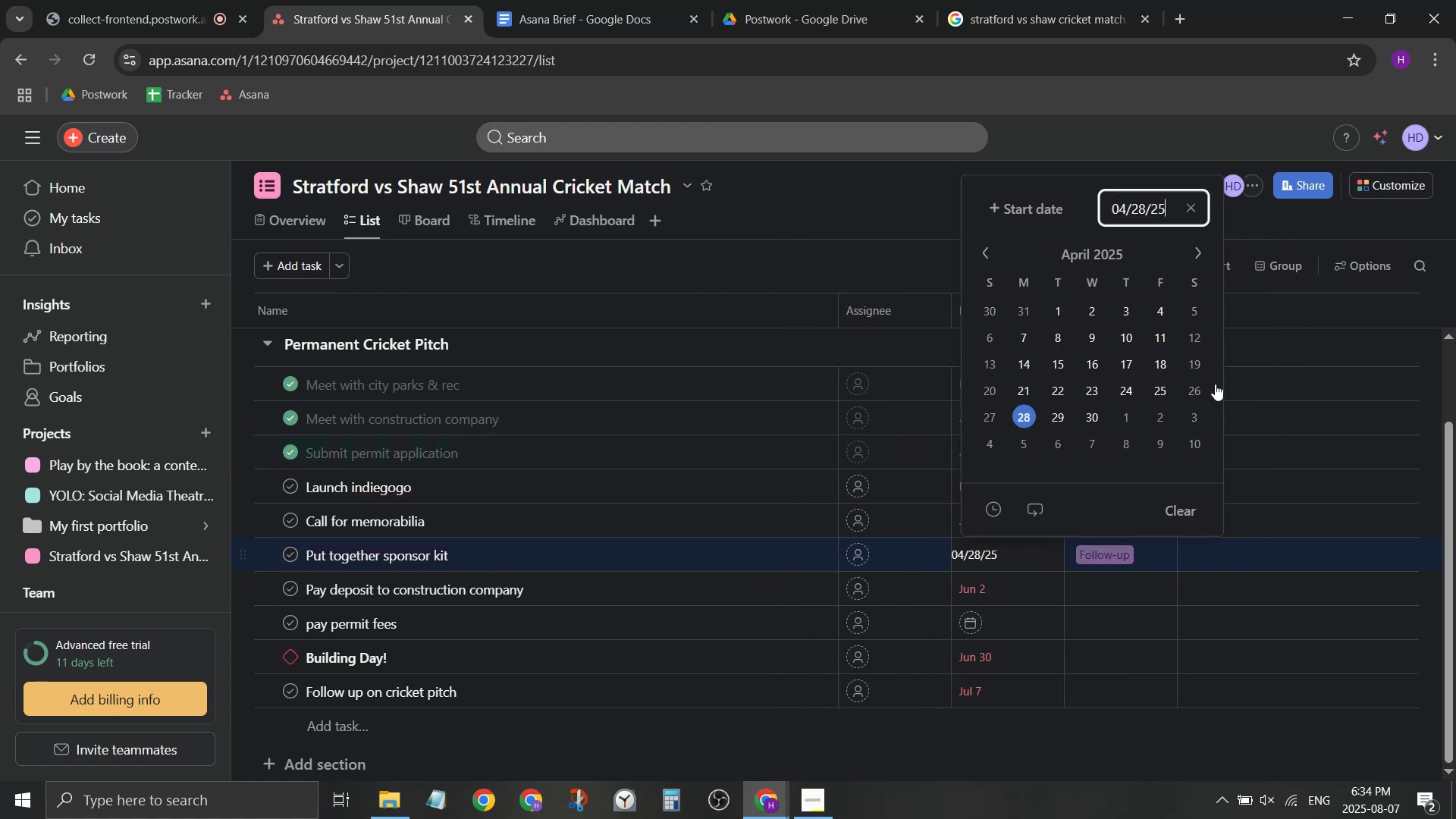 
left_click([1156, 425])
 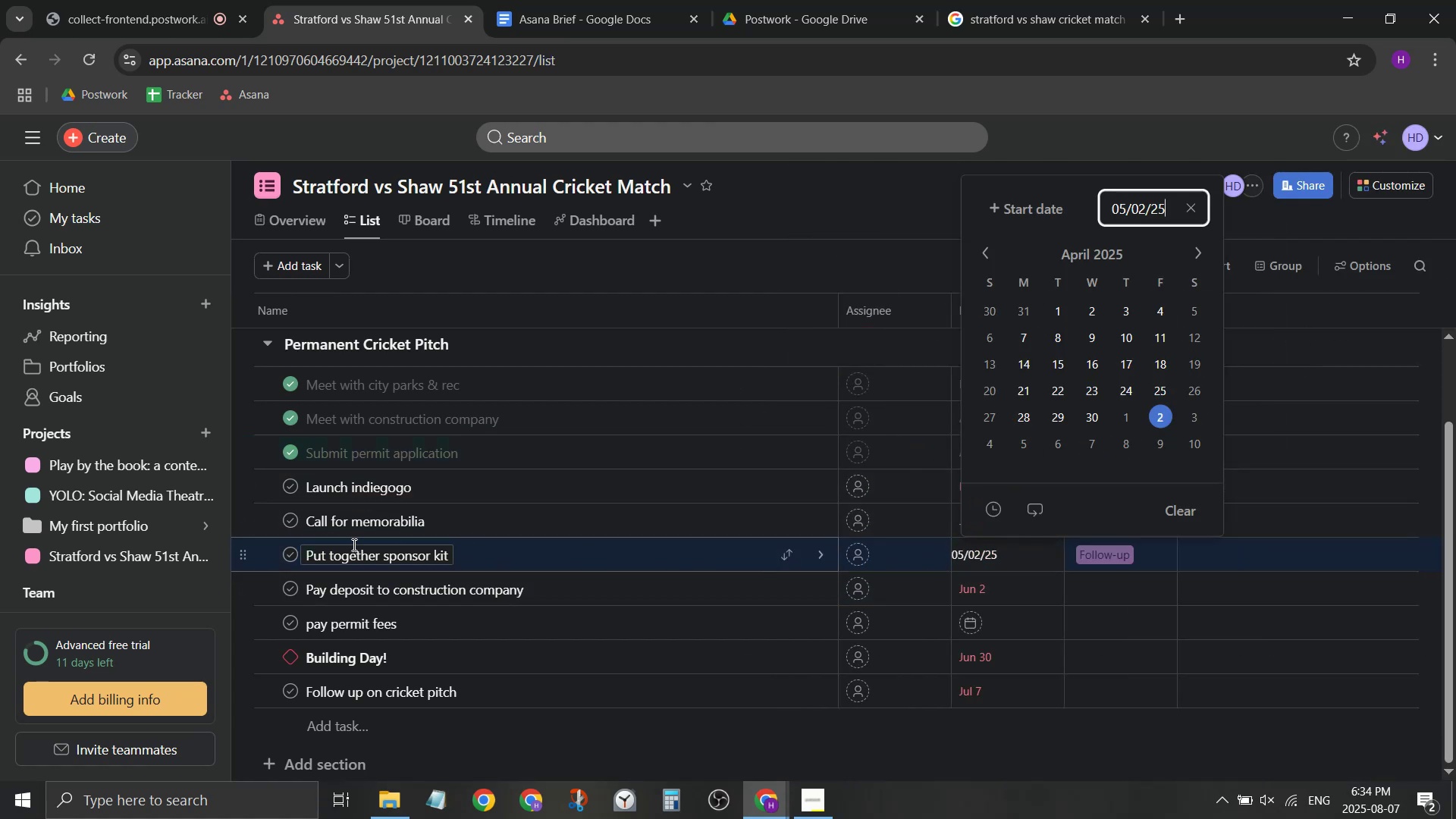 
left_click([290, 561])
 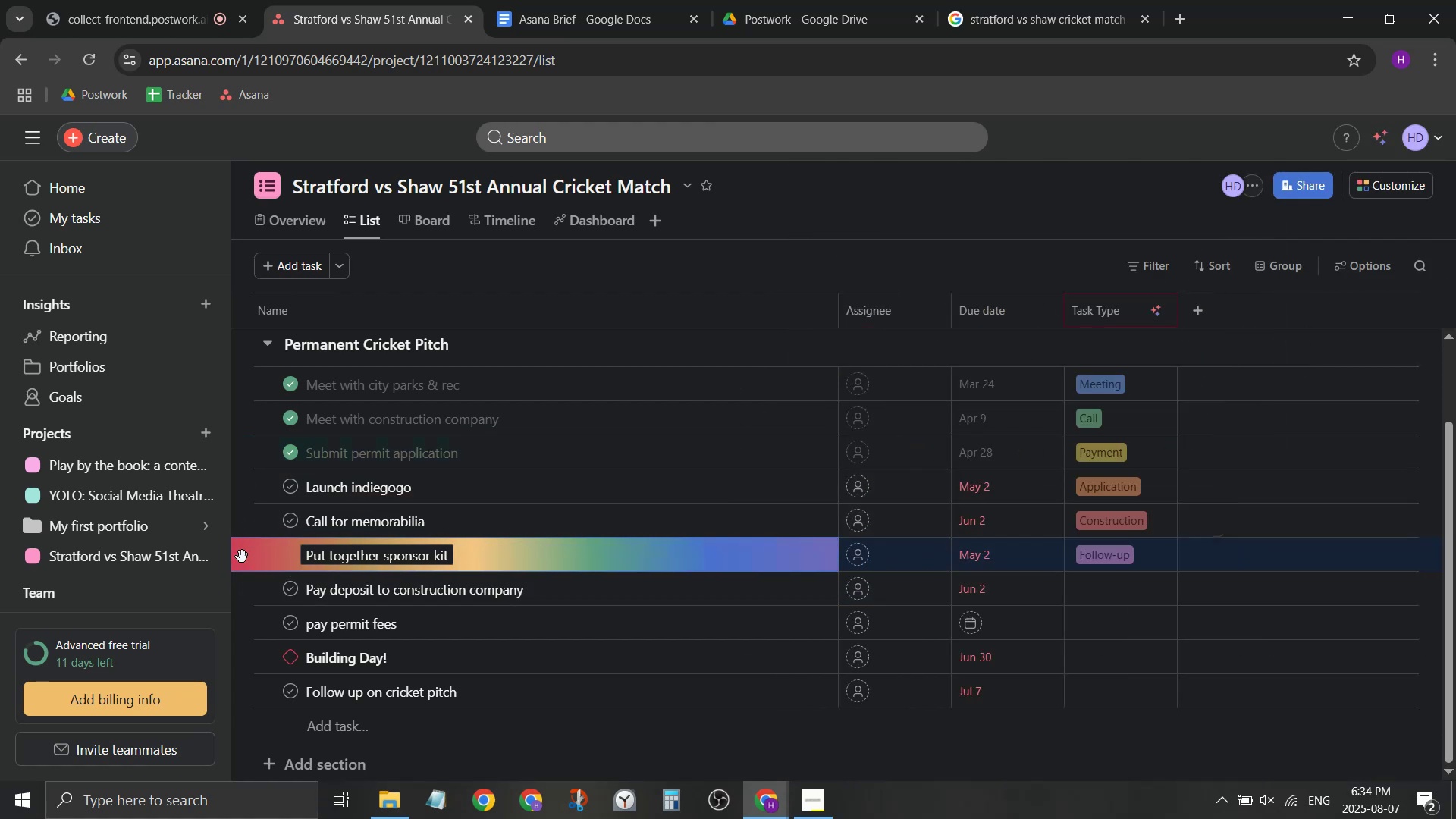 
left_click_drag(start_coordinate=[242, 557], to_coordinate=[254, 495])
 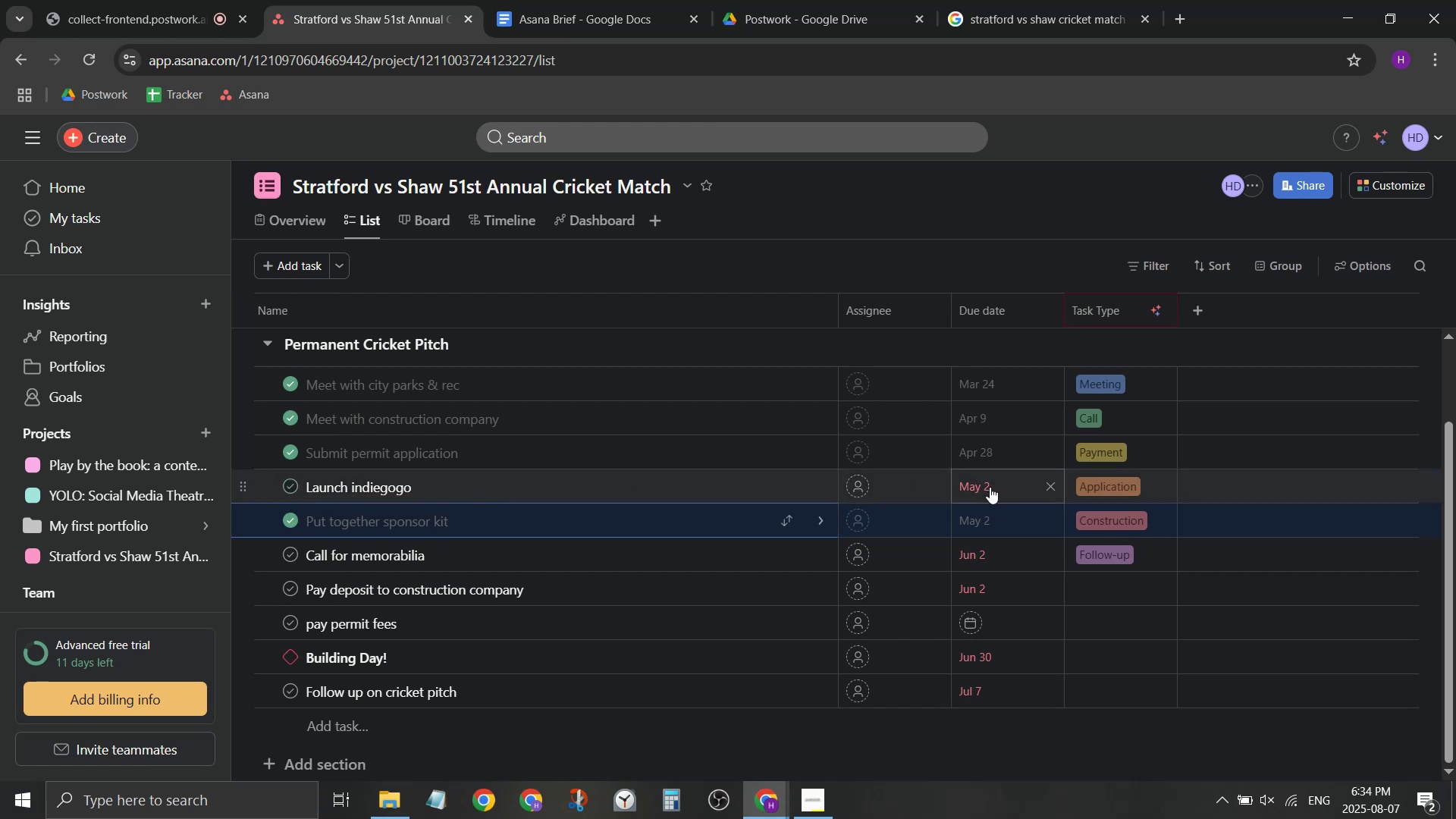 
left_click([983, 490])
 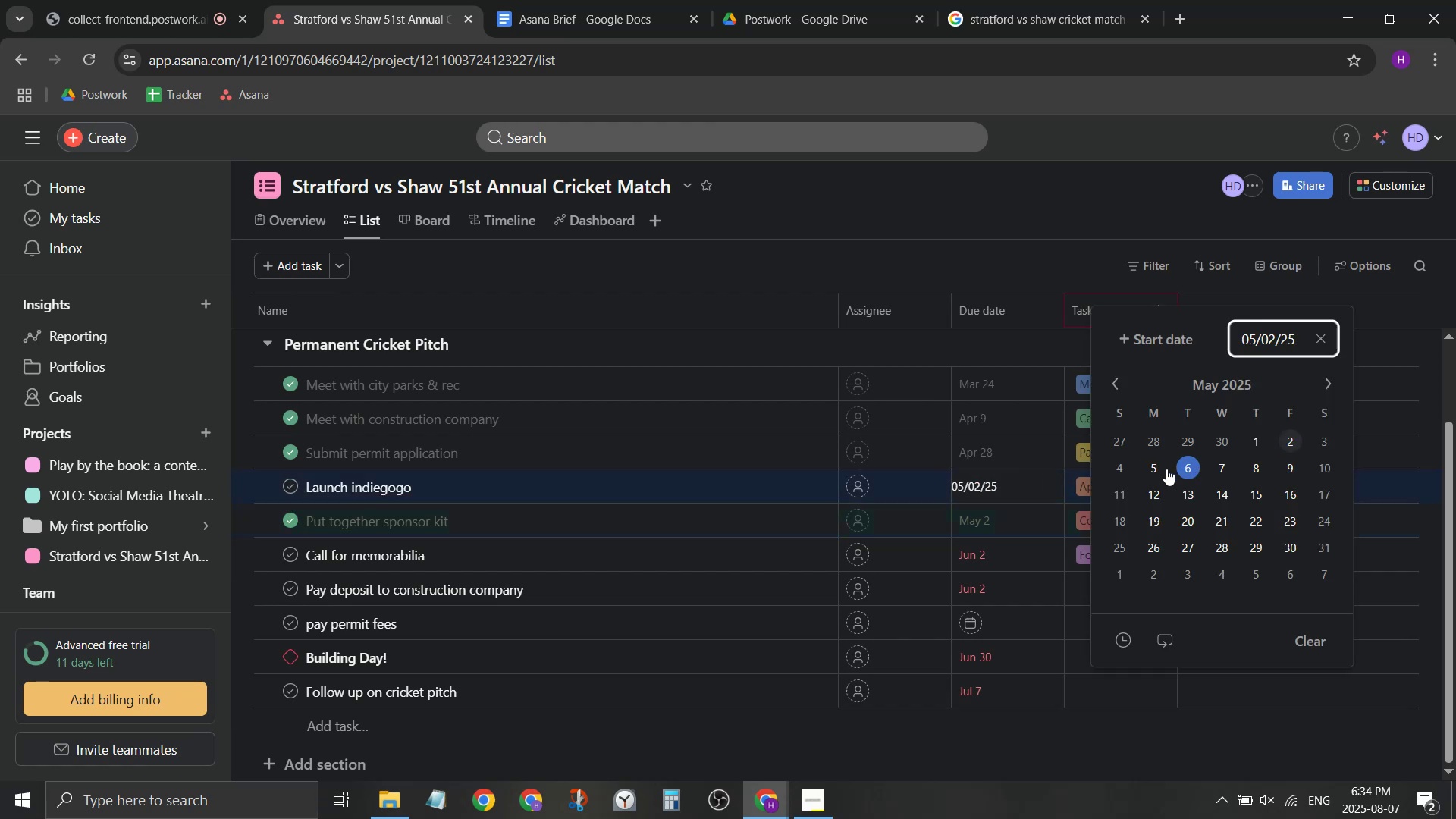 
left_click([1163, 469])
 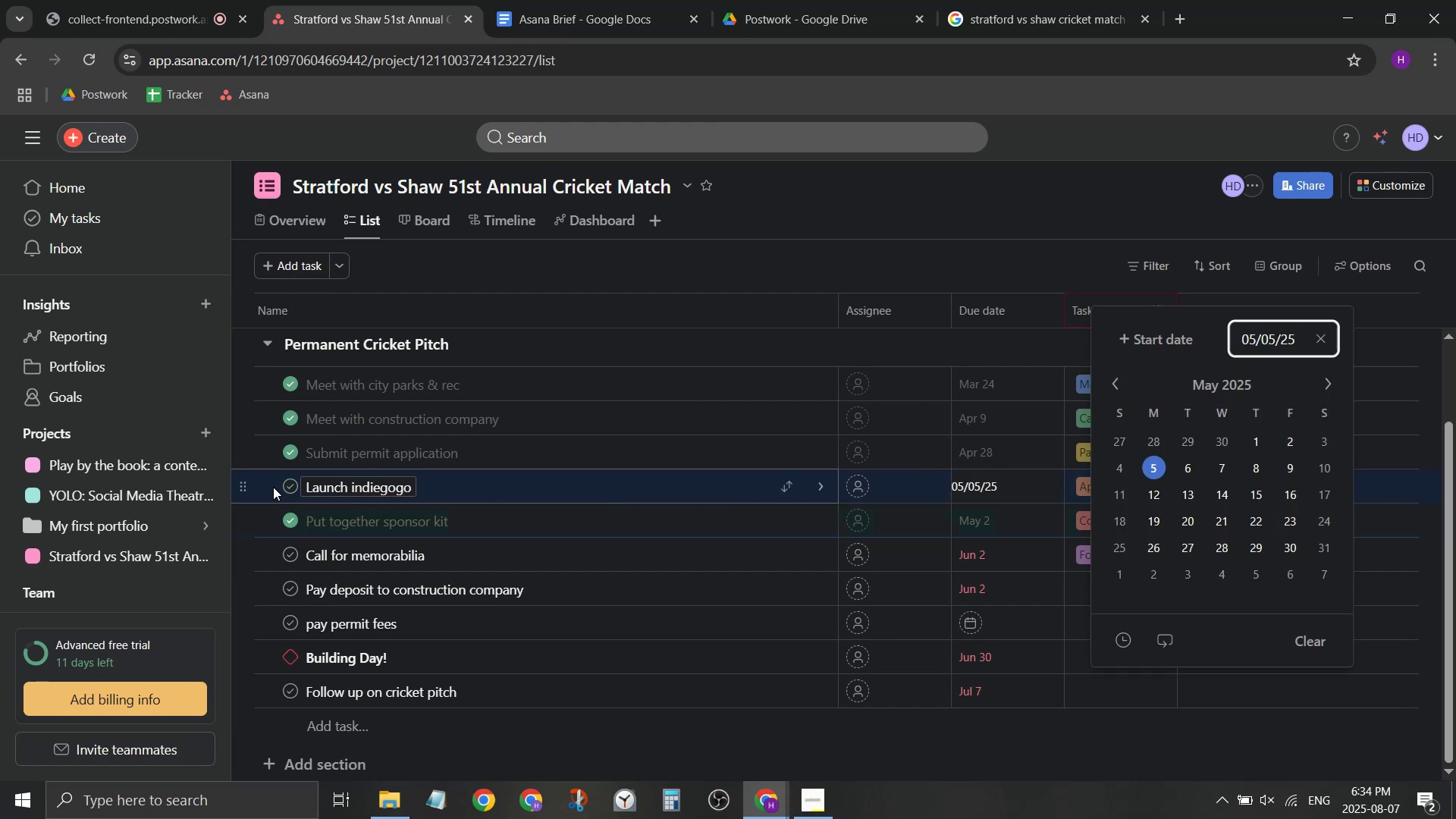 
left_click([293, 488])
 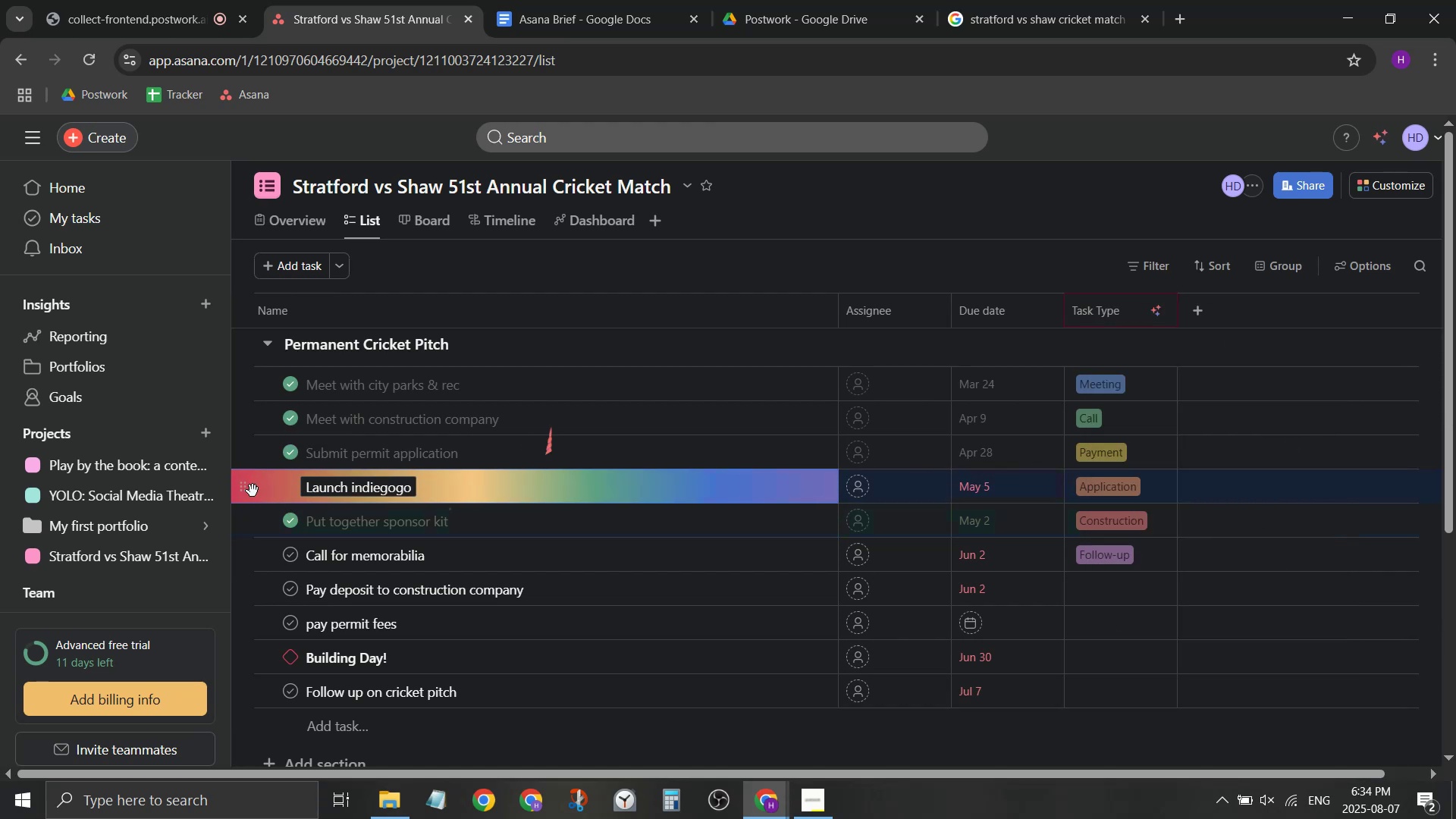 
left_click_drag(start_coordinate=[246, 485], to_coordinate=[249, 524])
 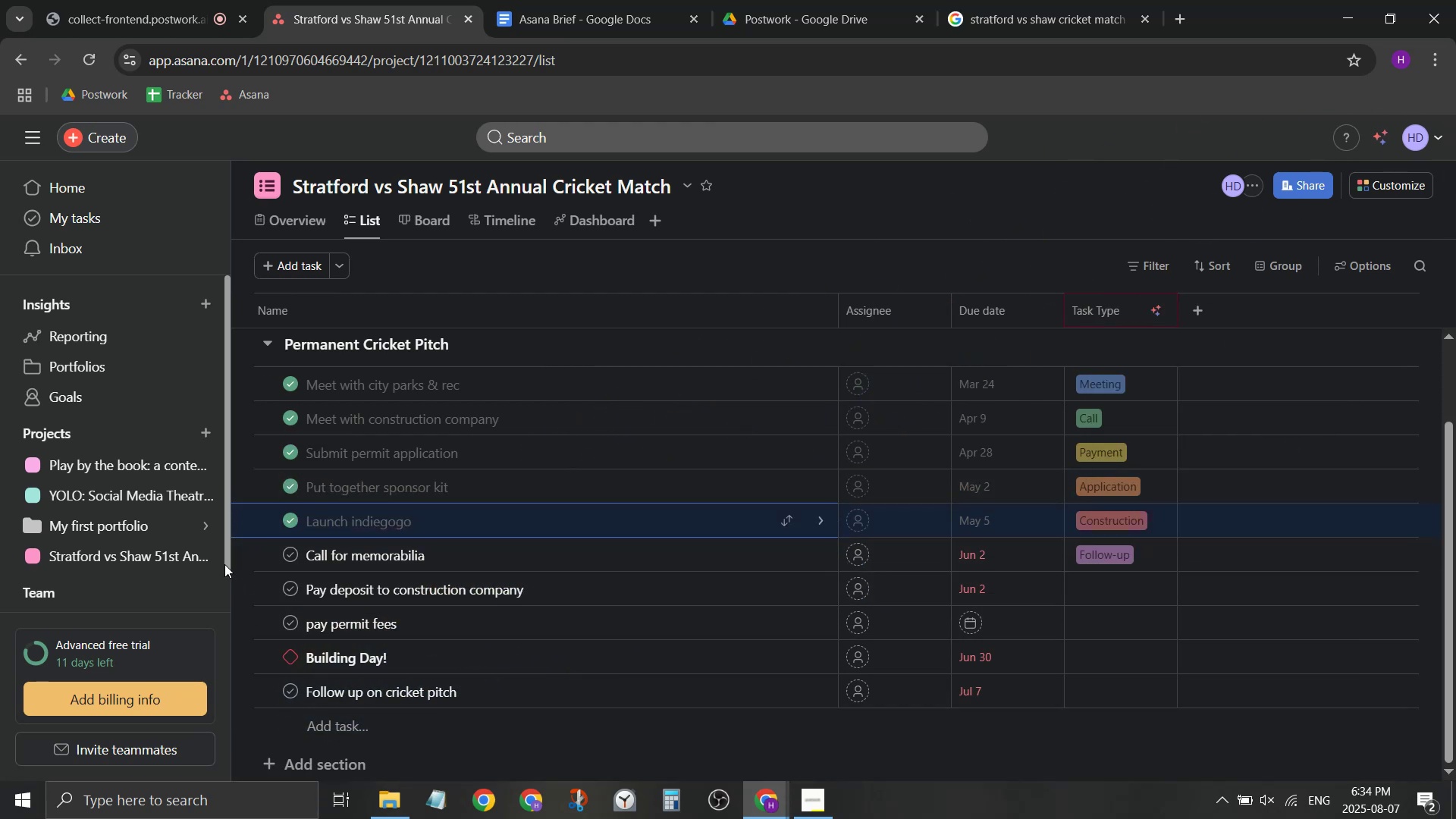 
left_click([288, 553])
 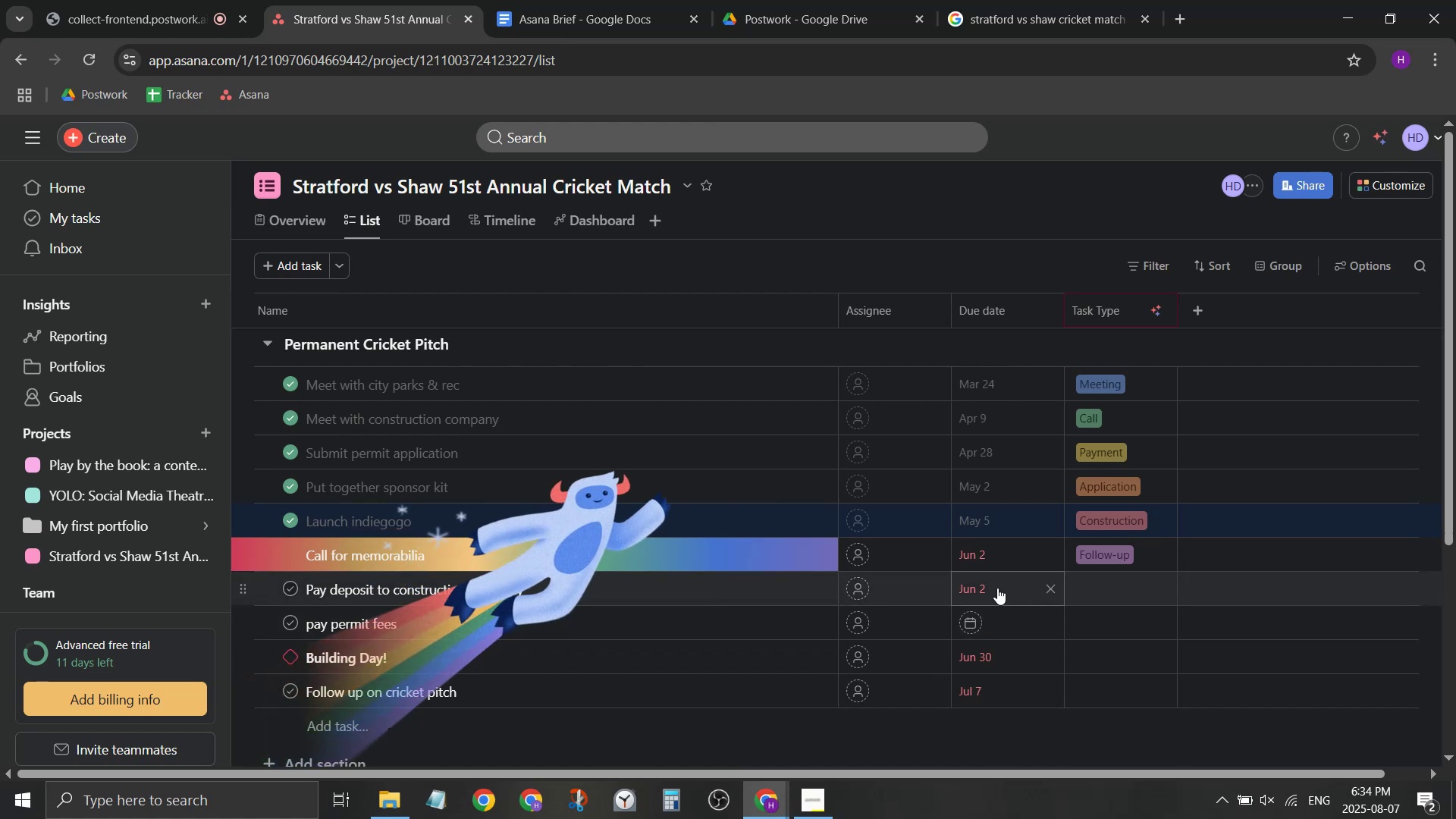 
left_click([984, 589])
 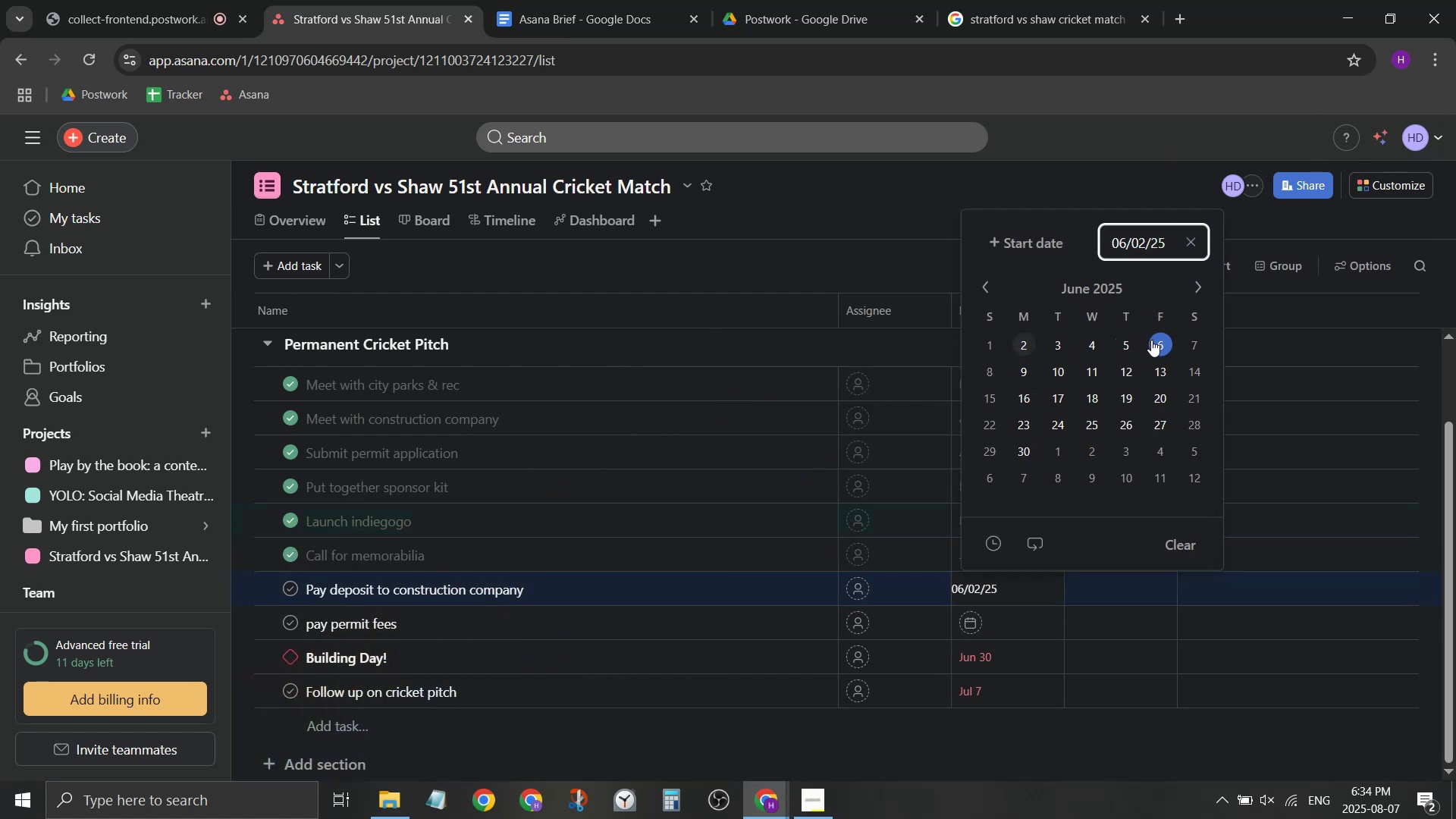 
left_click([912, 260])
 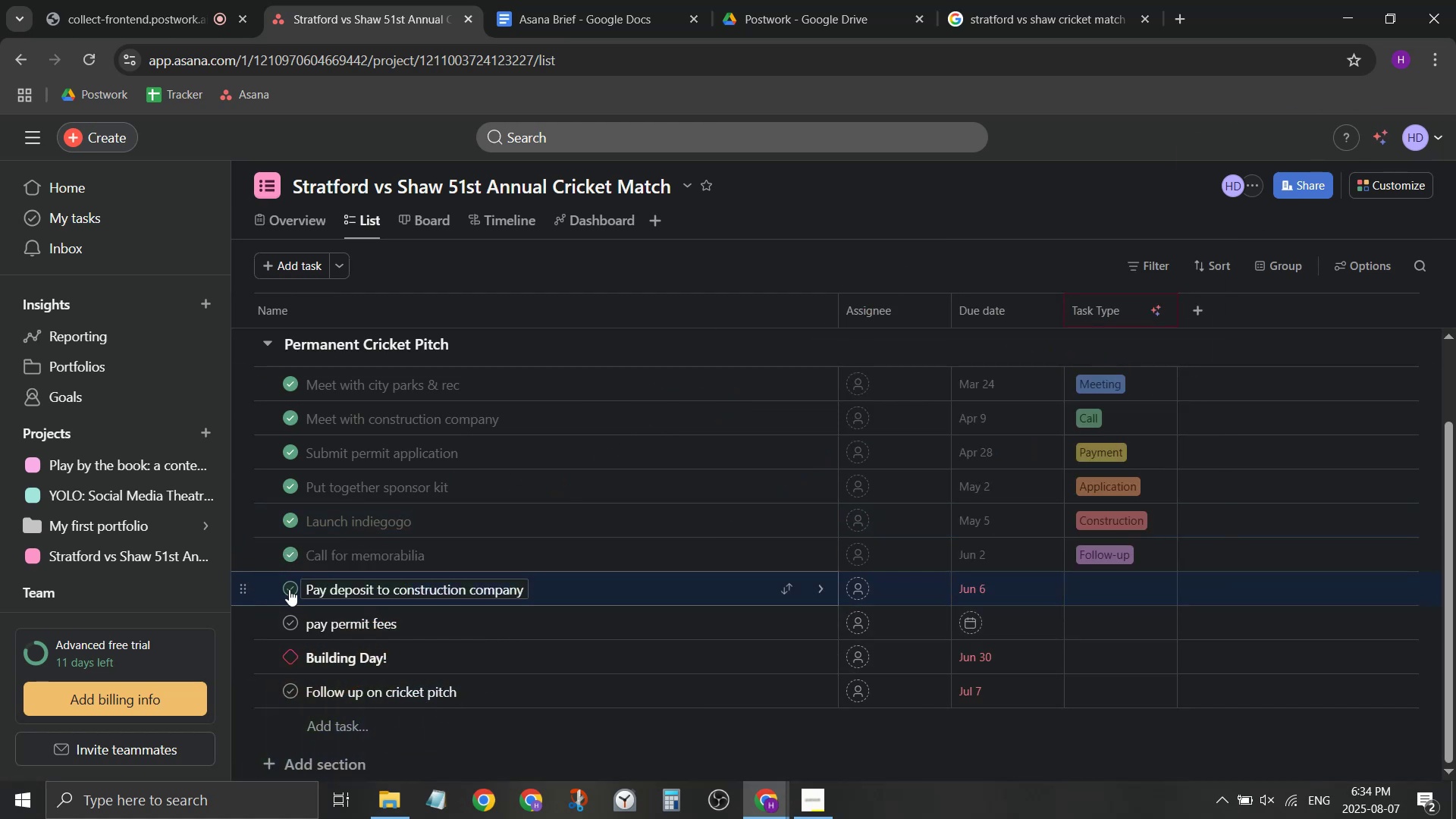 
left_click([289, 589])
 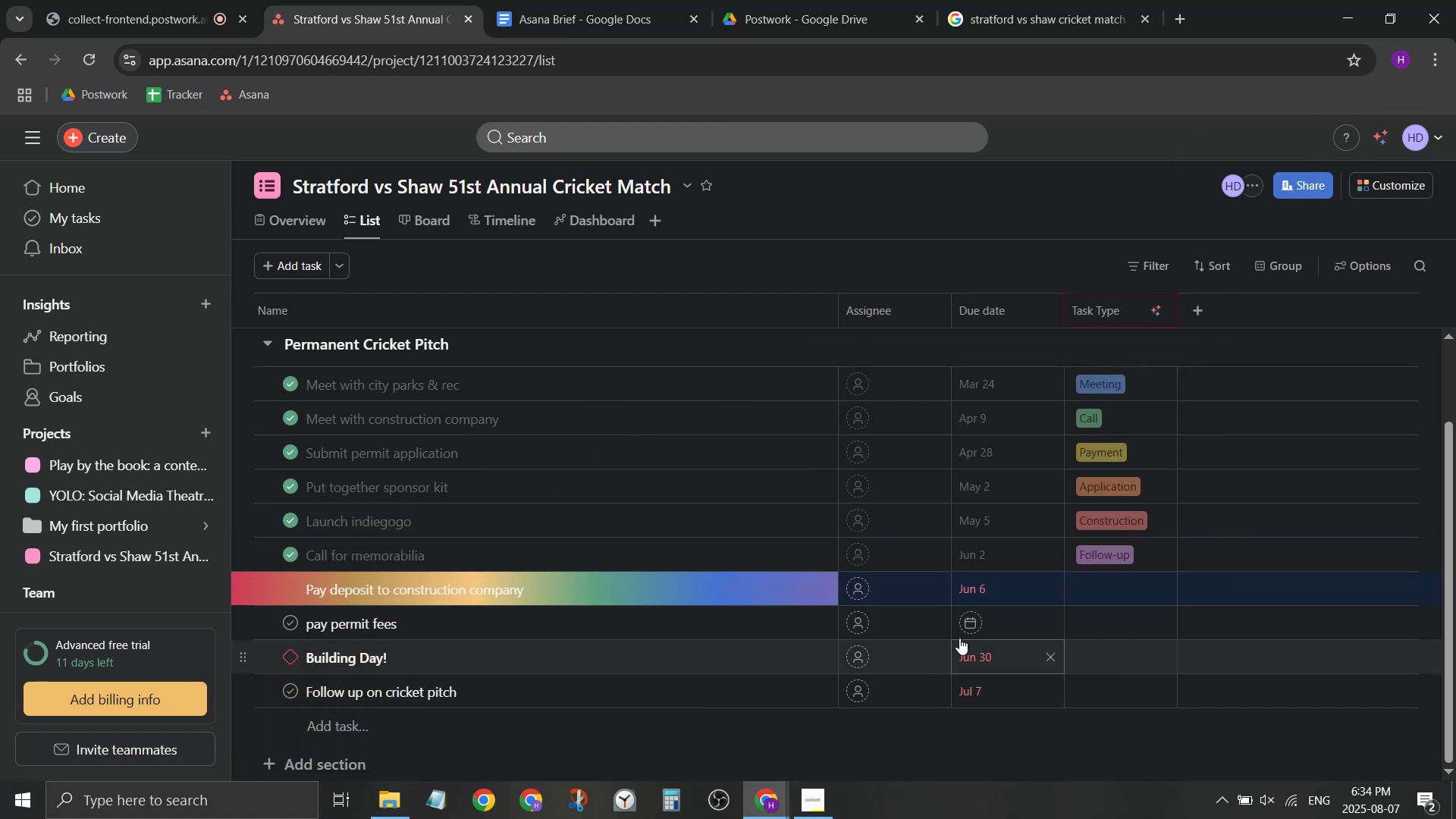 
left_click([974, 620])
 